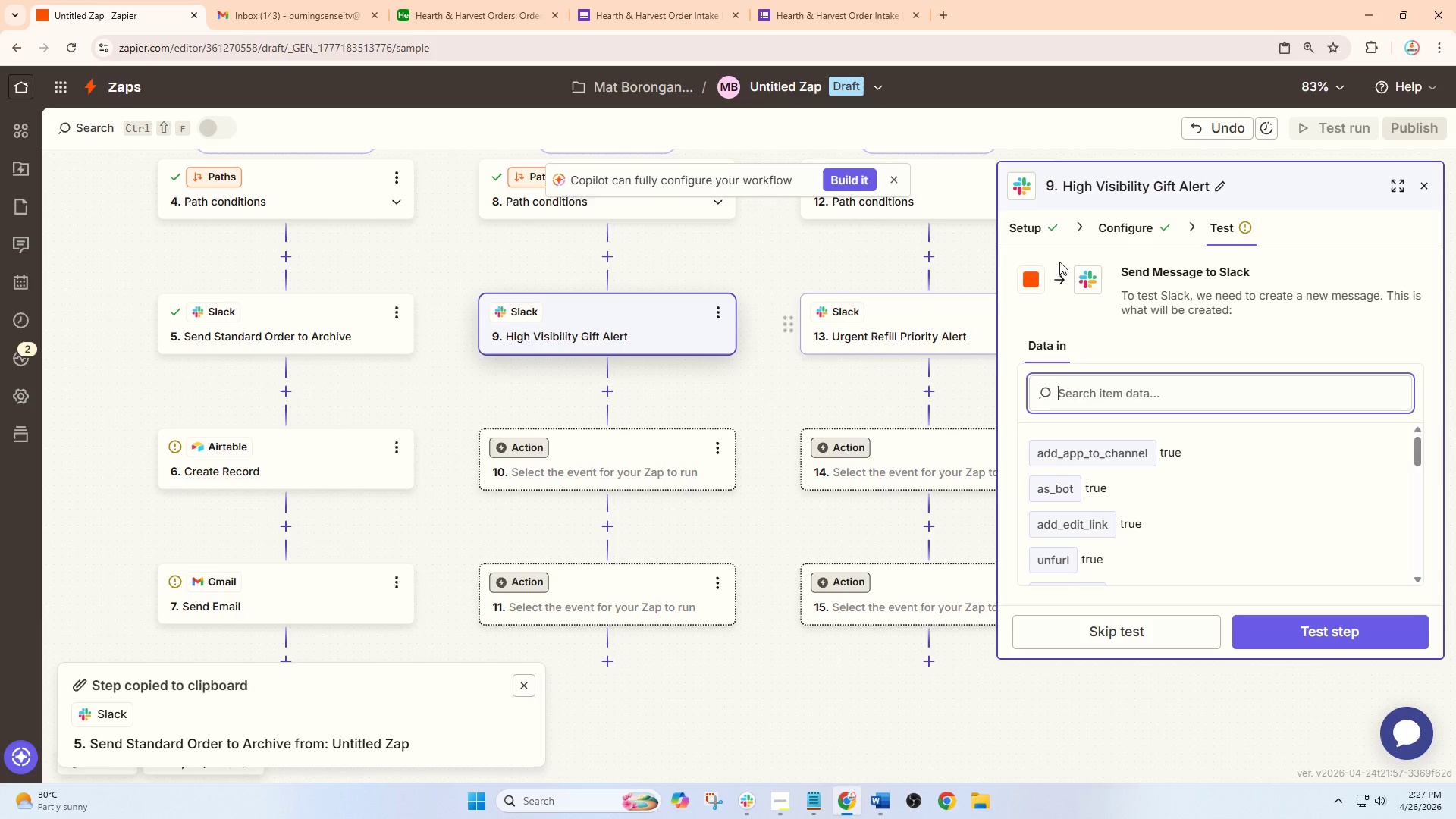 
left_click([1128, 221])
 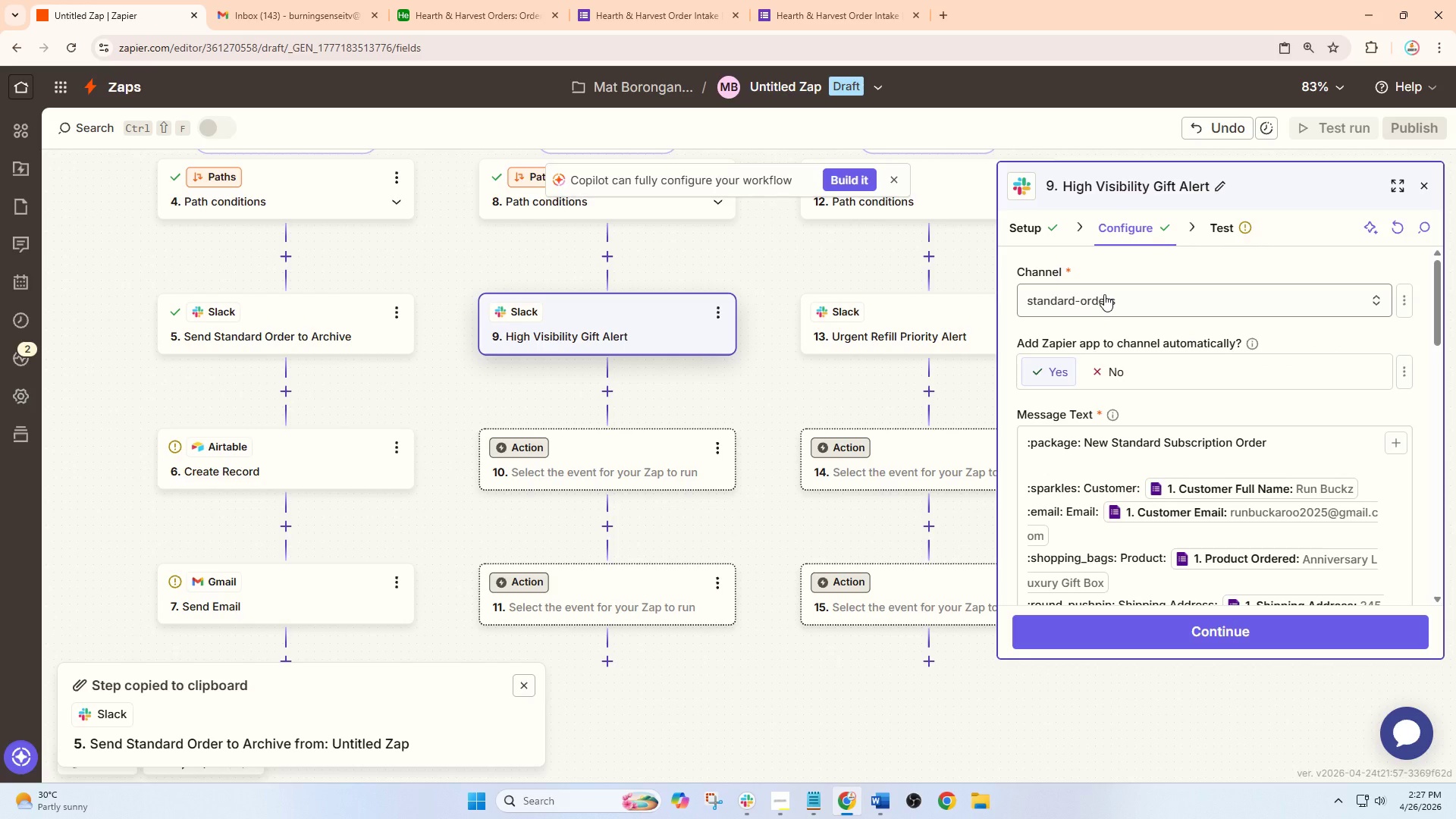 
scroll: coordinate [810, 308], scroll_direction: up, amount: 2.0
 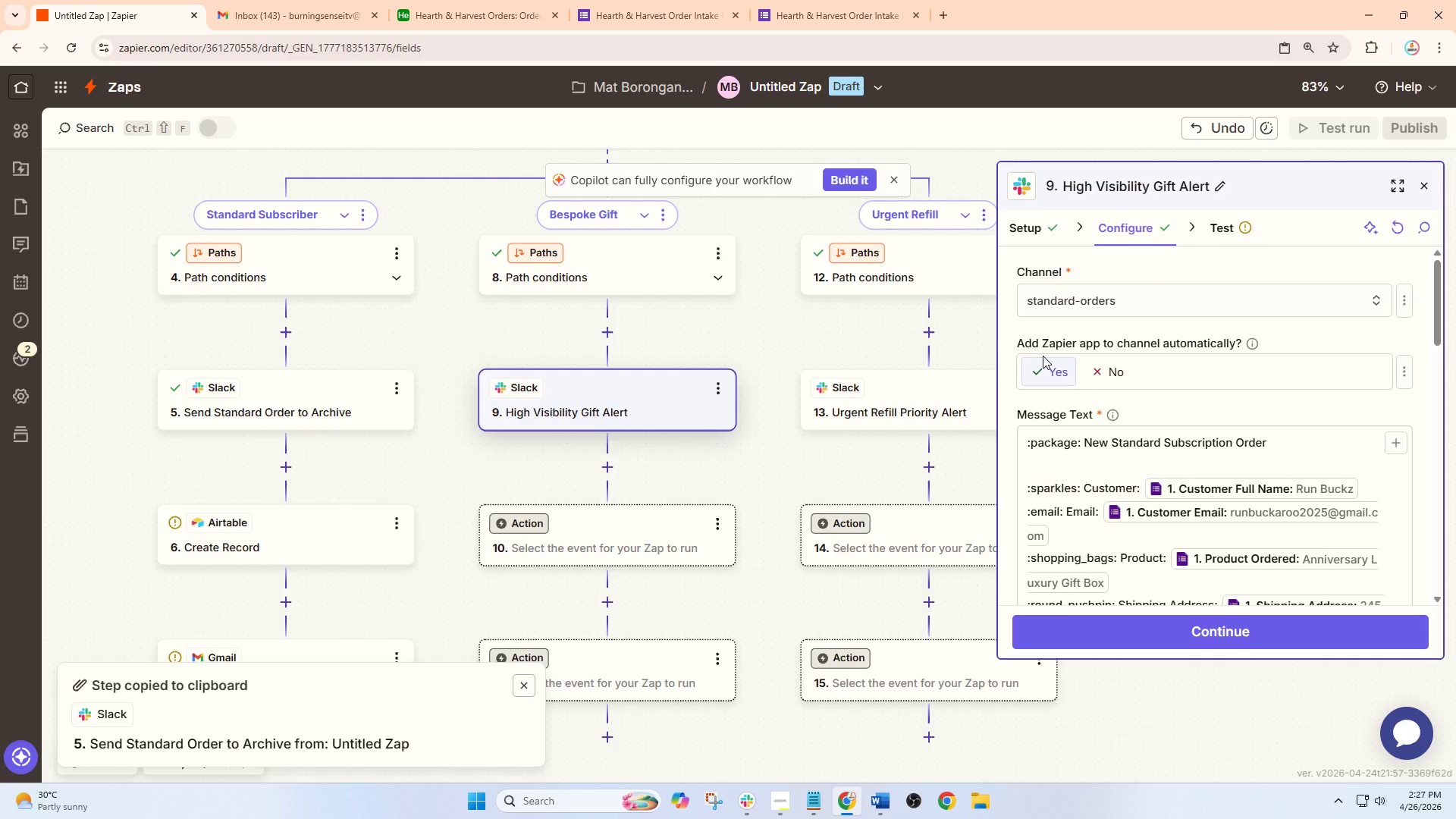 
wait(5.19)
 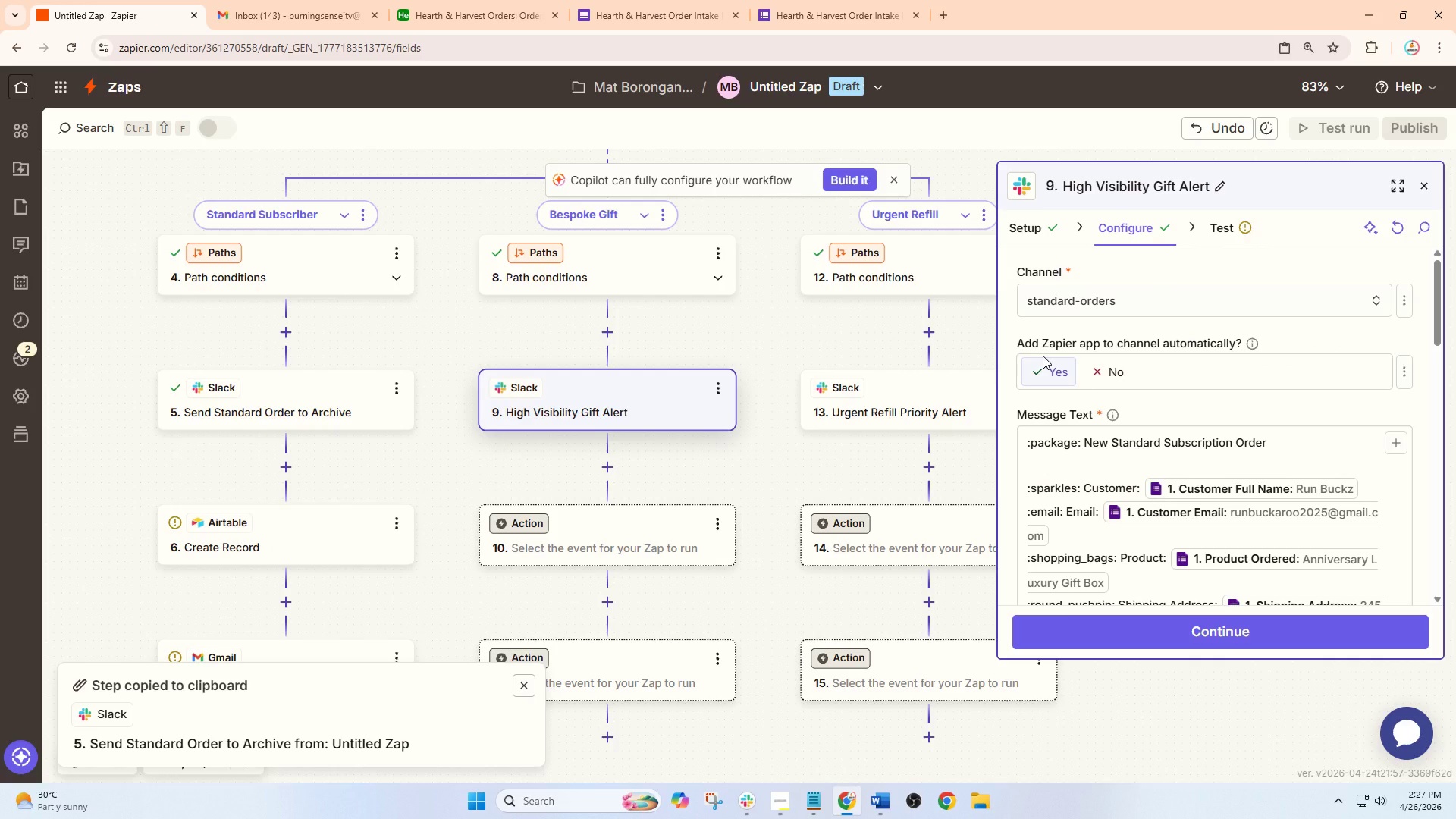 
left_click([1086, 303])
 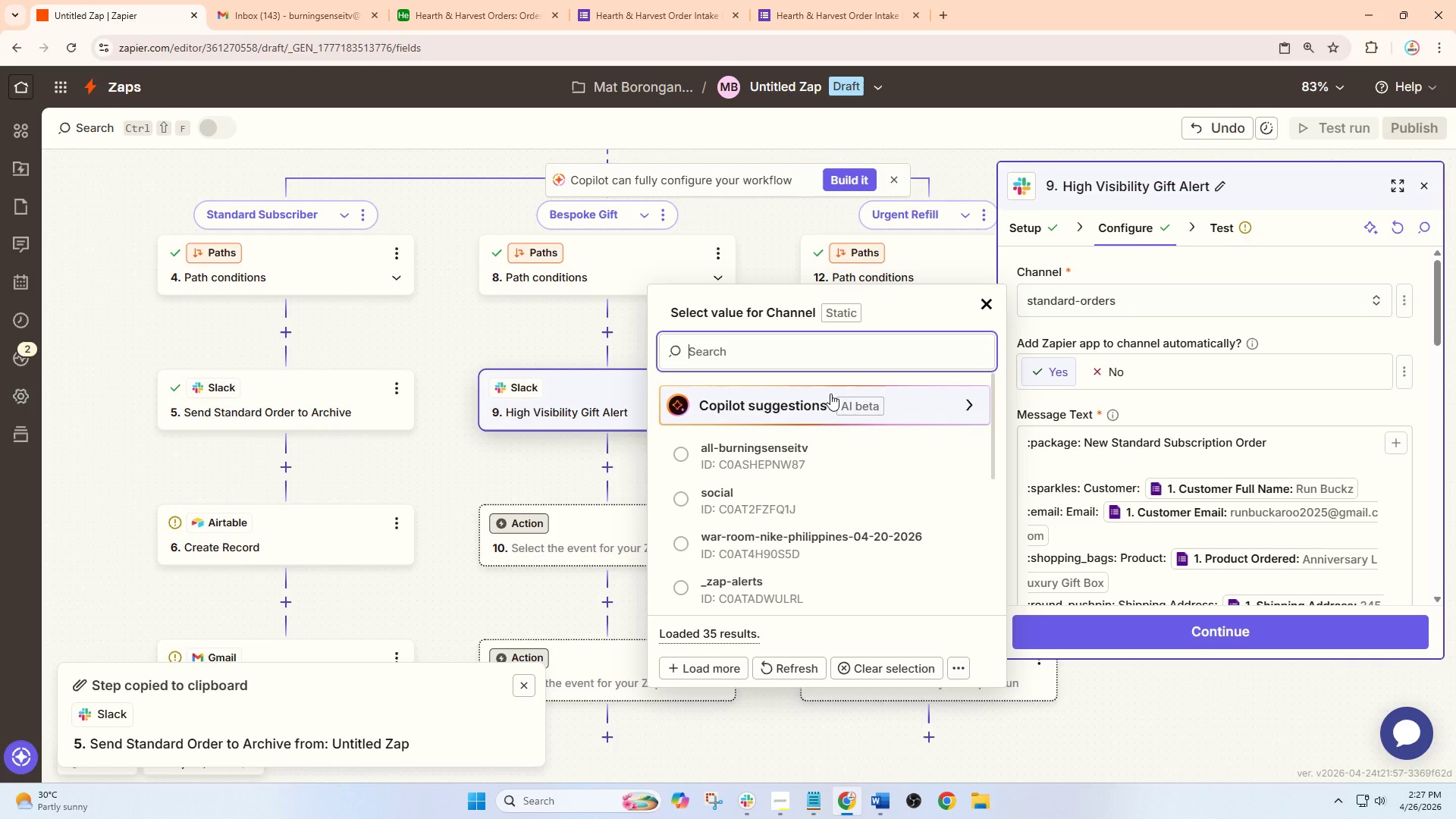 
type(gif)
 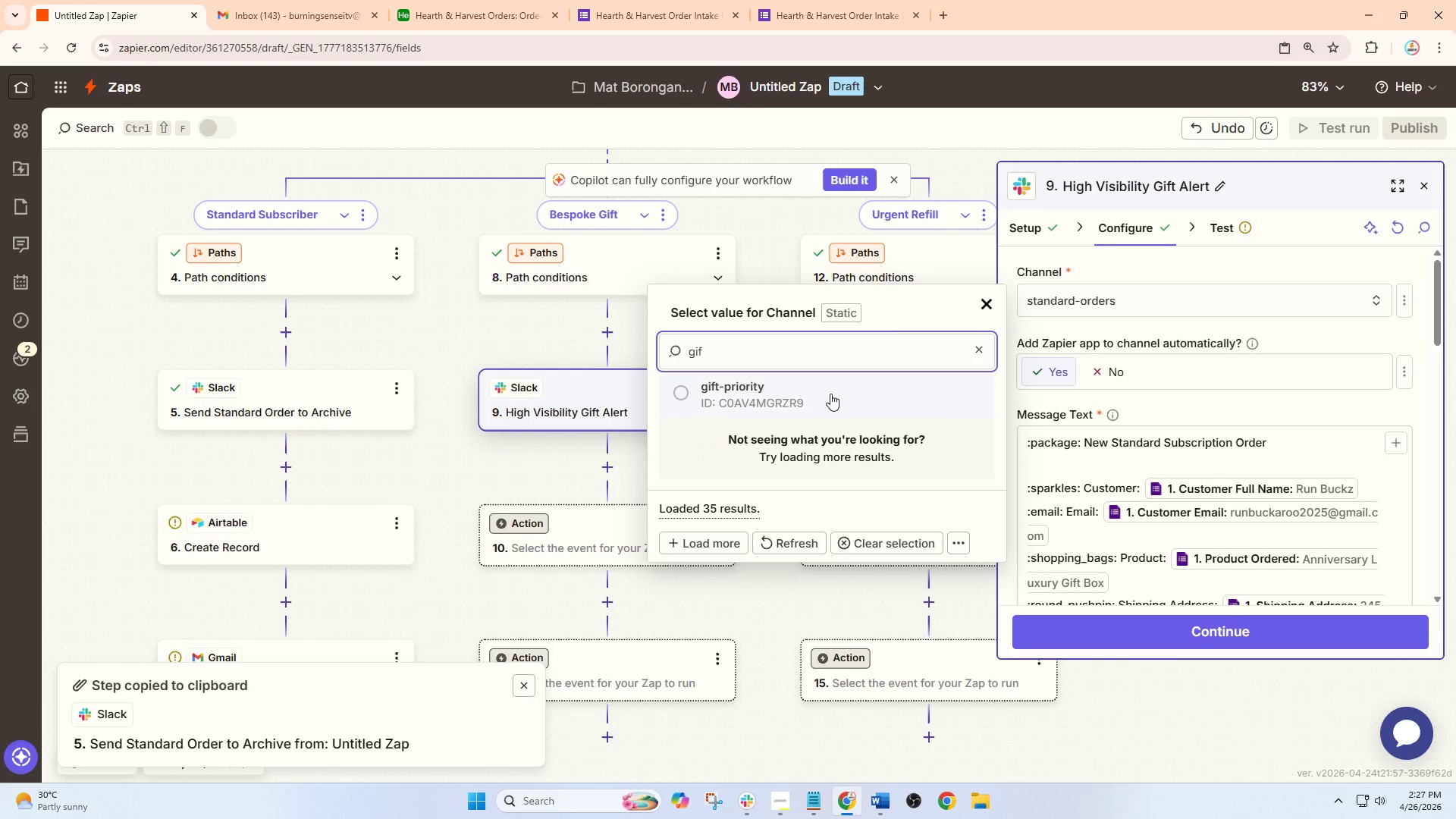 
left_click([830, 394])
 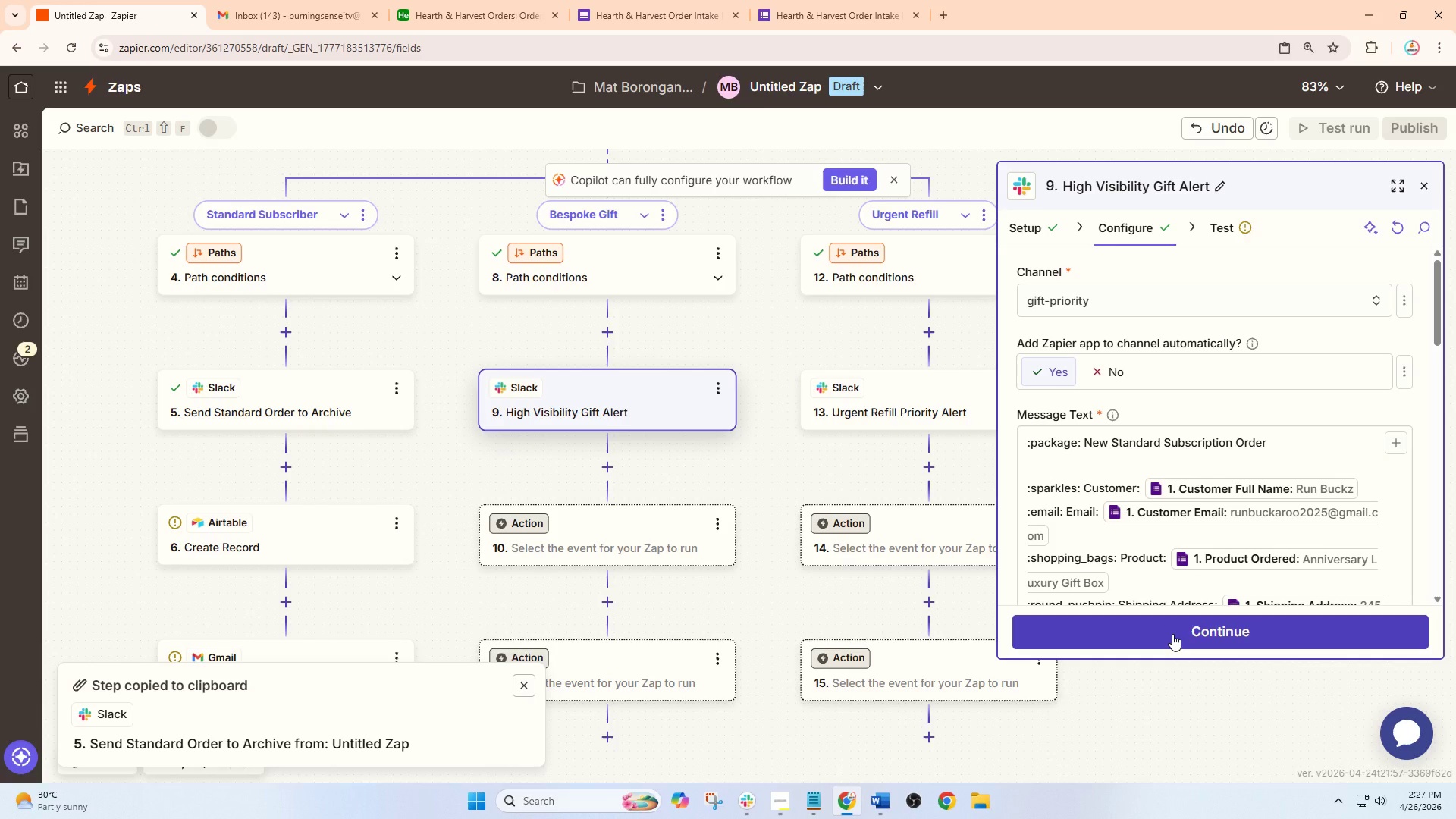 
scroll: coordinate [1145, 499], scroll_direction: down, amount: 1.0
 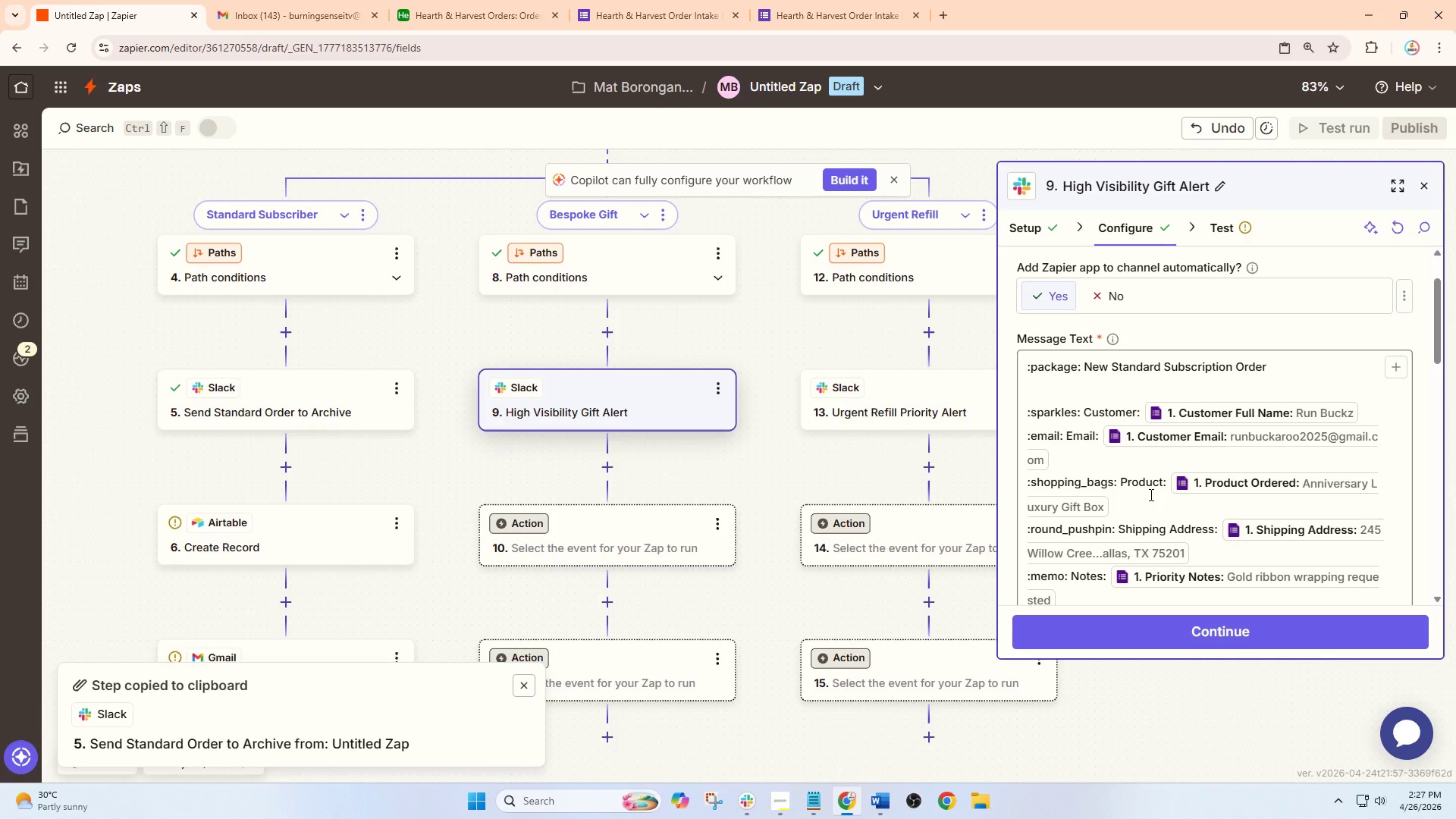 
left_click([883, 408])
 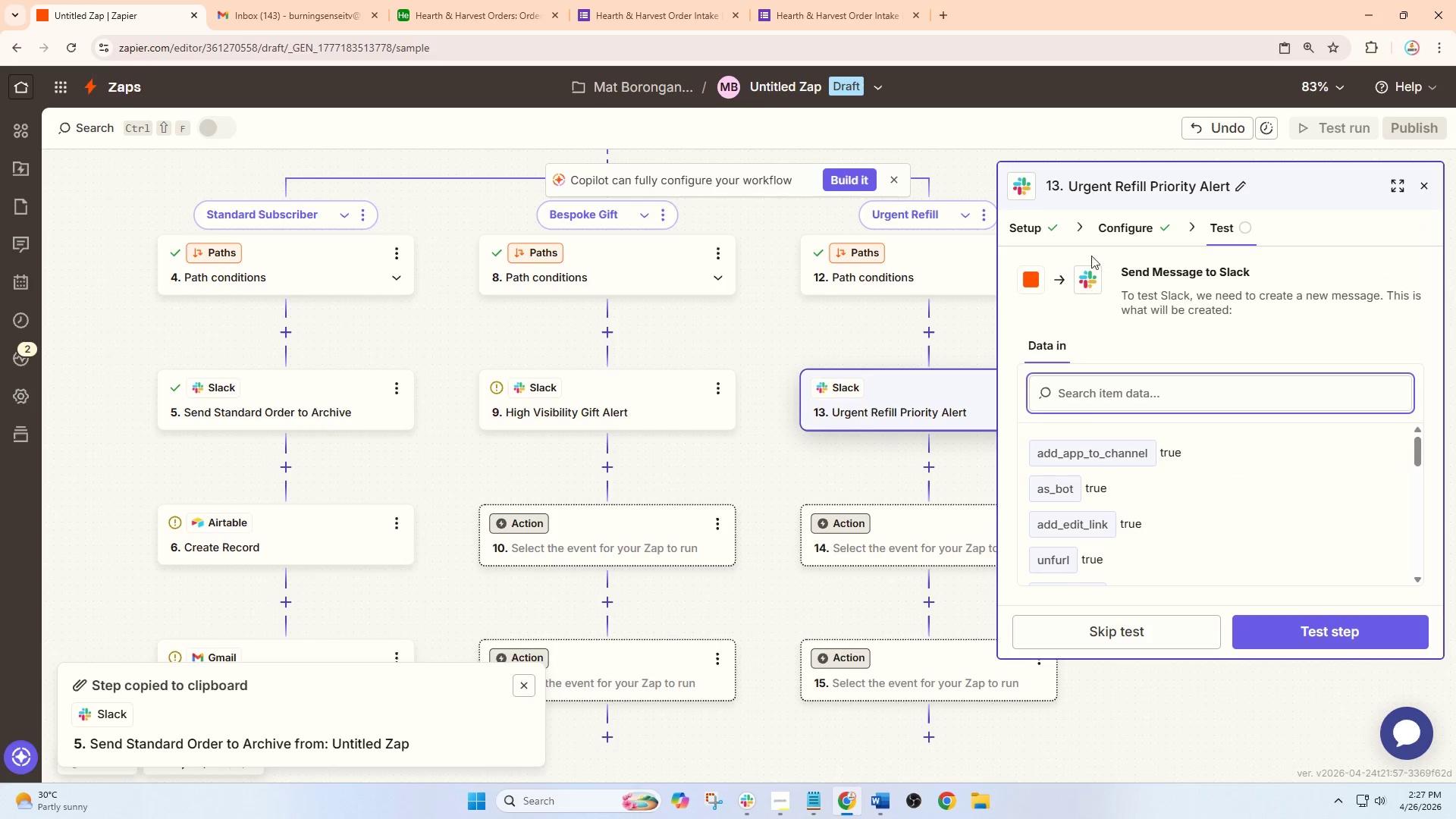 
left_click([1116, 237])
 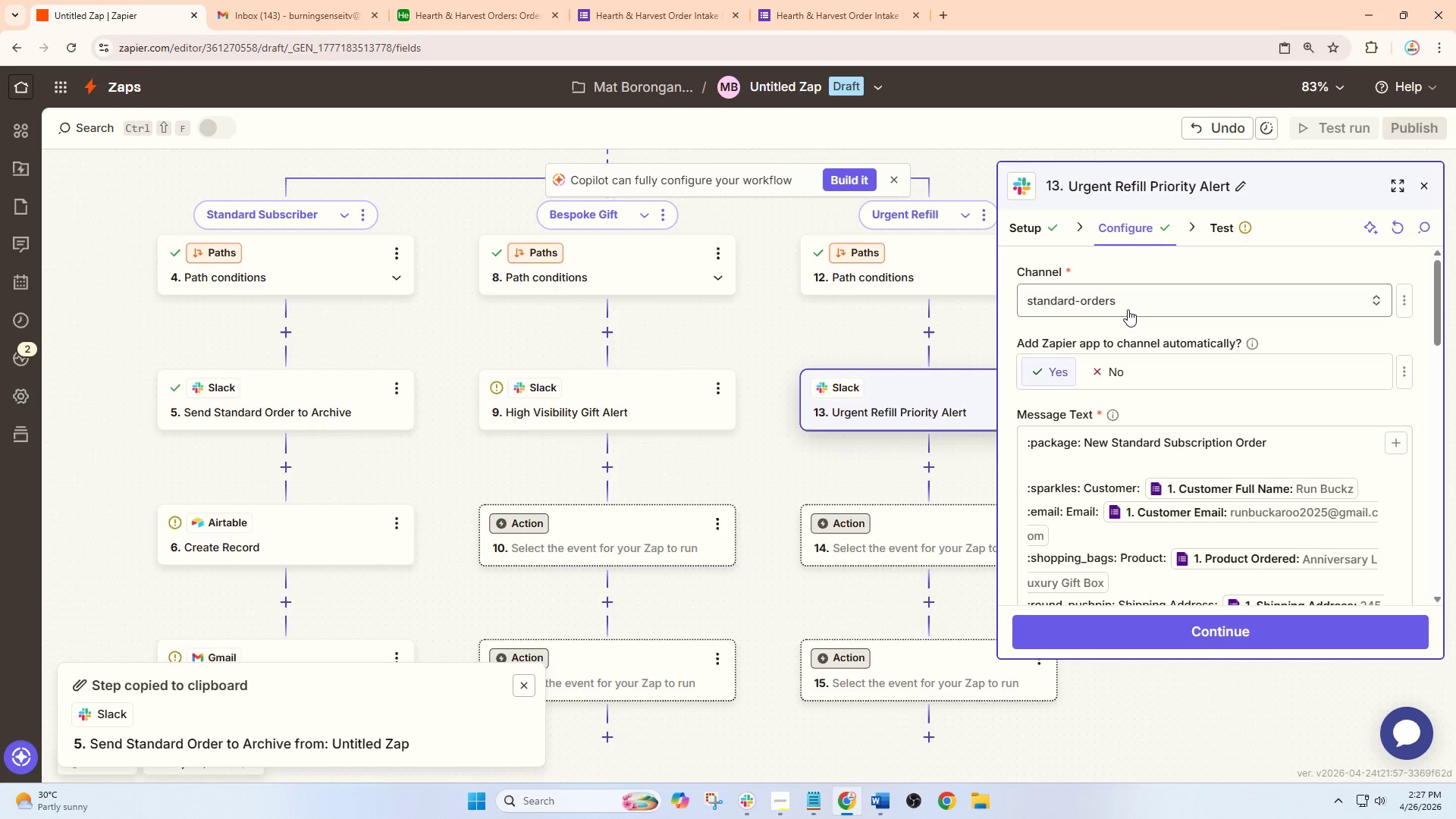 
left_click([1128, 298])
 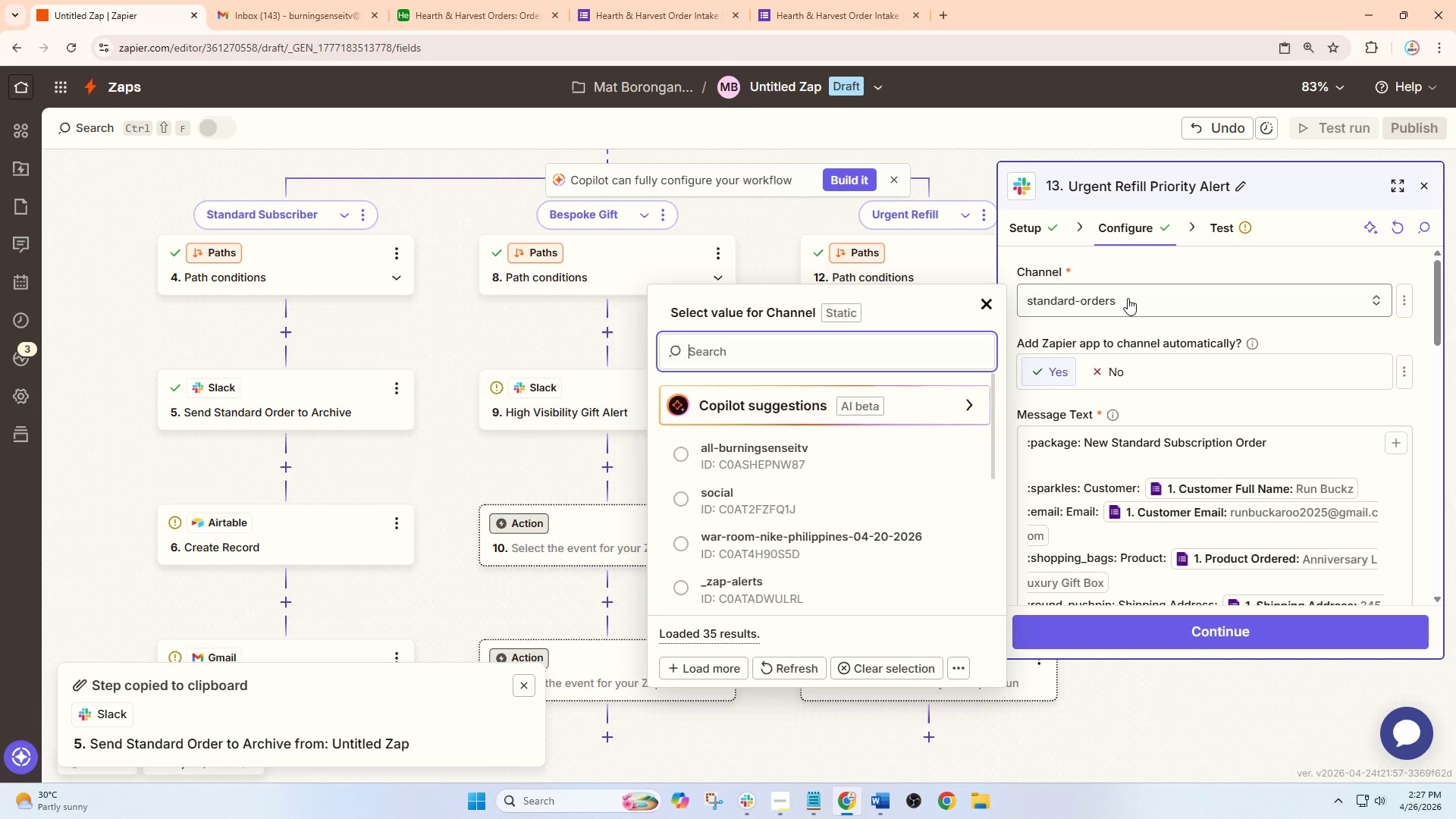 
wait(6.2)
 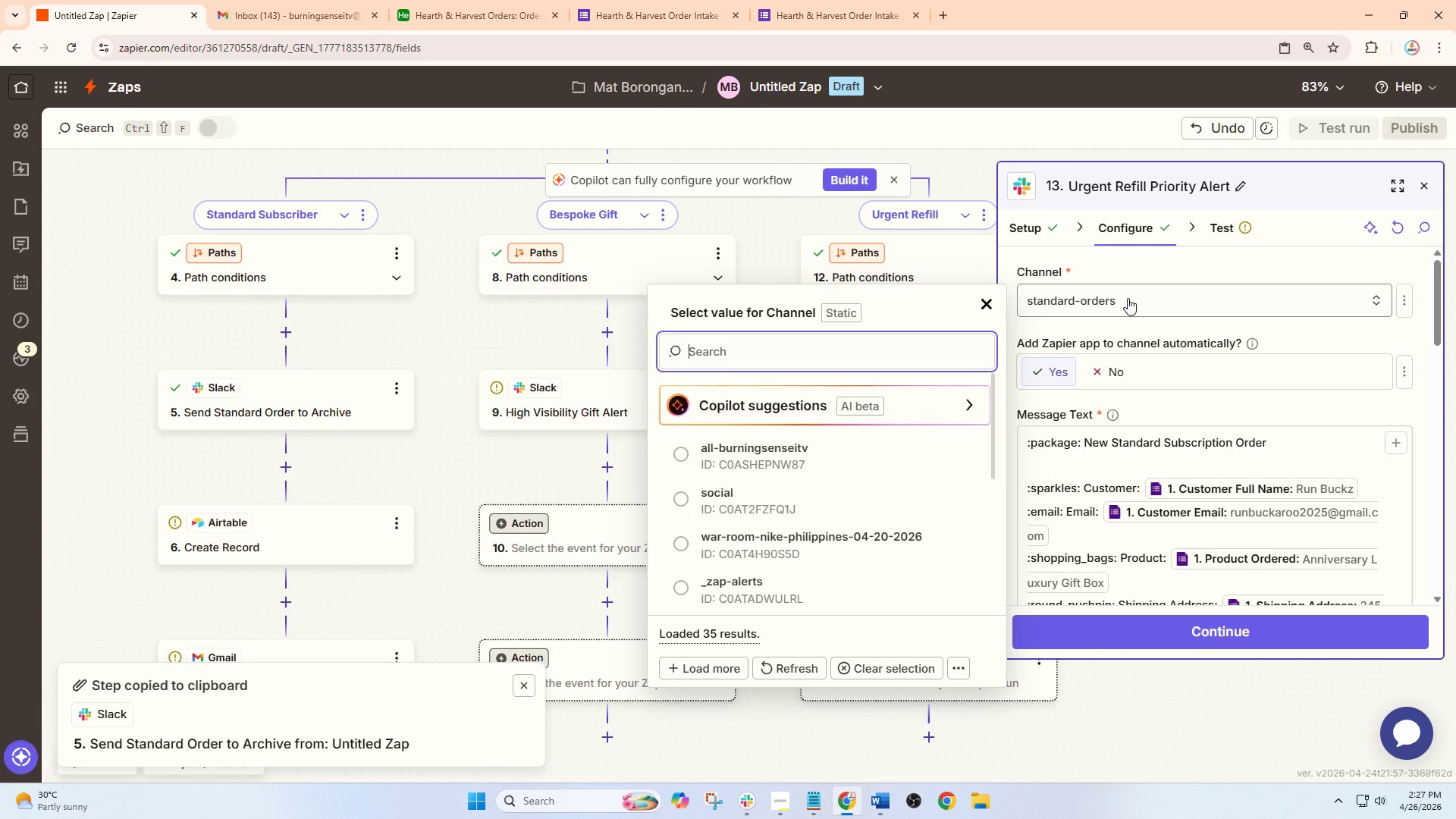 
left_click([1134, 297])
 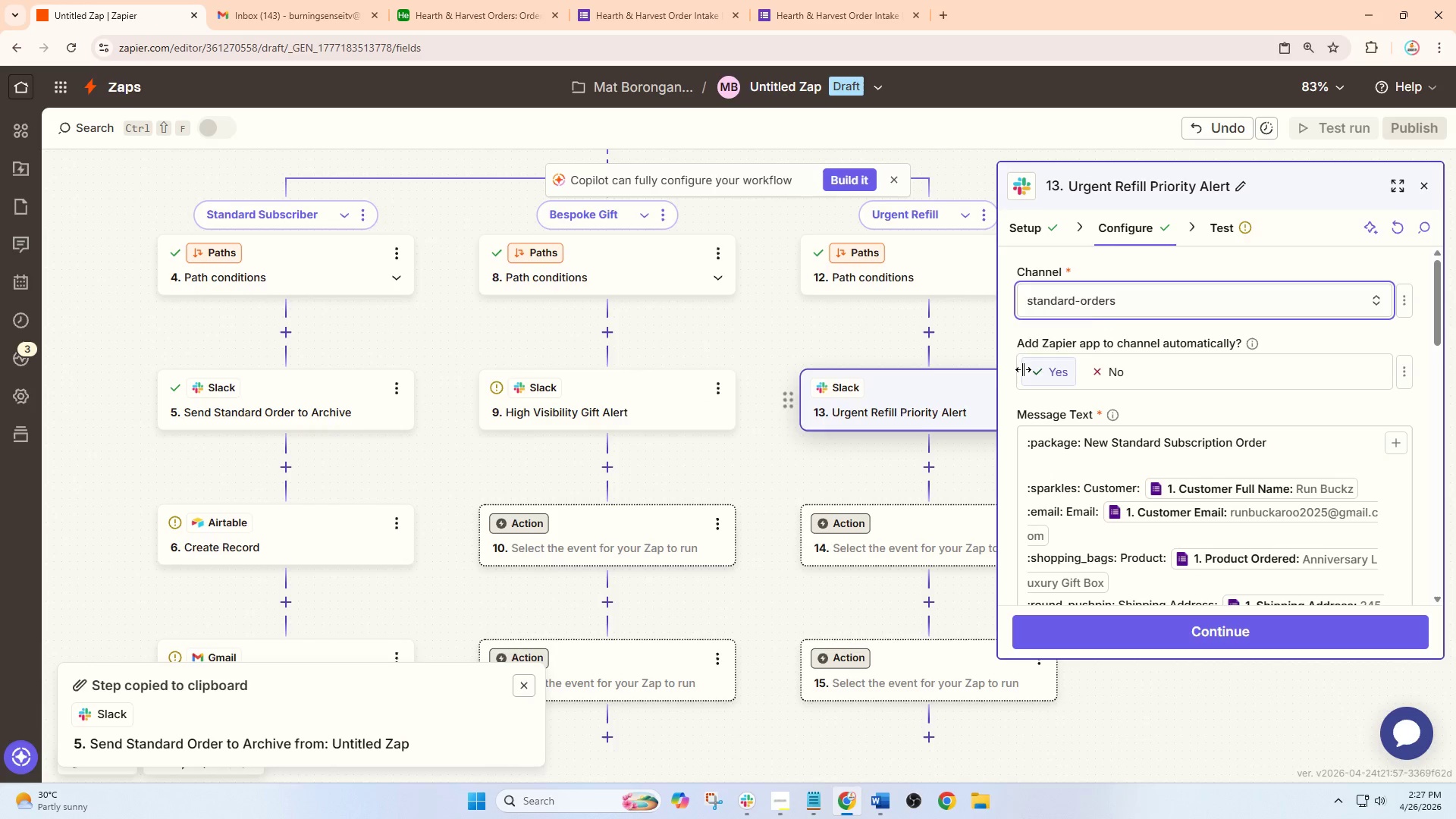 
left_click([1104, 310])
 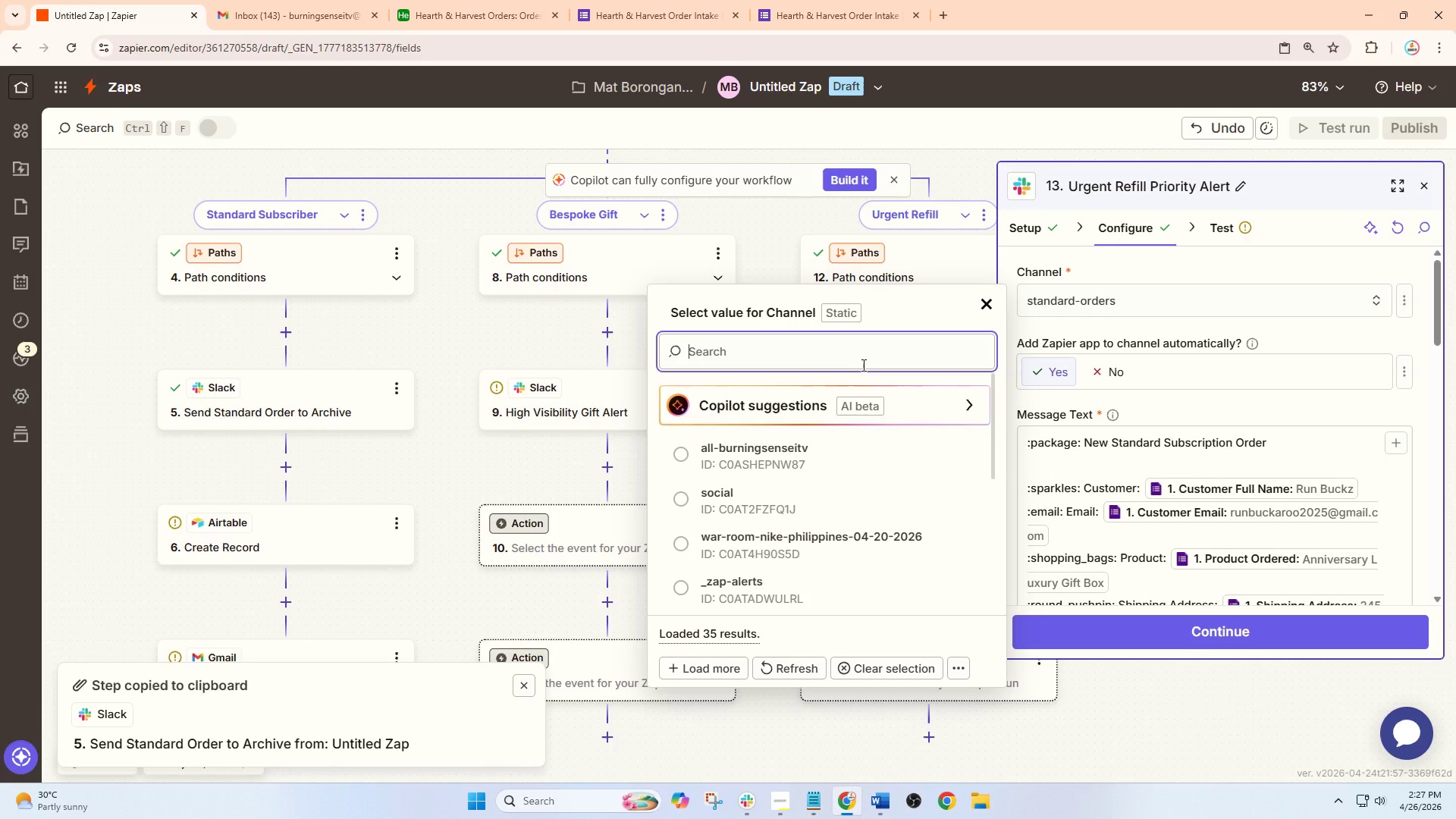 
type(urg)
 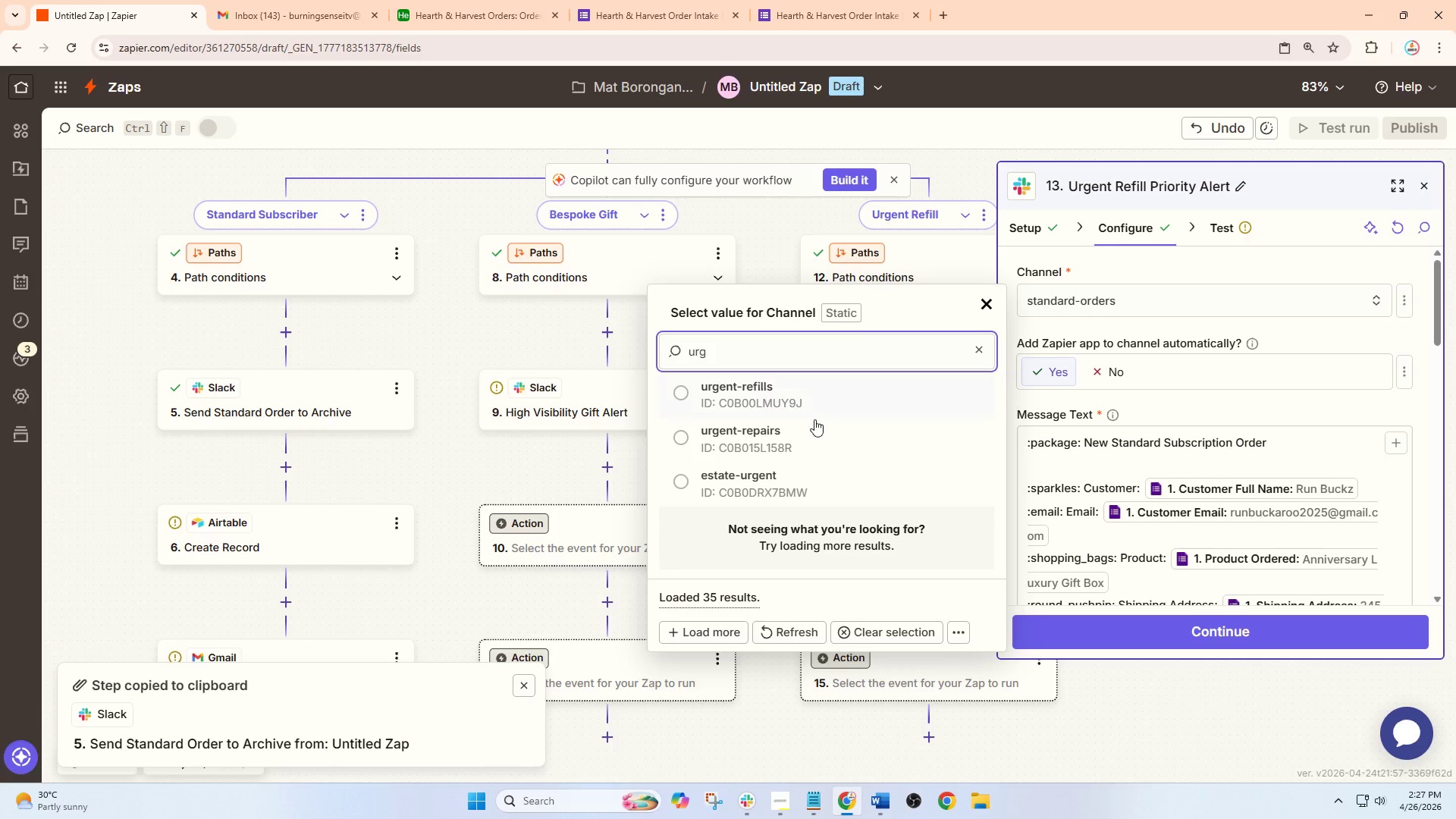 
left_click([780, 403])
 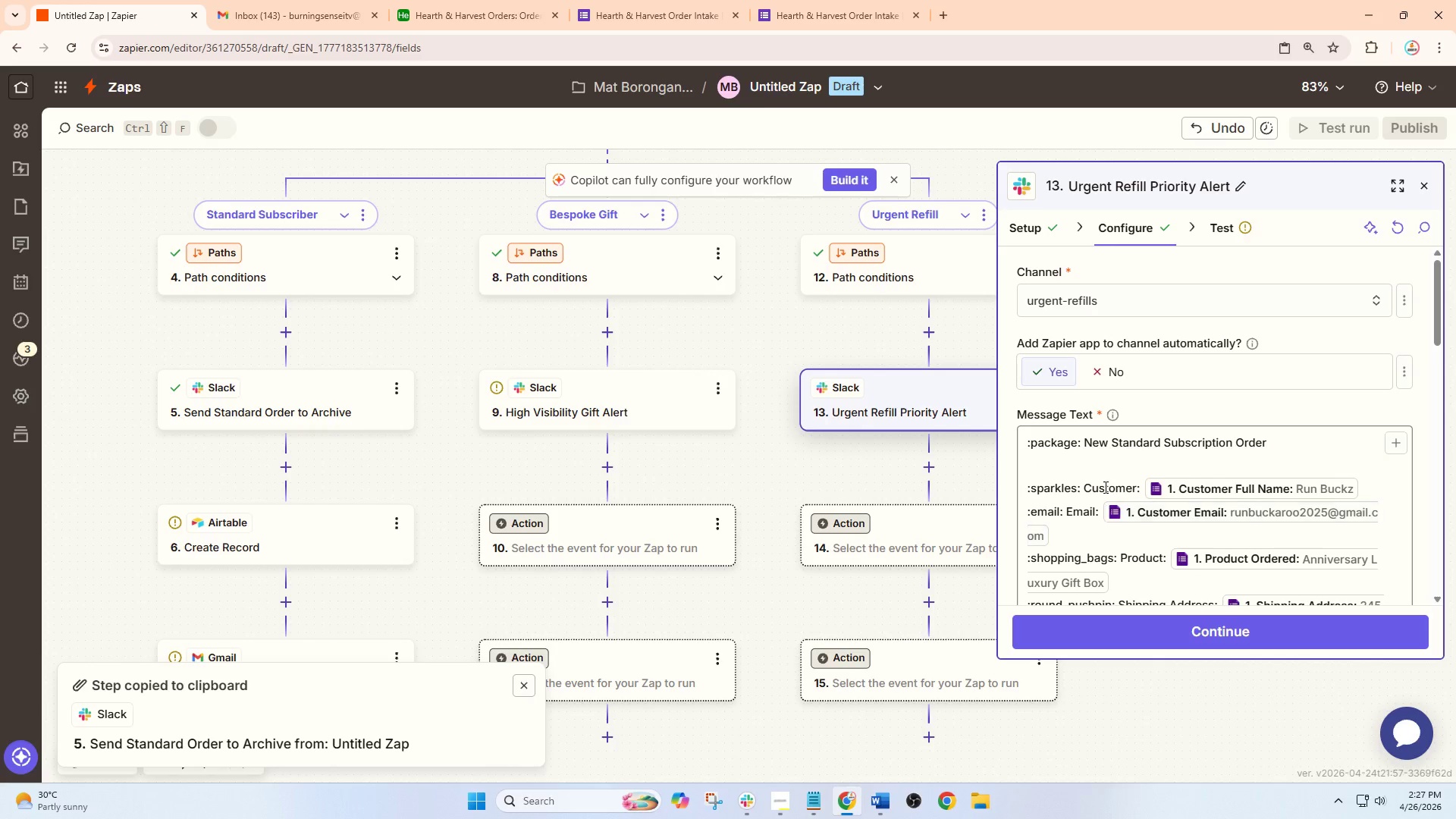 
scroll: coordinate [1094, 551], scroll_direction: down, amount: 6.0
 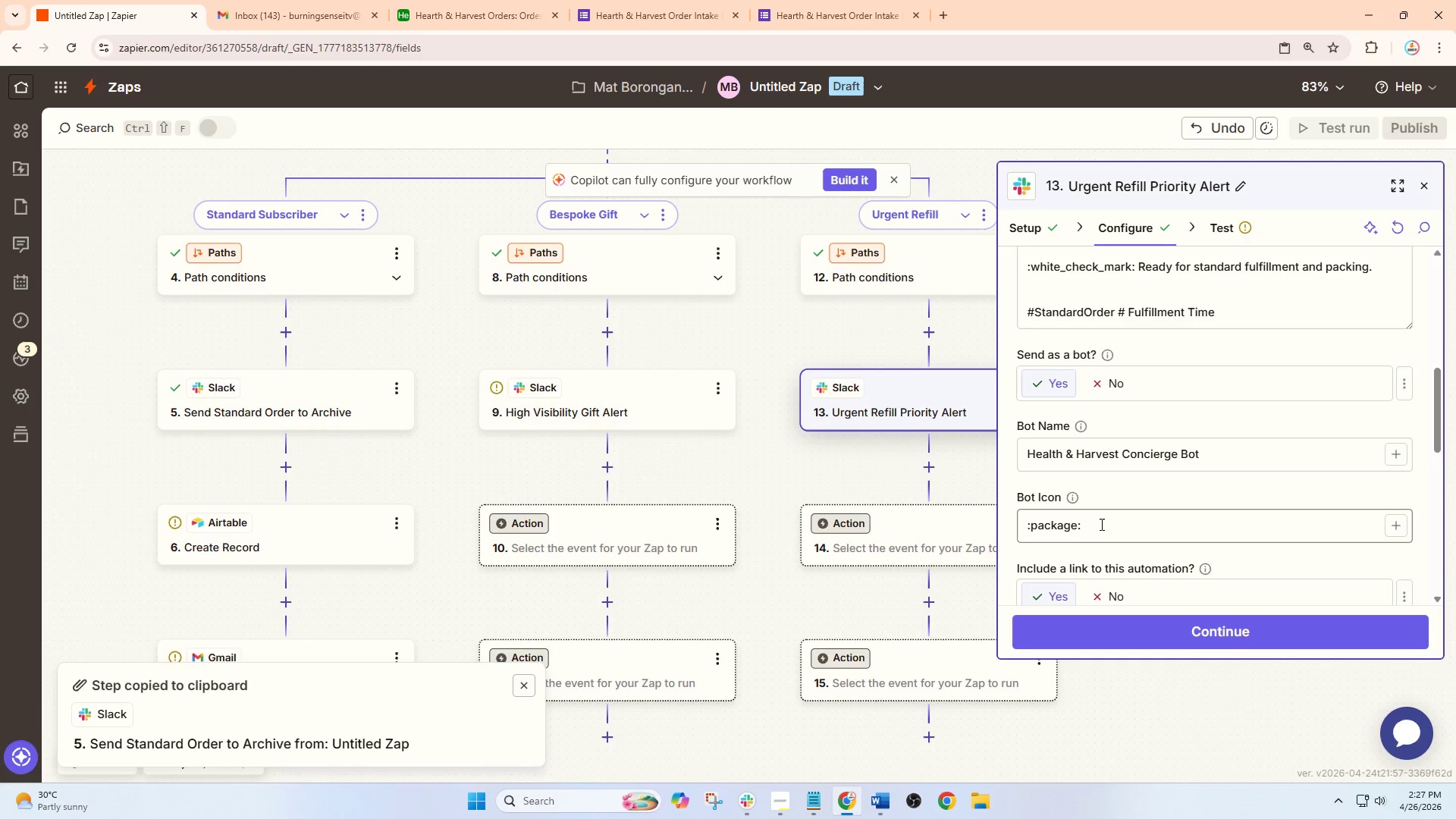 
left_click_drag(start_coordinate=[1099, 526], to_coordinate=[962, 526])
 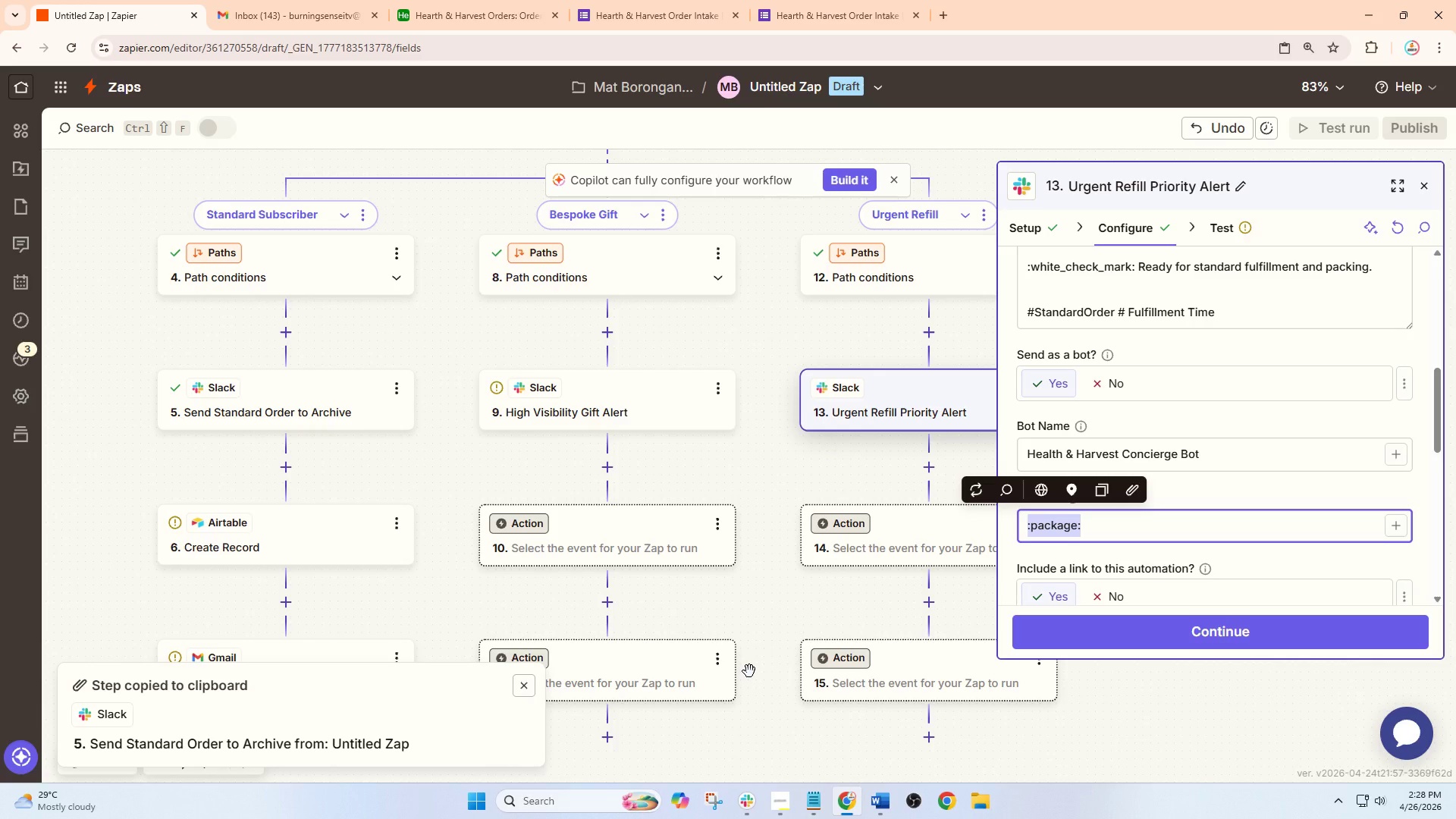 
wait(31.34)
 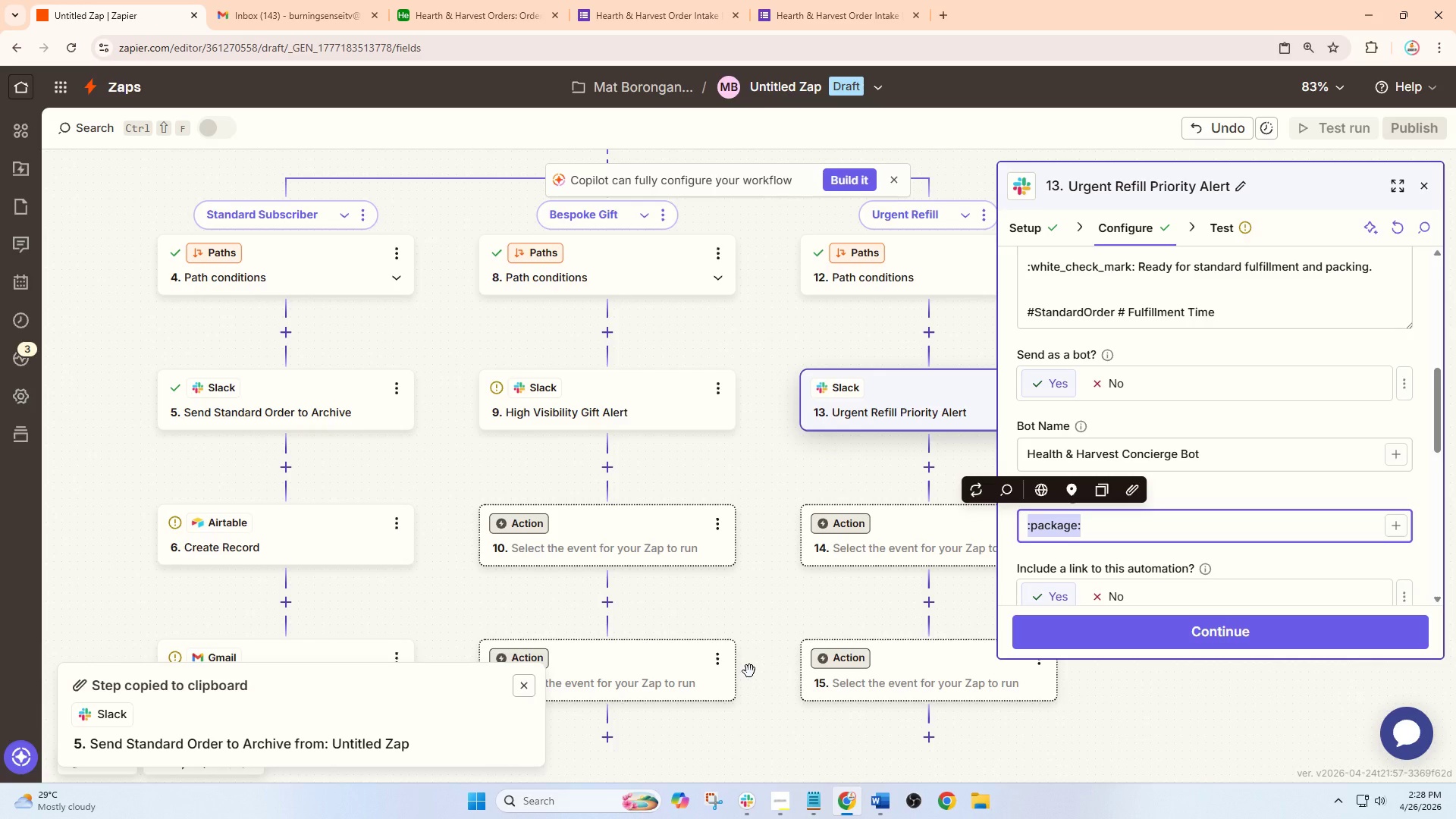 
left_click([610, 400])
 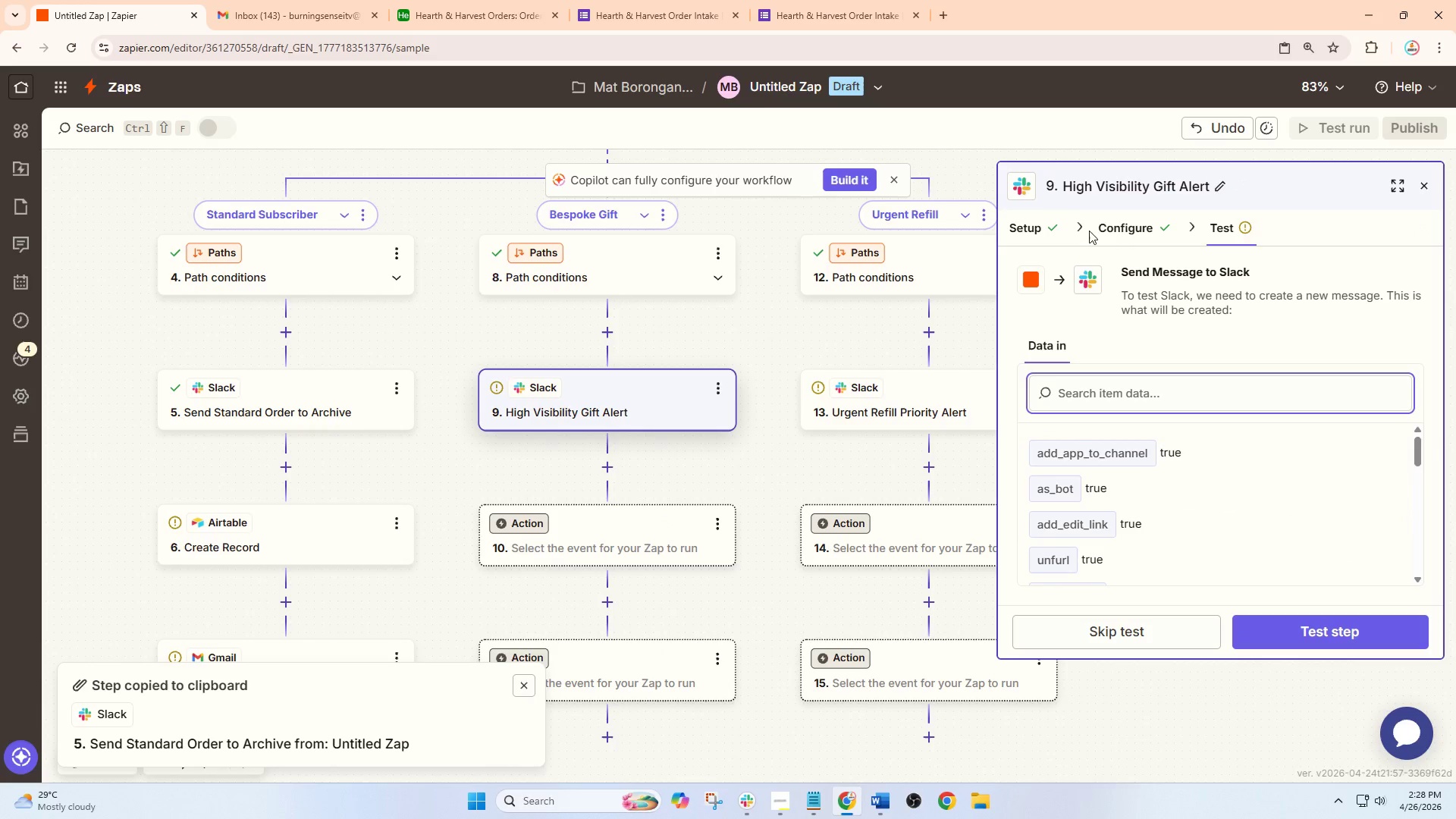 
left_click([1120, 219])
 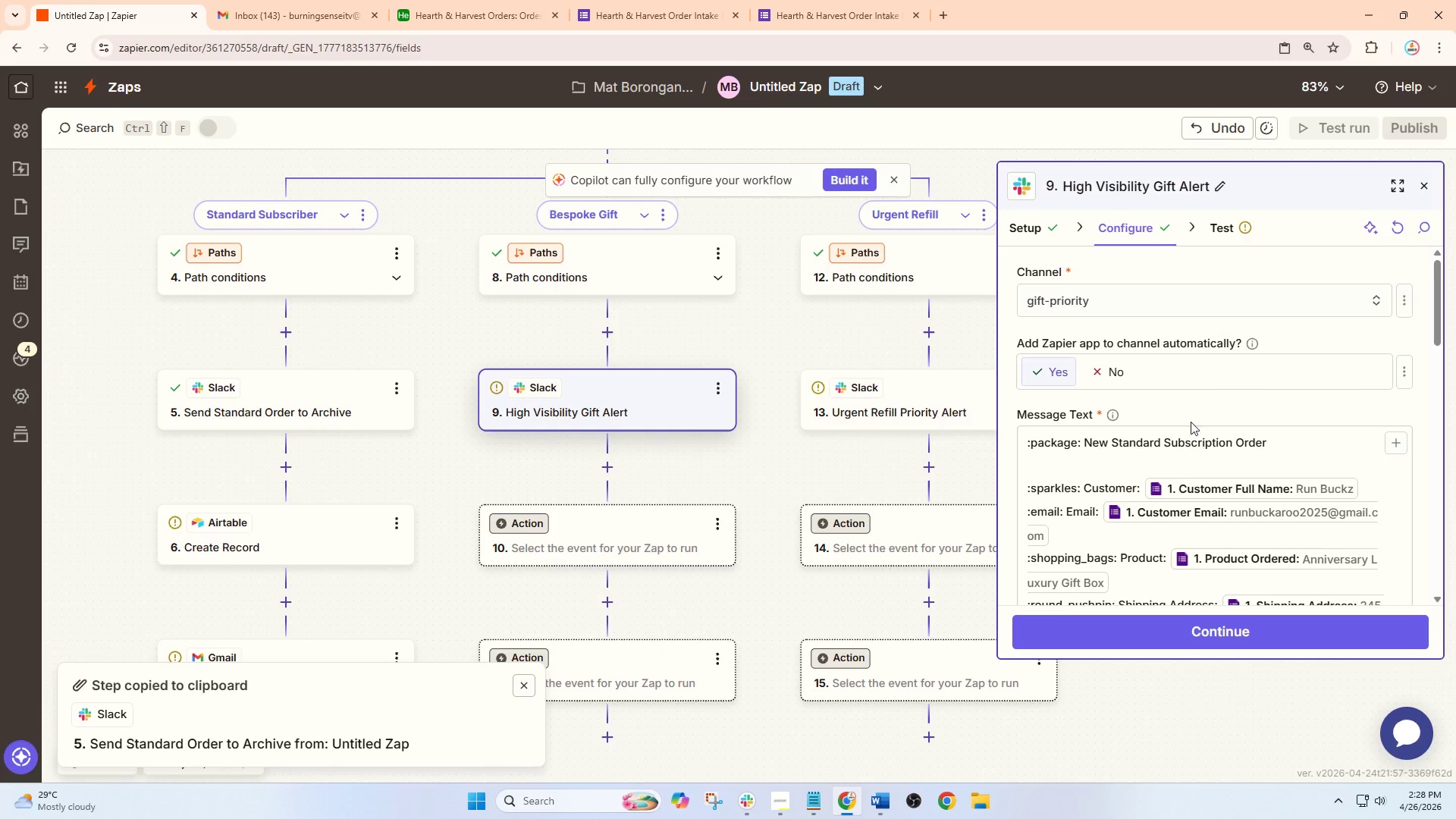 
left_click_drag(start_coordinate=[1298, 435], to_coordinate=[990, 445])
 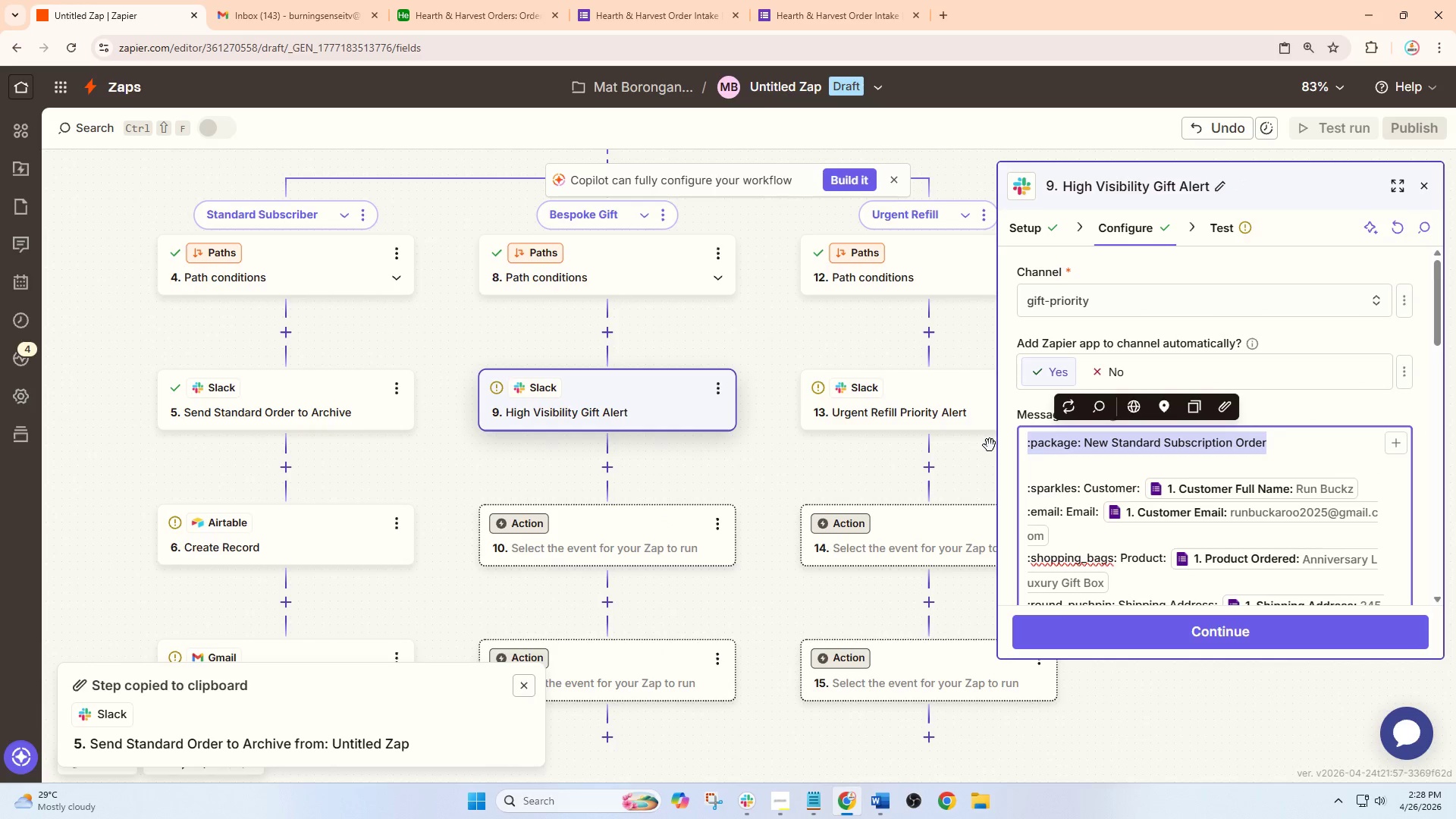 
type(:gift")
key(Backspace)
type(L)
key(Backspace)
type(: VIP Bespoke Gift Order Alert)
 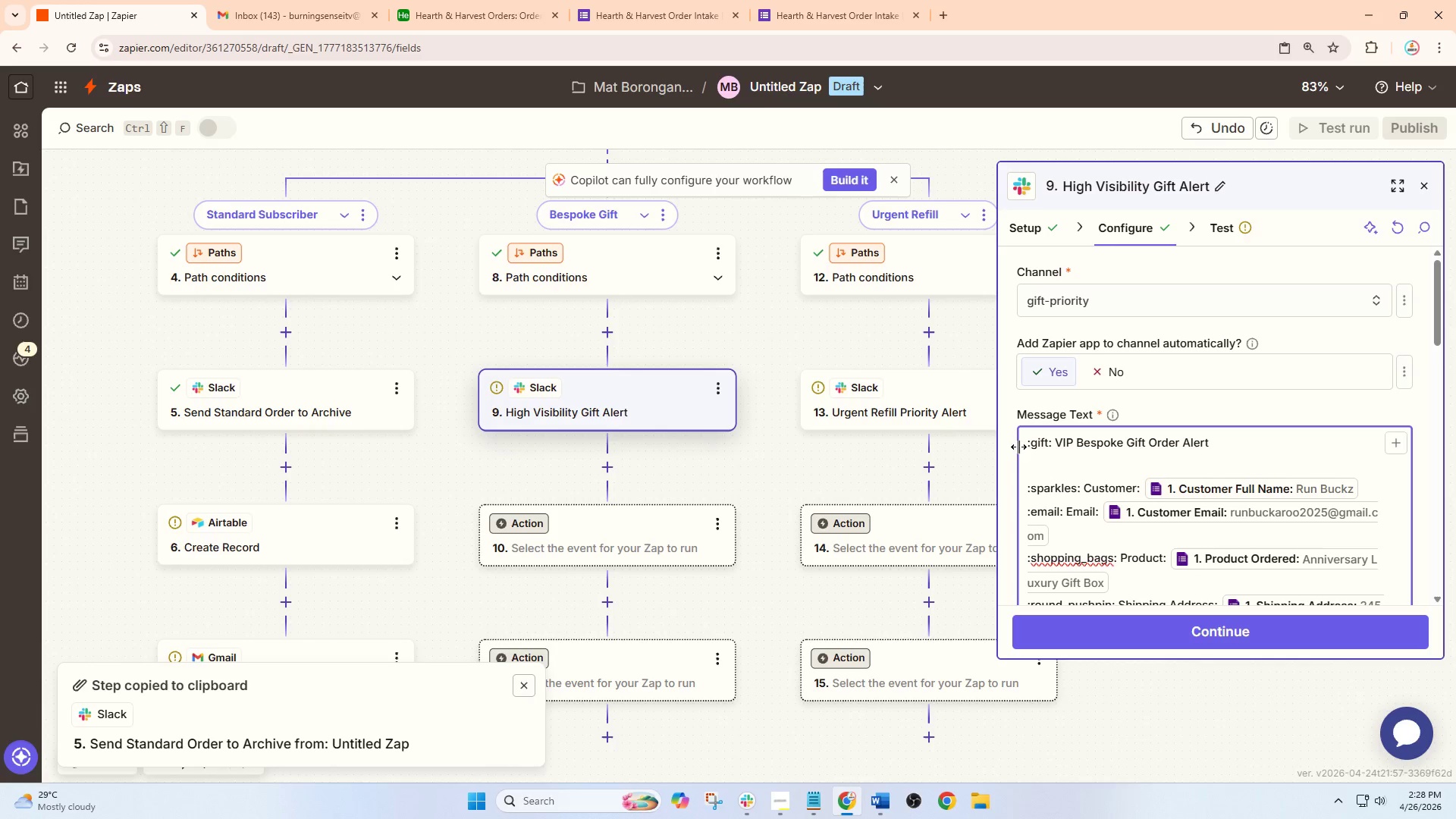 
wait(20.55)
 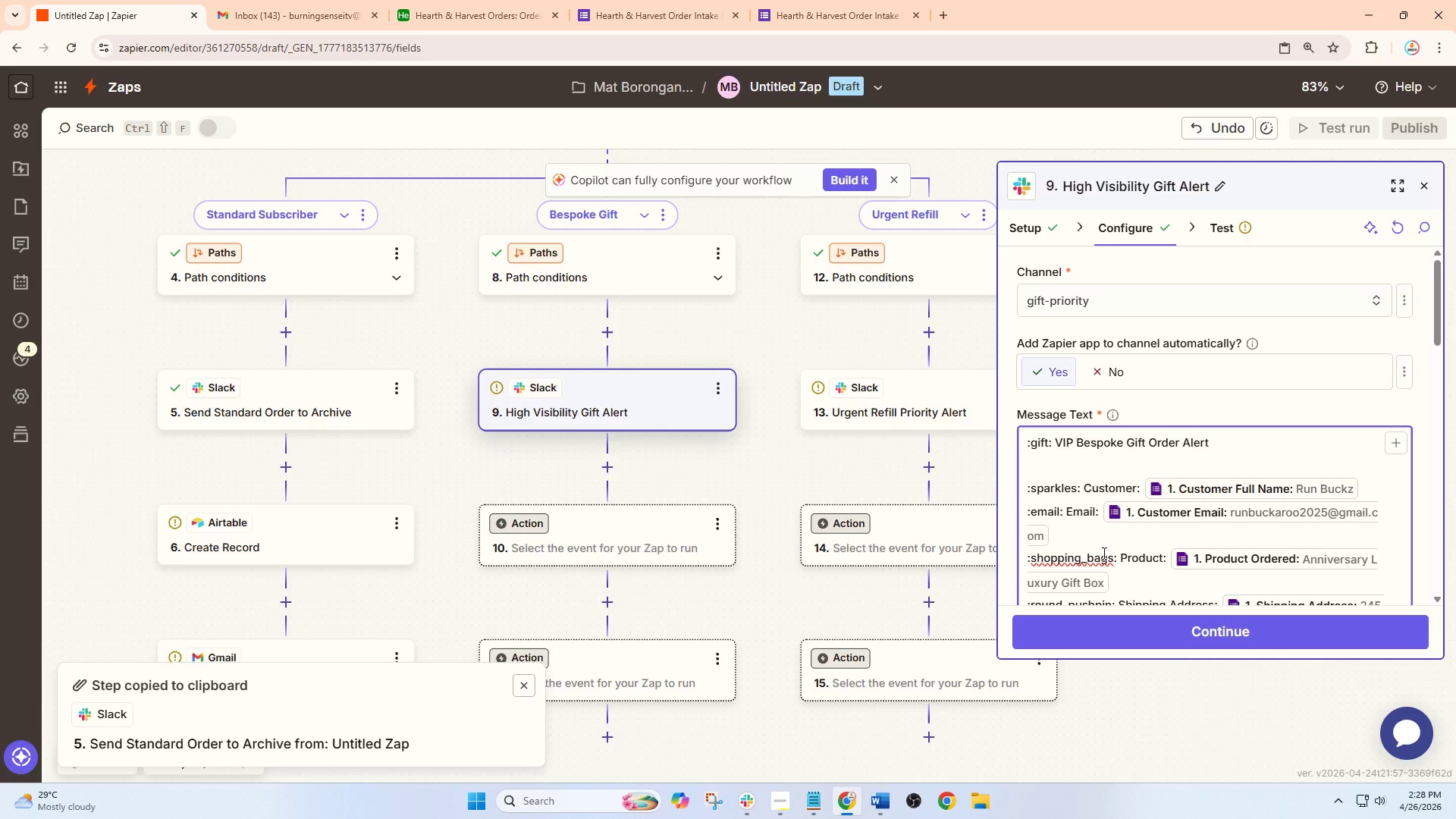 
scroll: coordinate [1191, 531], scroll_direction: down, amount: 1.0
 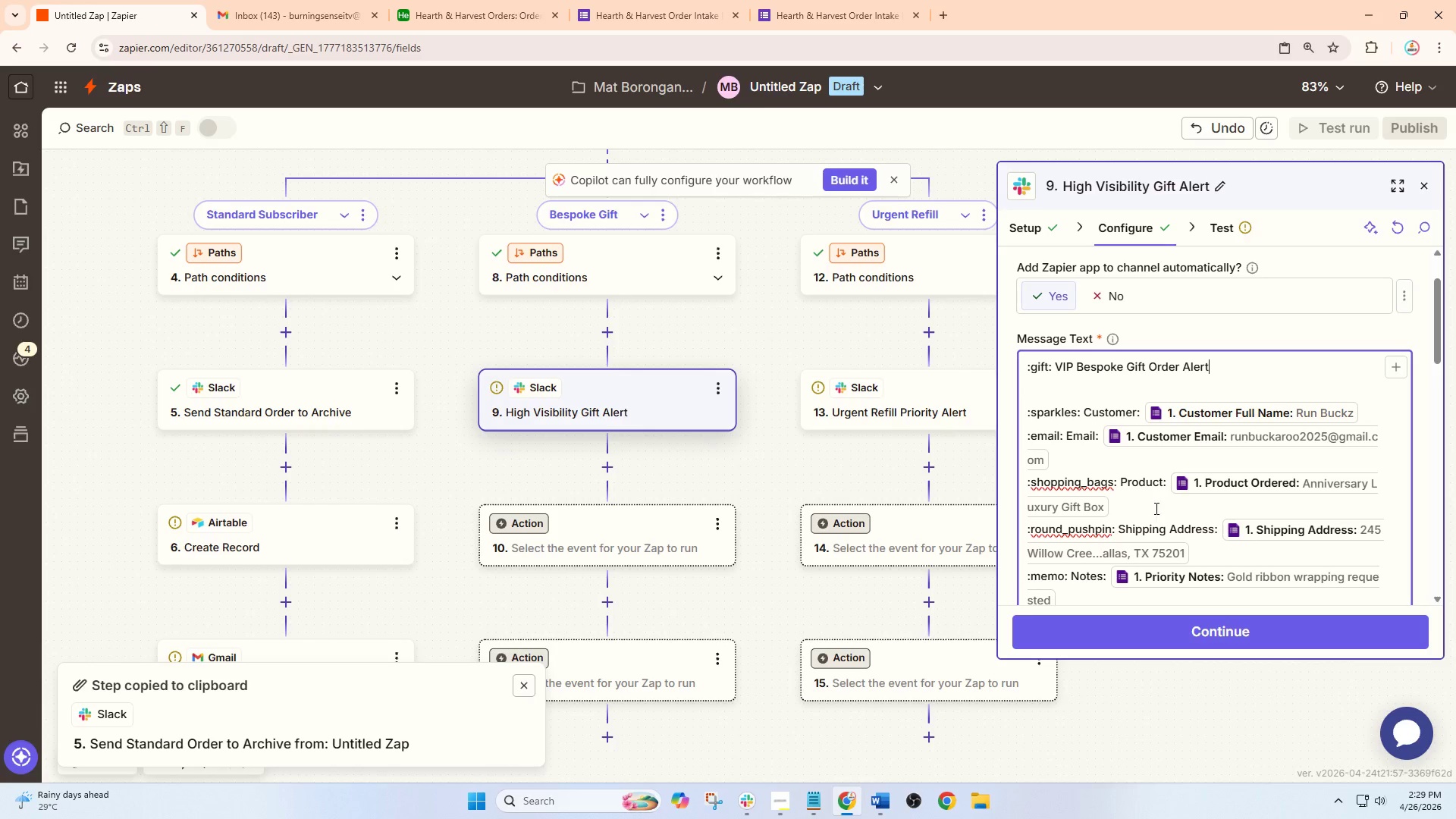 
wait(9.52)
 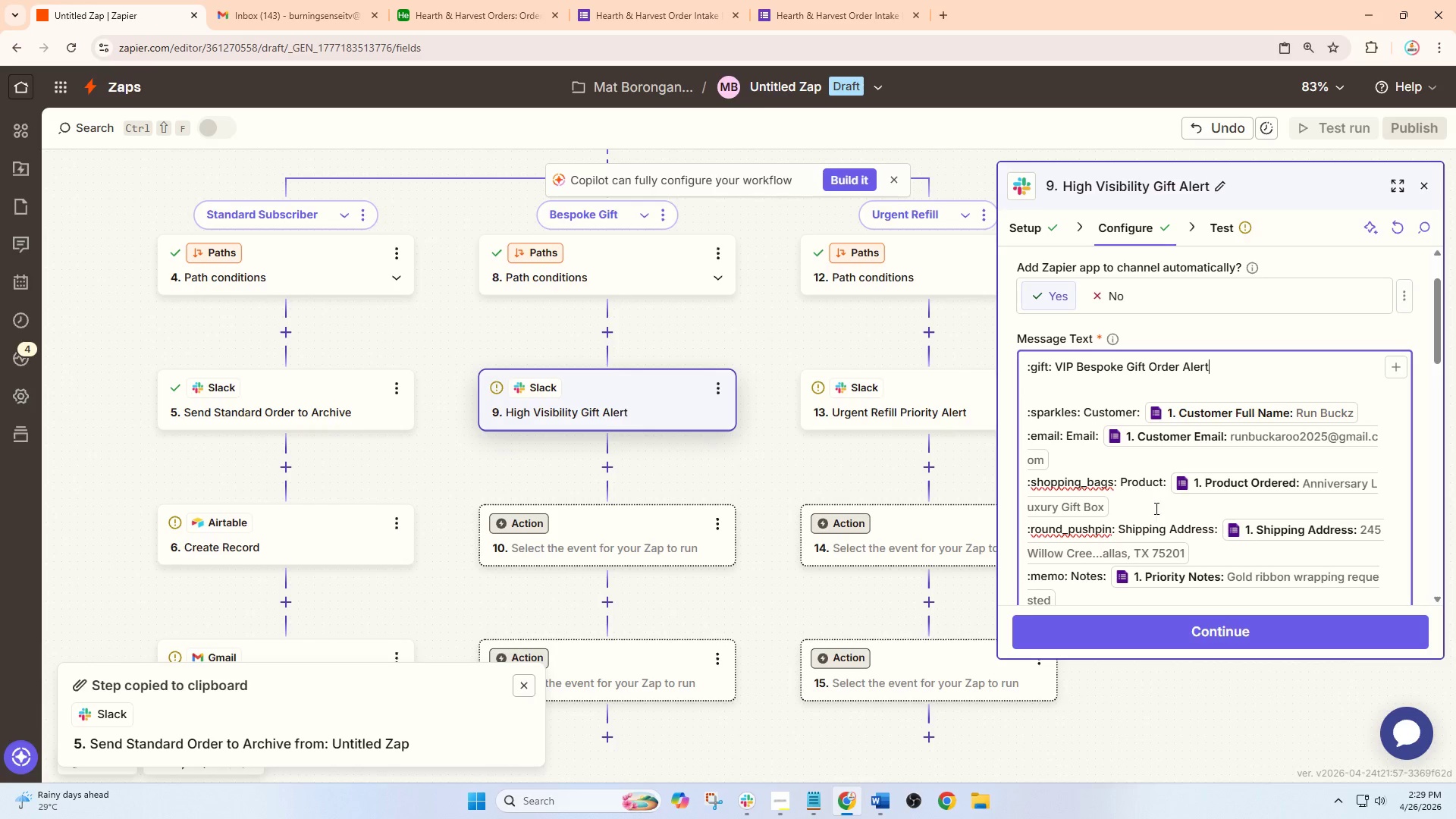 
left_click_drag(start_coordinate=[1163, 485], to_coordinate=[1013, 482])
 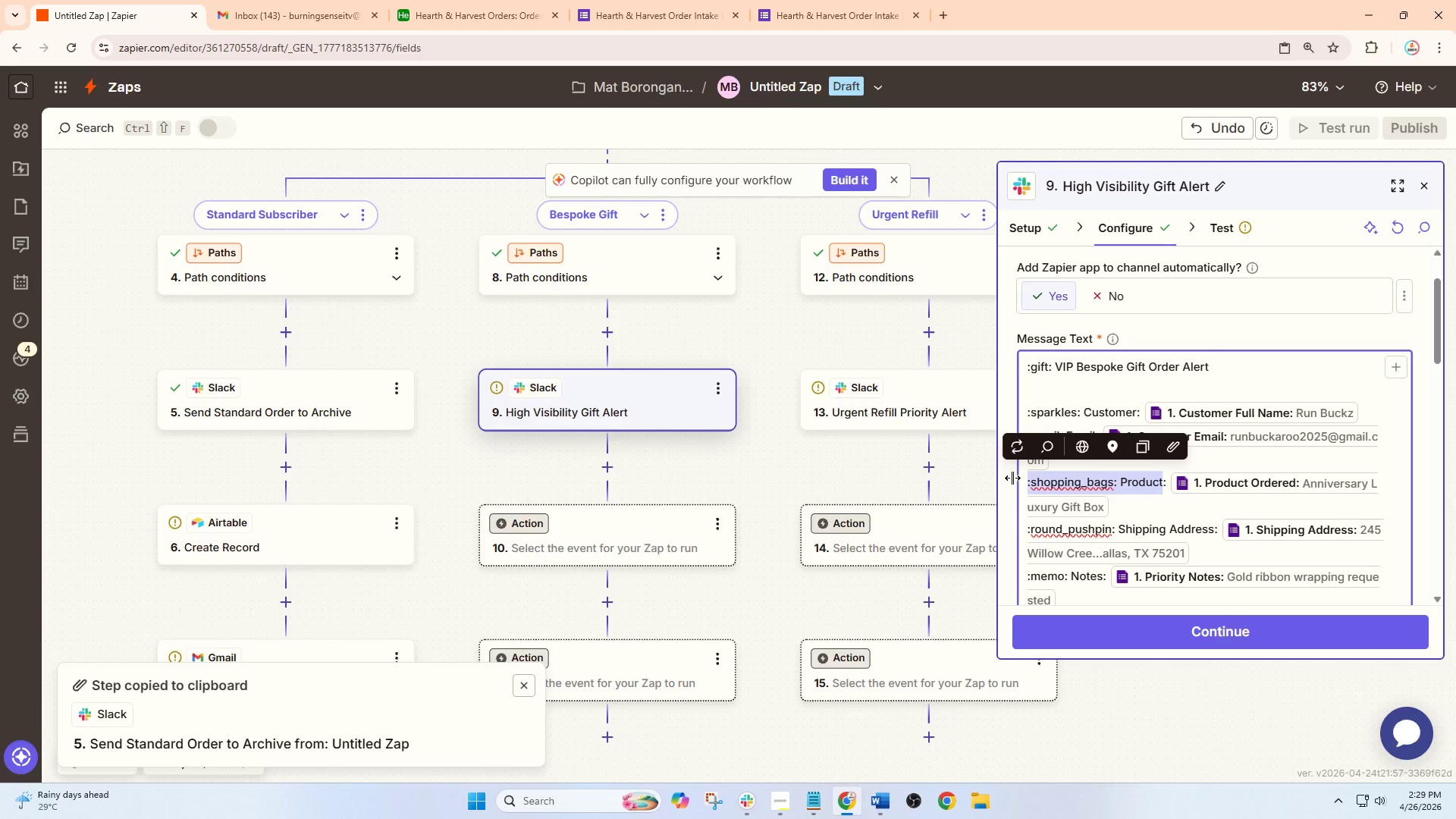 
type(:ribbon)
 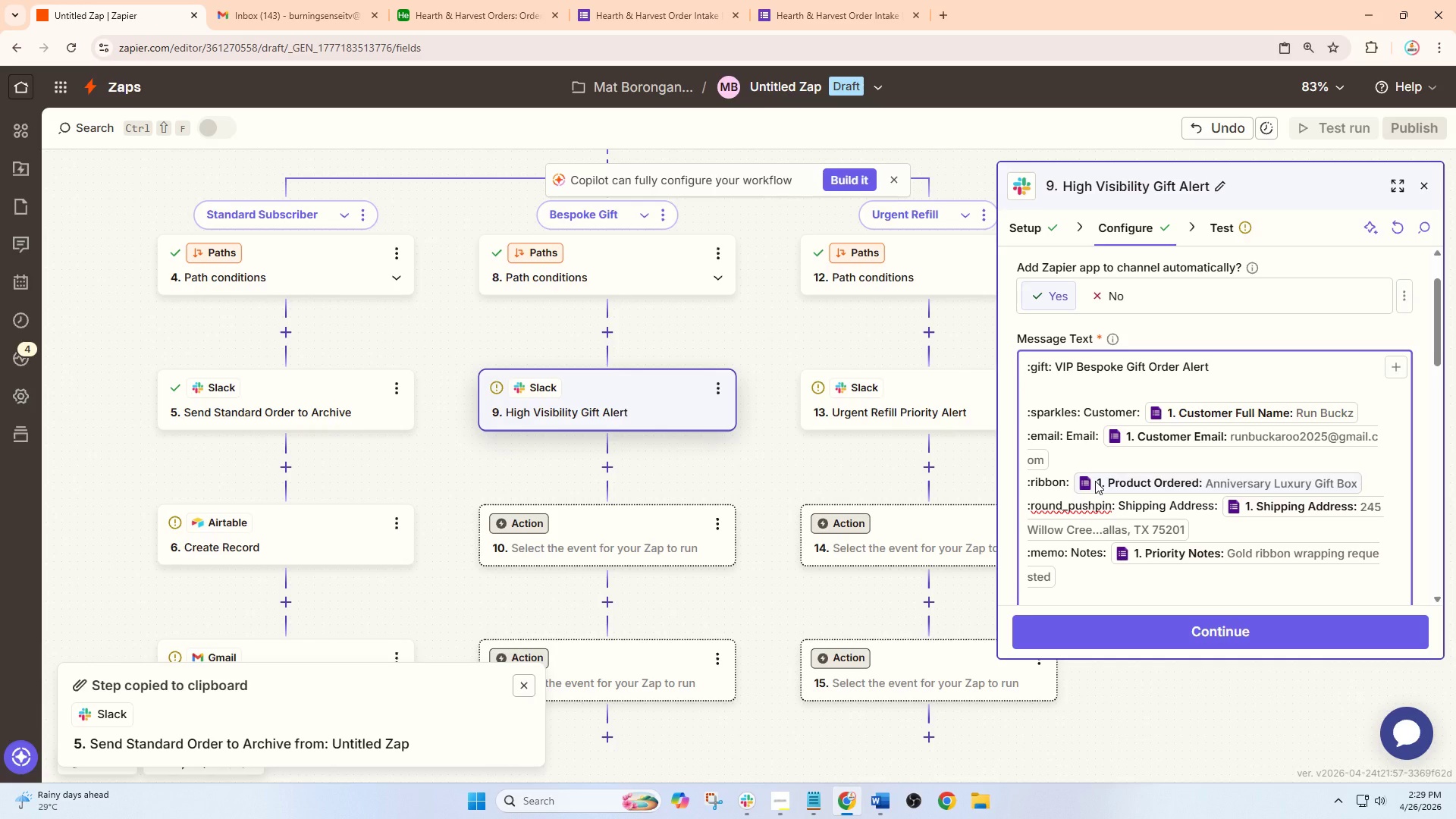 
wait(8.97)
 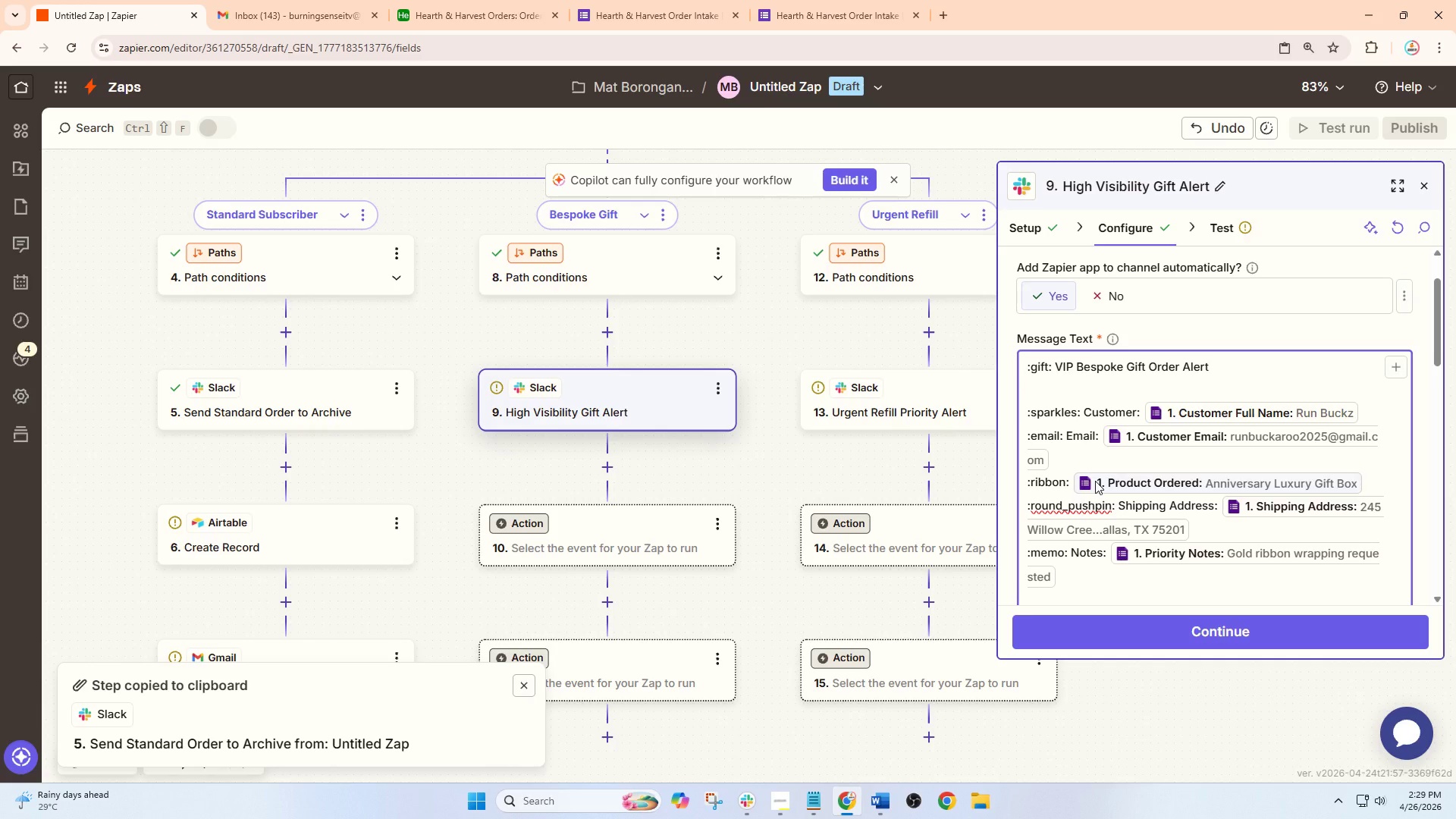 
left_click([1072, 484])
 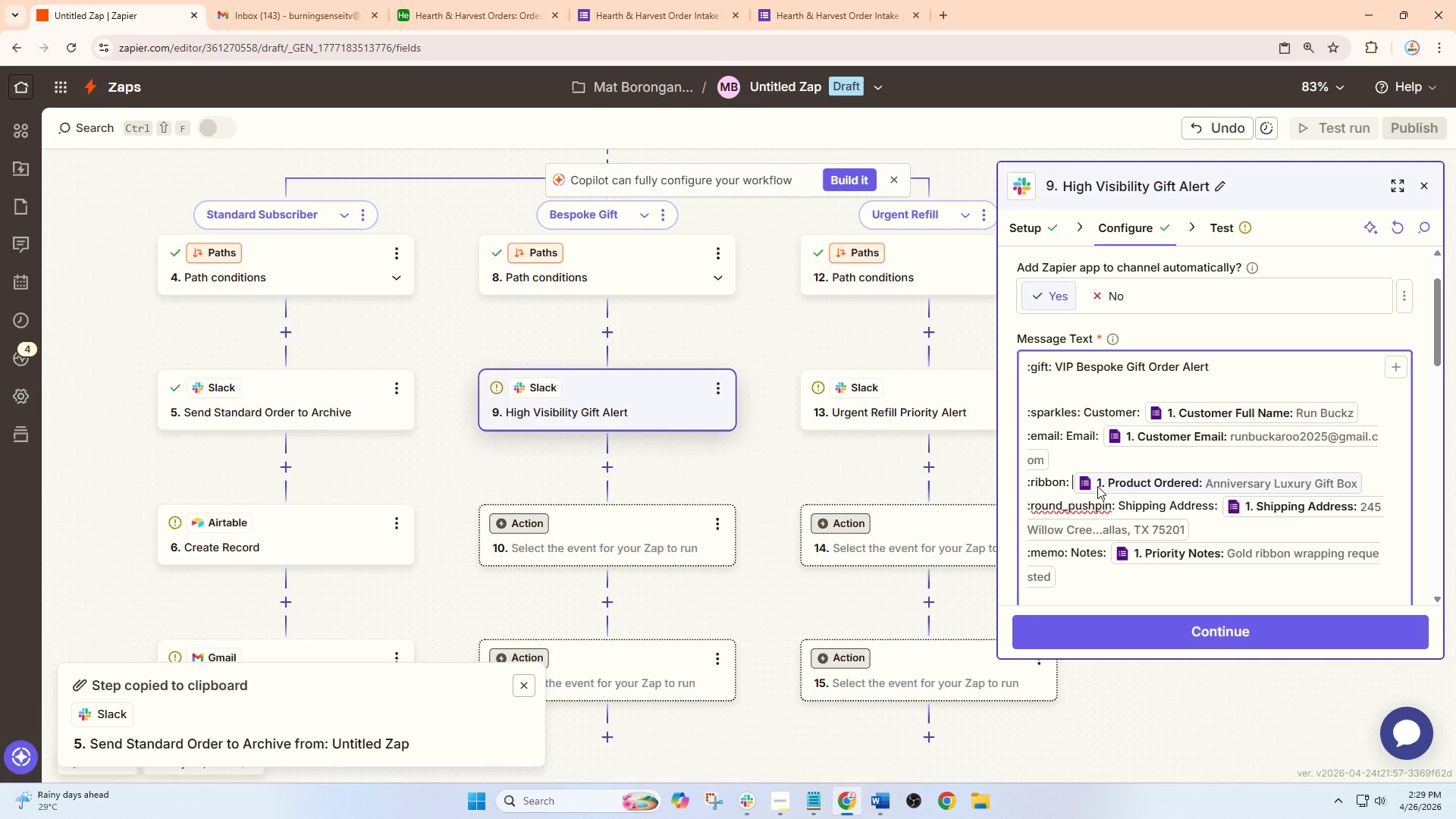 
key(Backspace)
type( Guif)
key(Backspace)
key(Backspace)
type(ft Itemn)
key(Backspace)
type(: )
 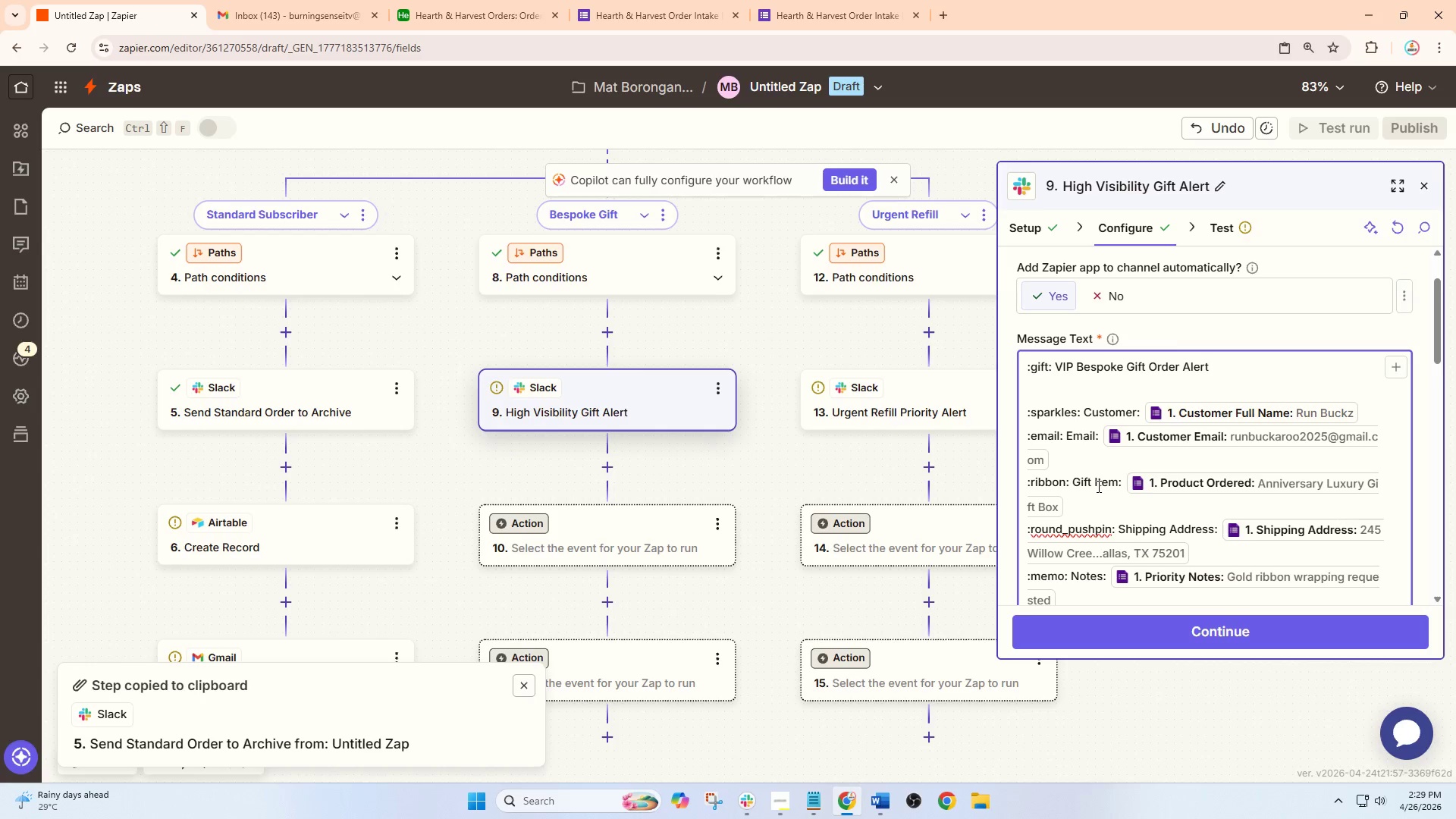 
scroll: coordinate [1185, 524], scroll_direction: down, amount: 2.0
 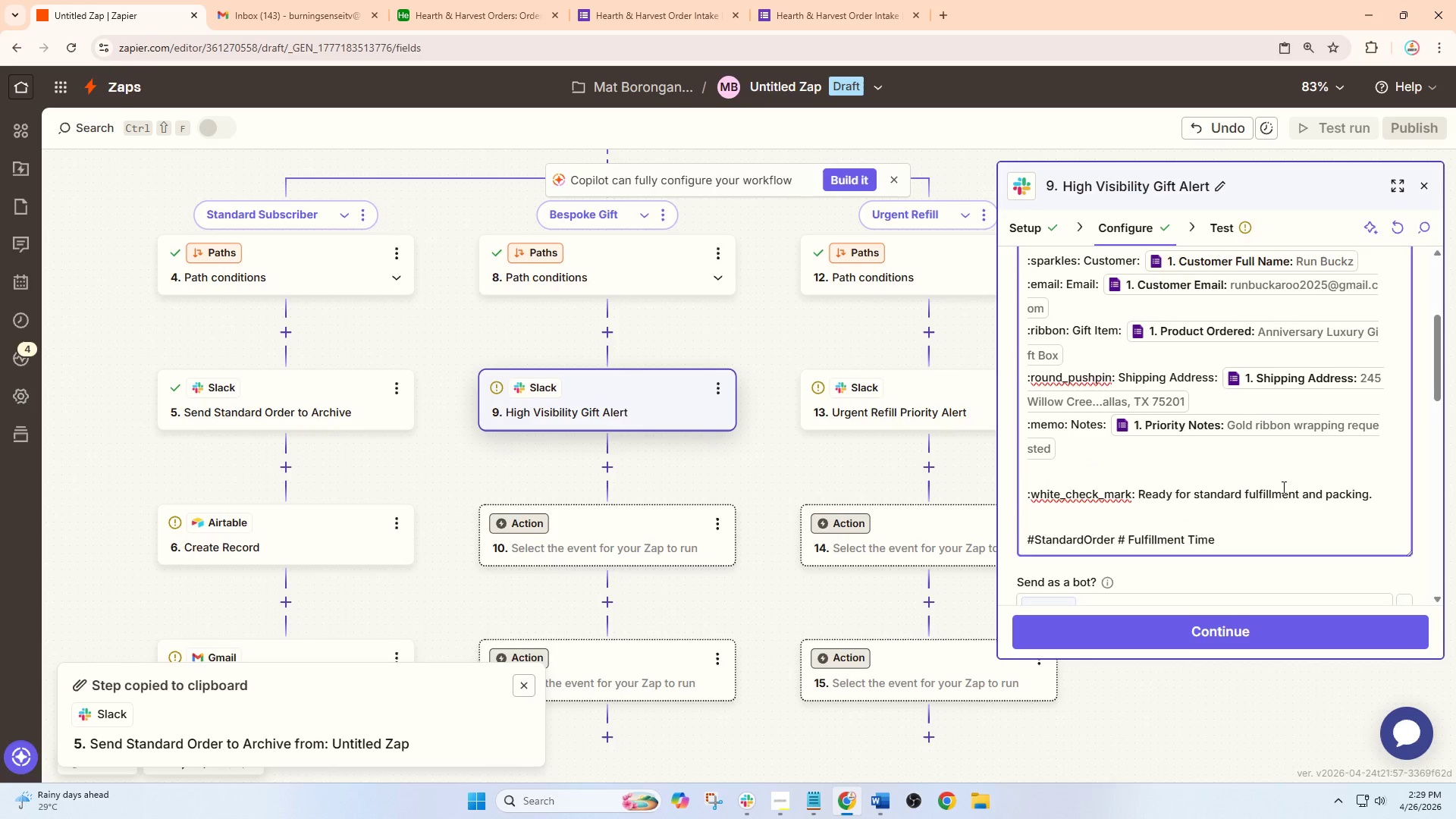 
wait(6.62)
 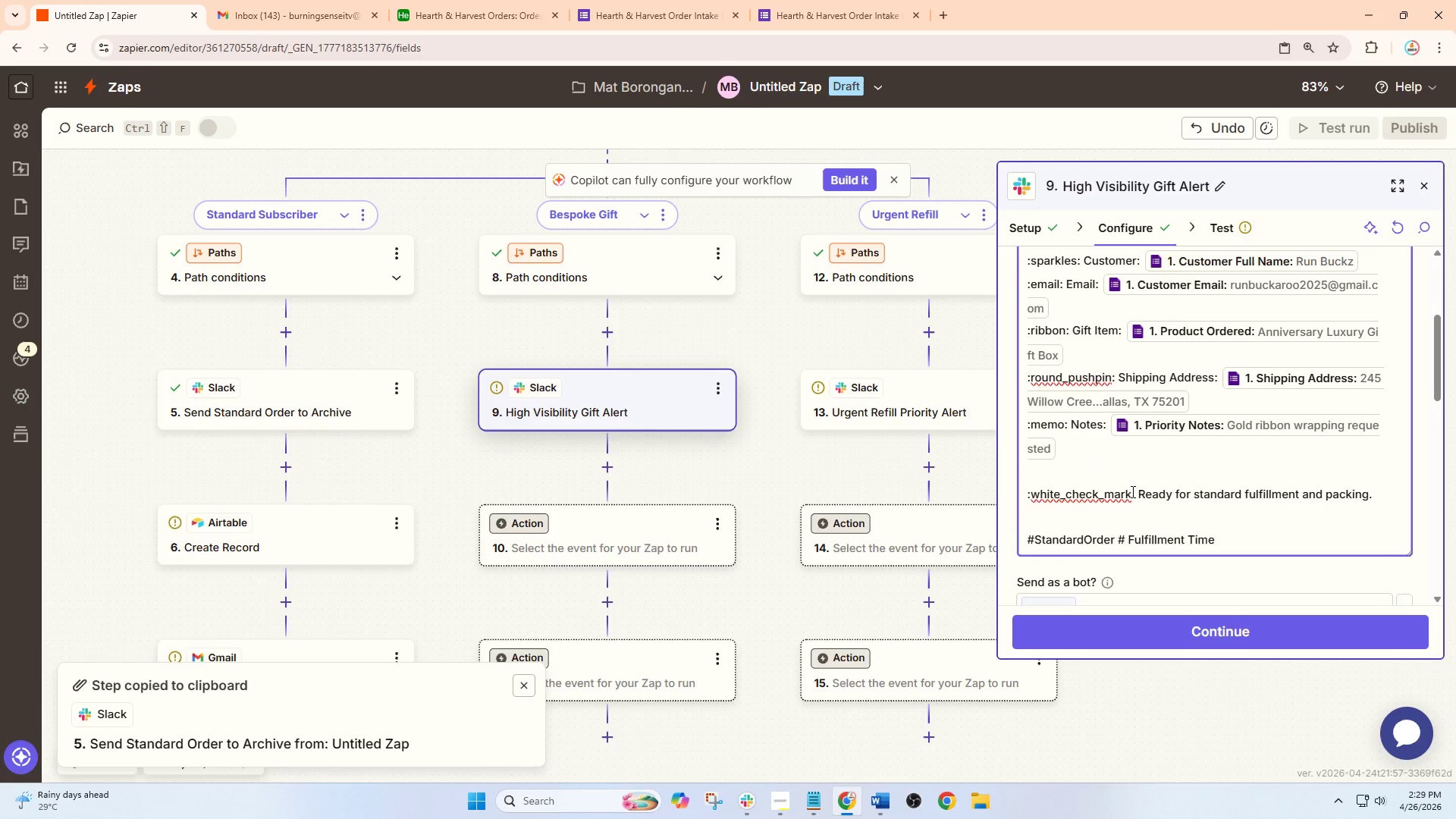 
left_click_drag(start_coordinate=[1102, 464], to_coordinate=[1024, 374])
 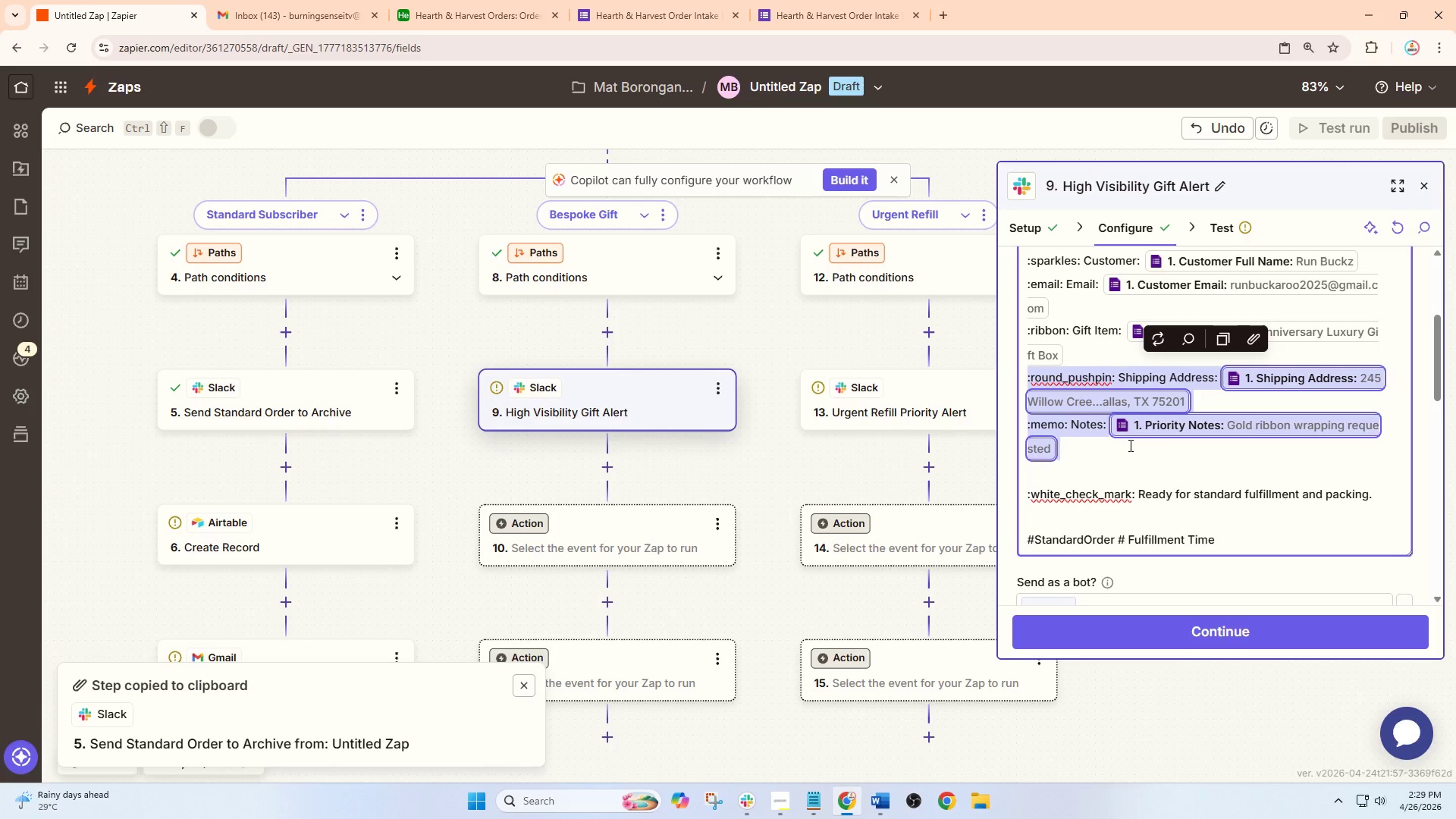 
left_click([1086, 358])
 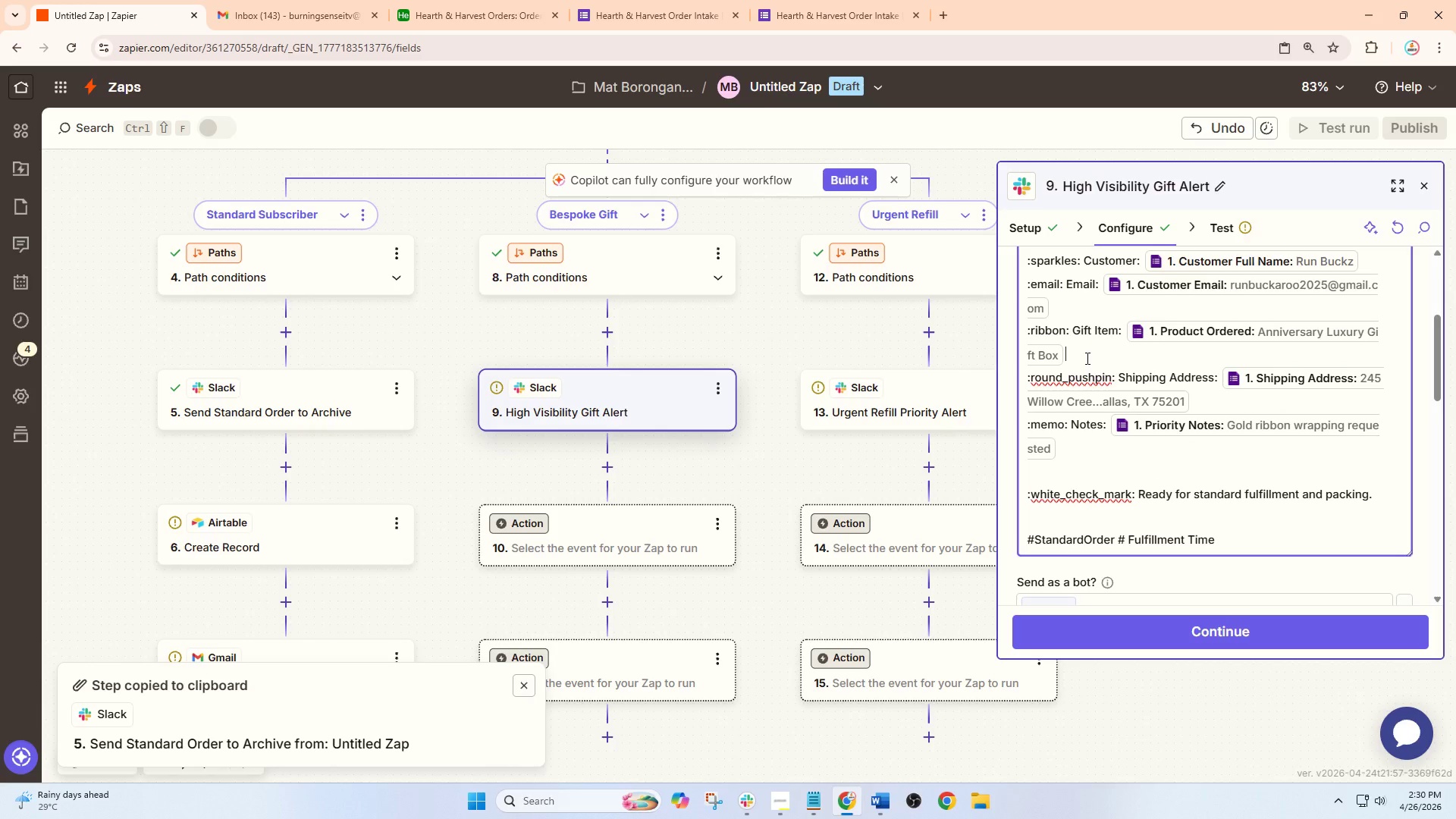 
key(Enter)
 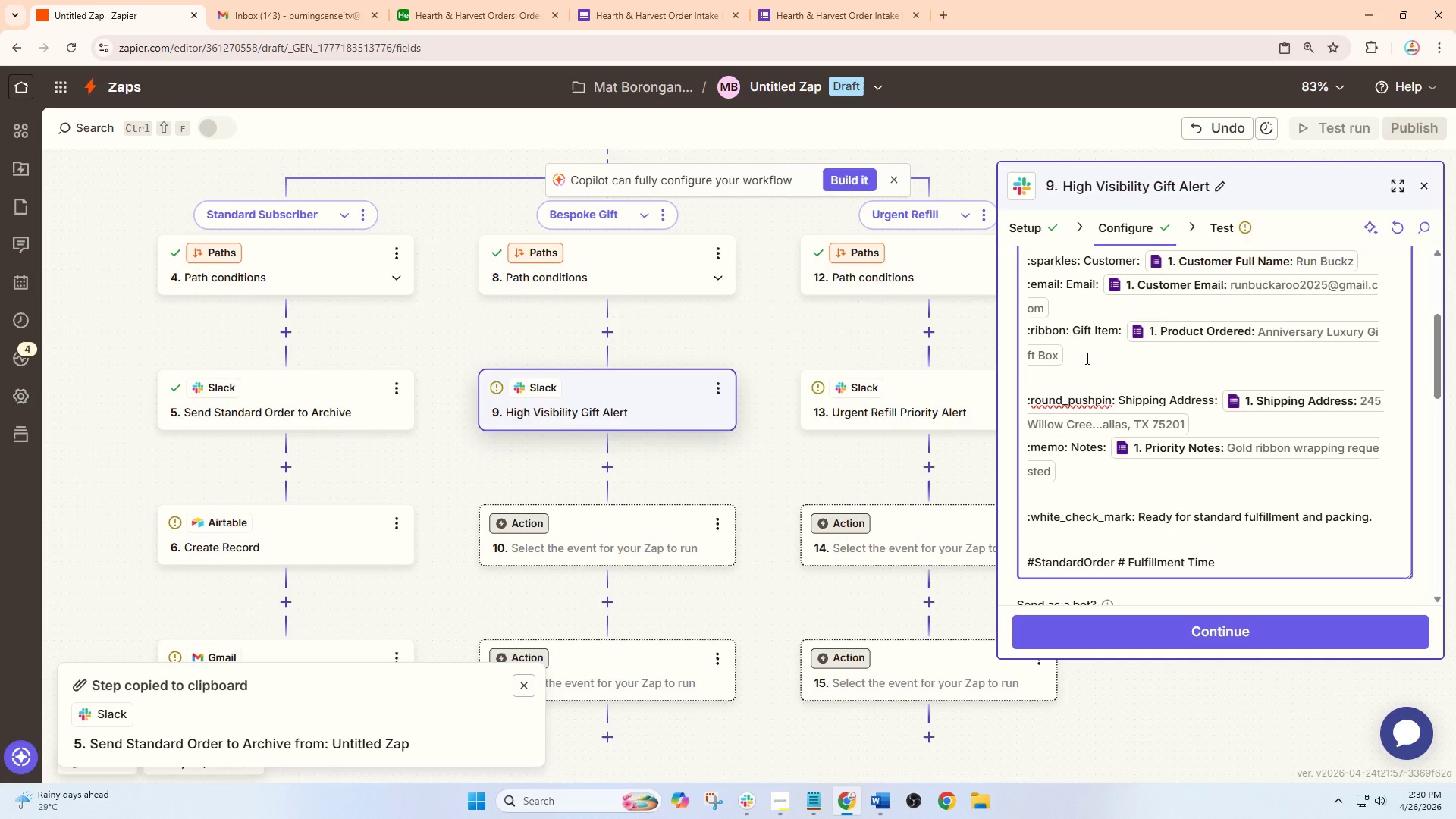 
wait(5.06)
 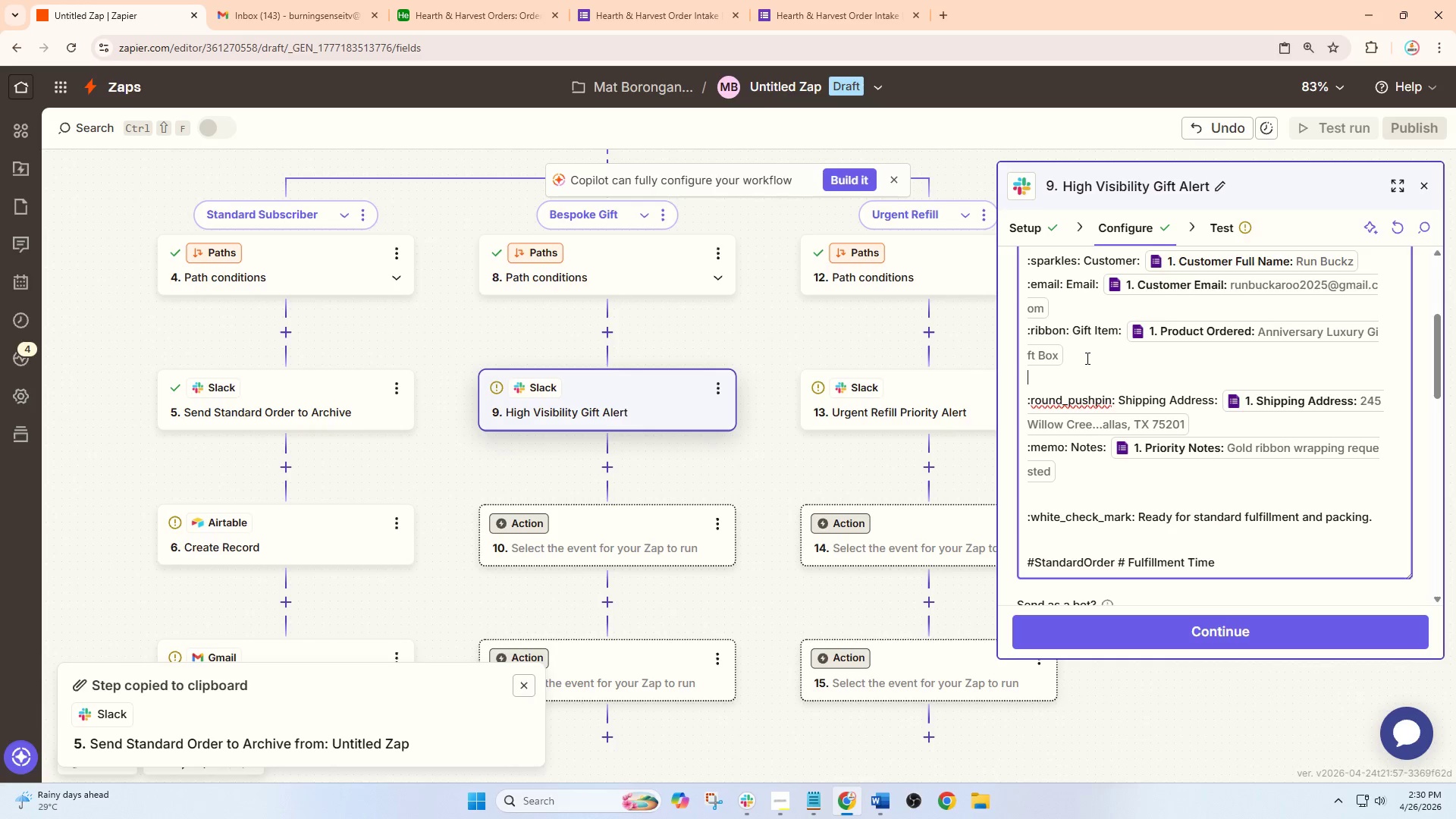 
type(:love_letter)
key(Backspace)
key(Backspace)
key(Backspace)
type(ter: Guft)
key(Backspace)
key(Backspace)
key(Backspace)
type(ift Message: /)
 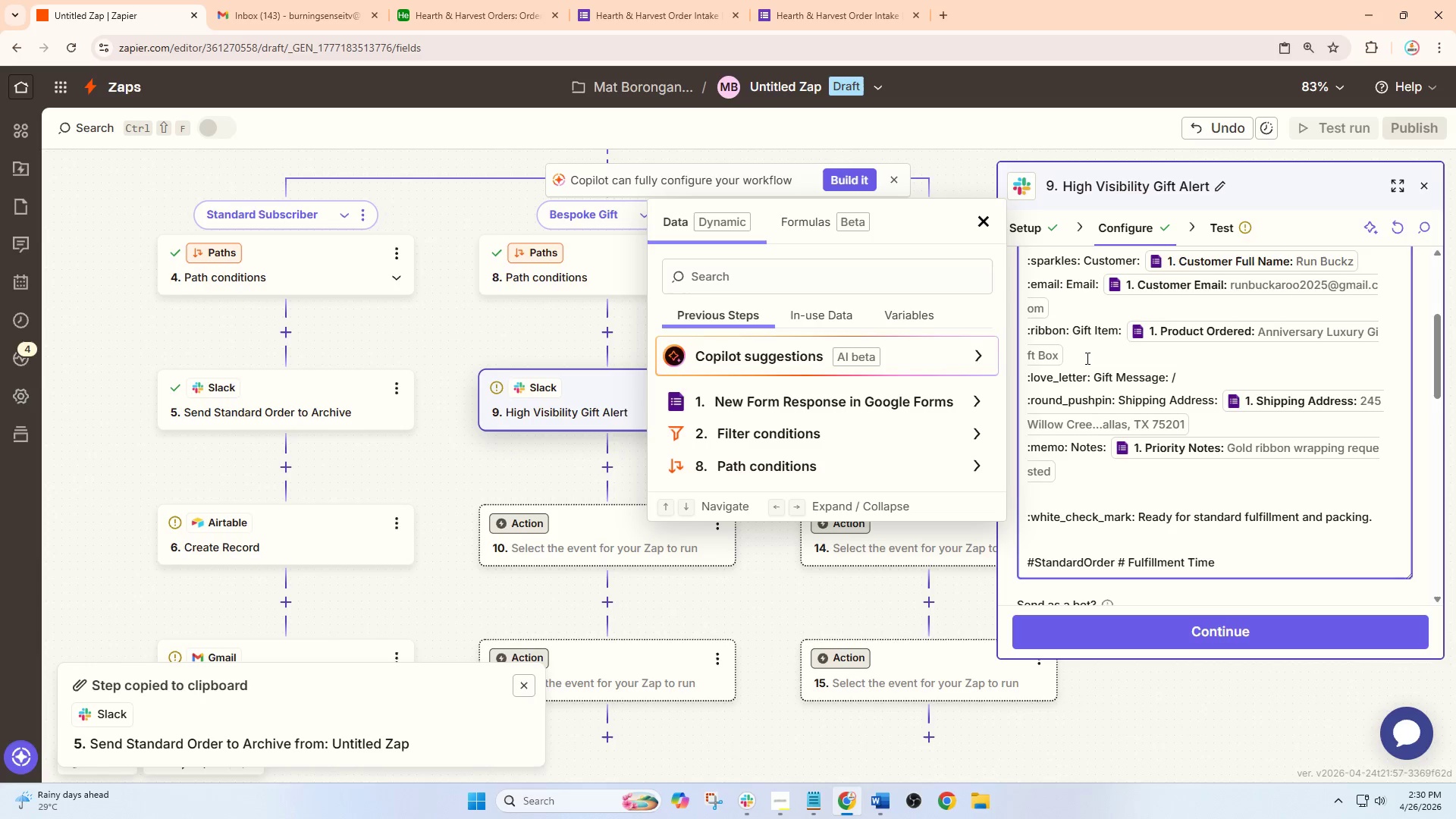 
double_click([868, 289])
 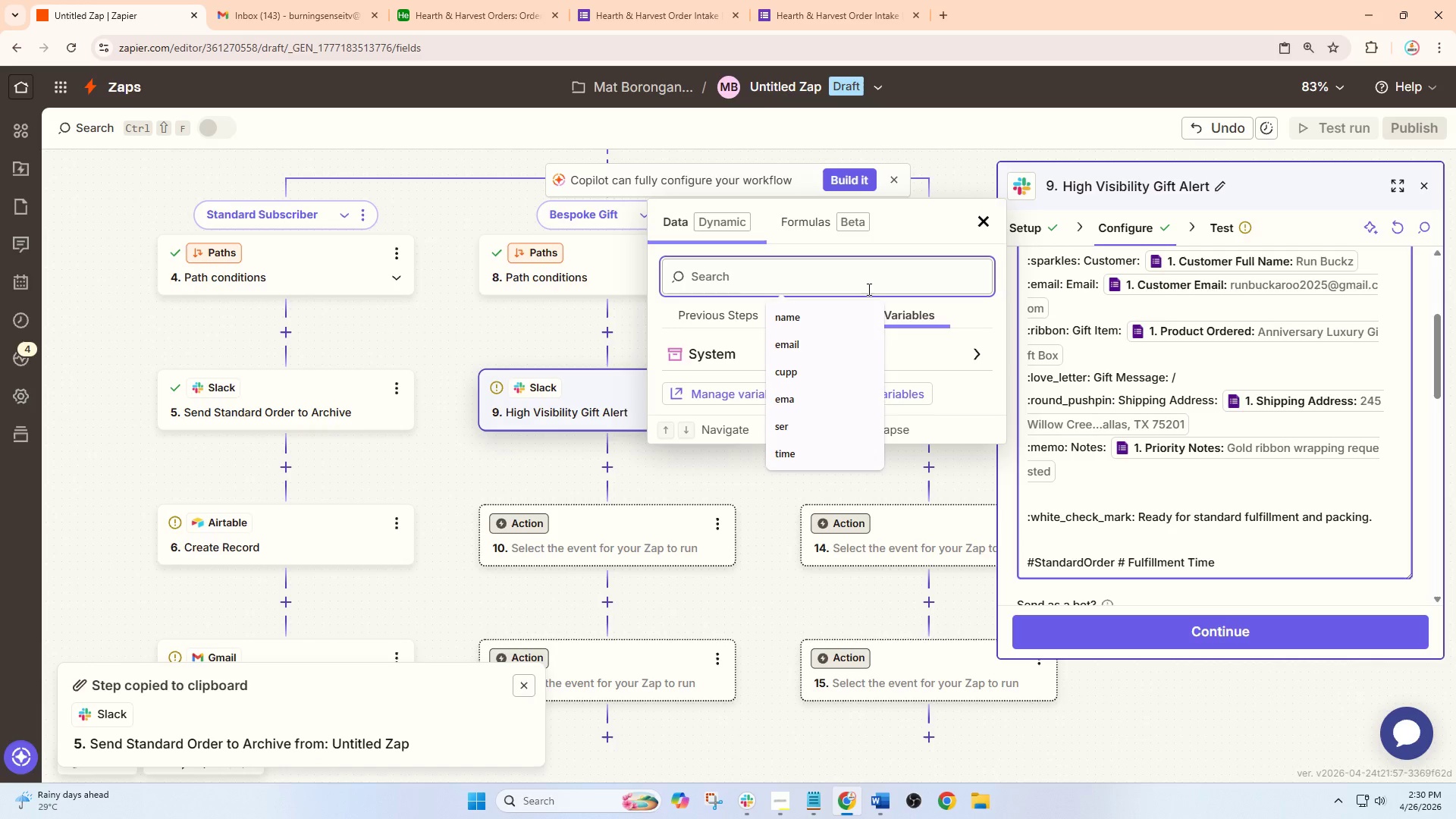 
type(messa)
 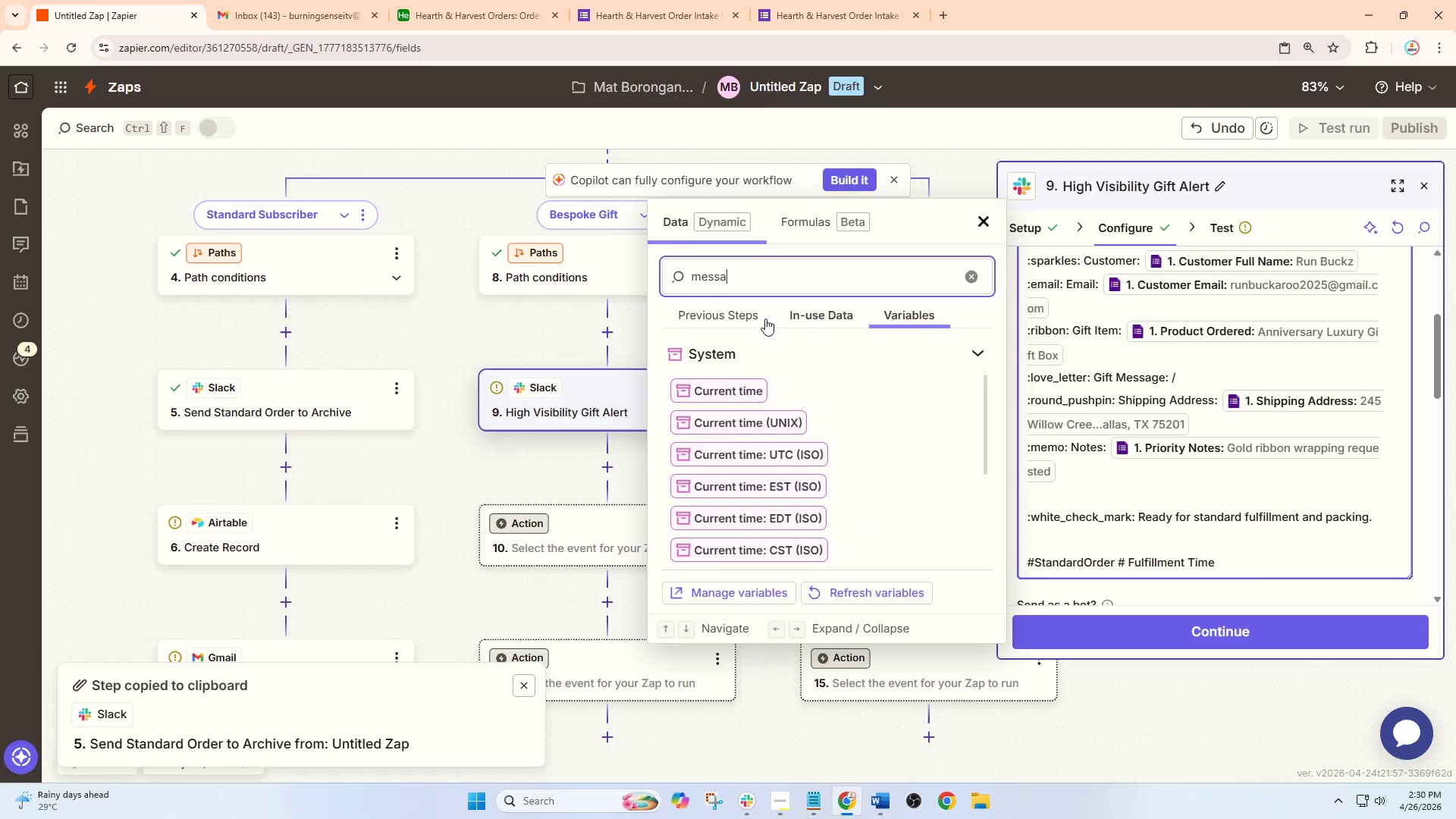 
left_click([742, 318])
 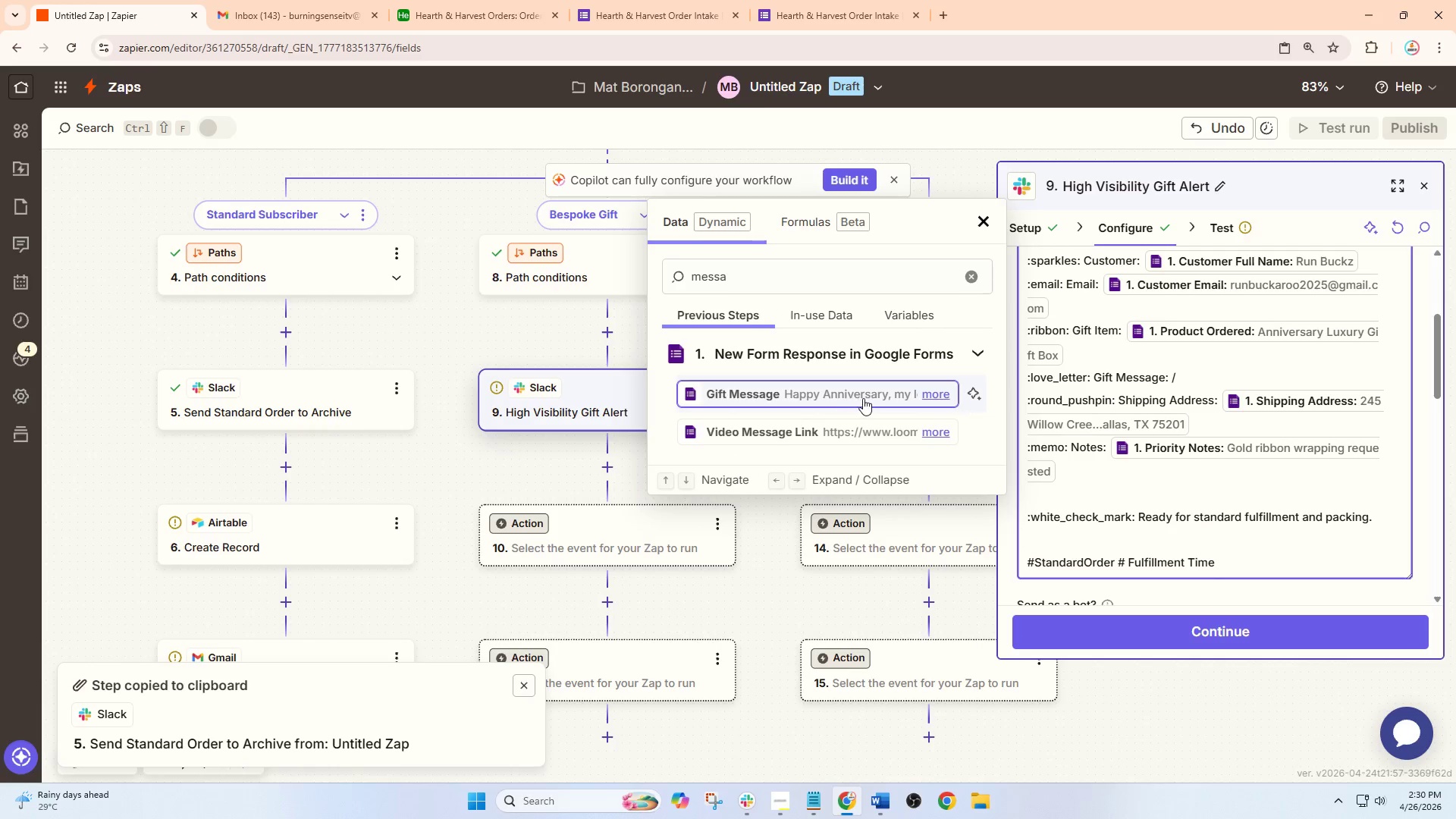 
left_click([864, 397])
 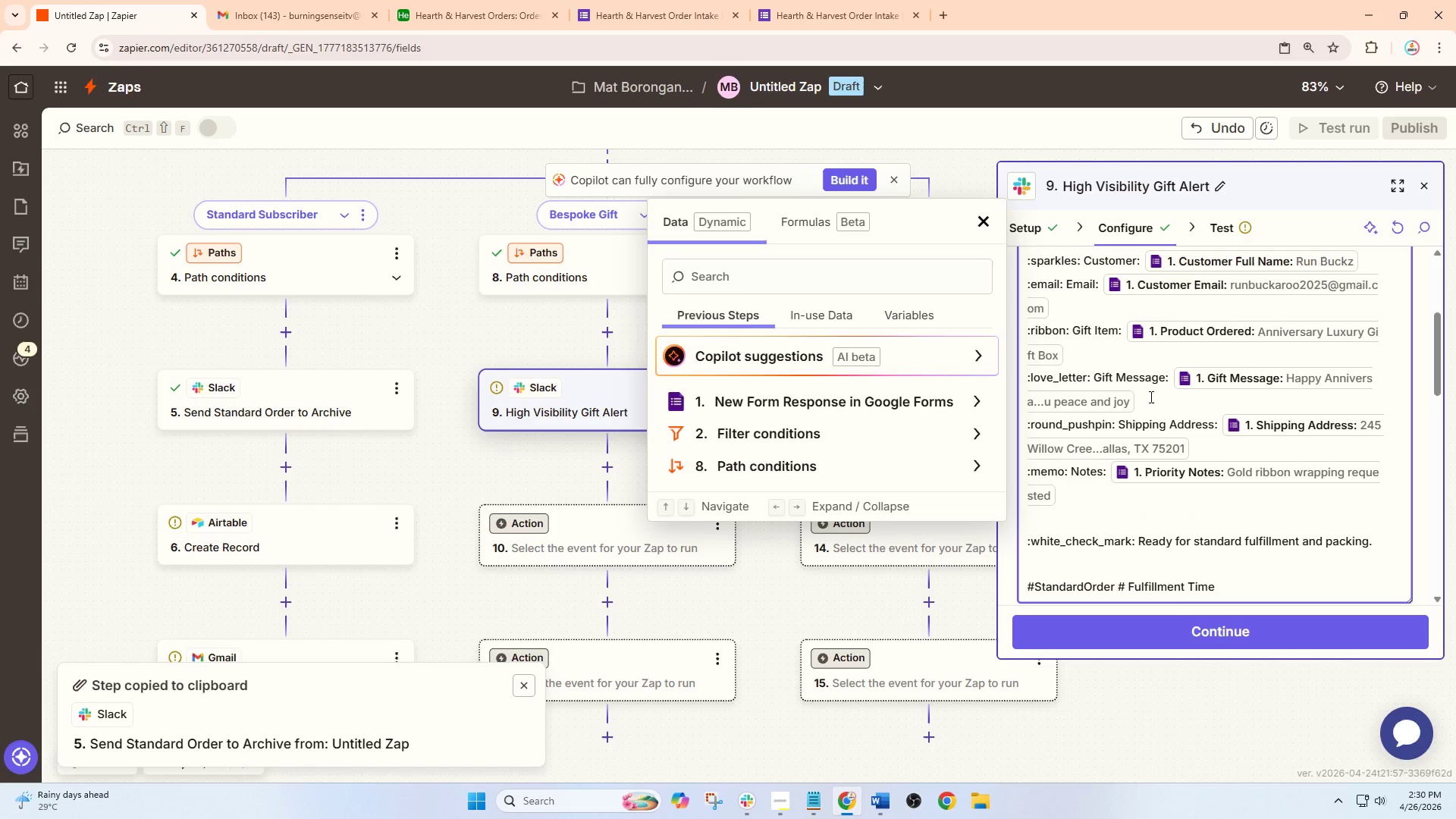 
left_click([1150, 397])
 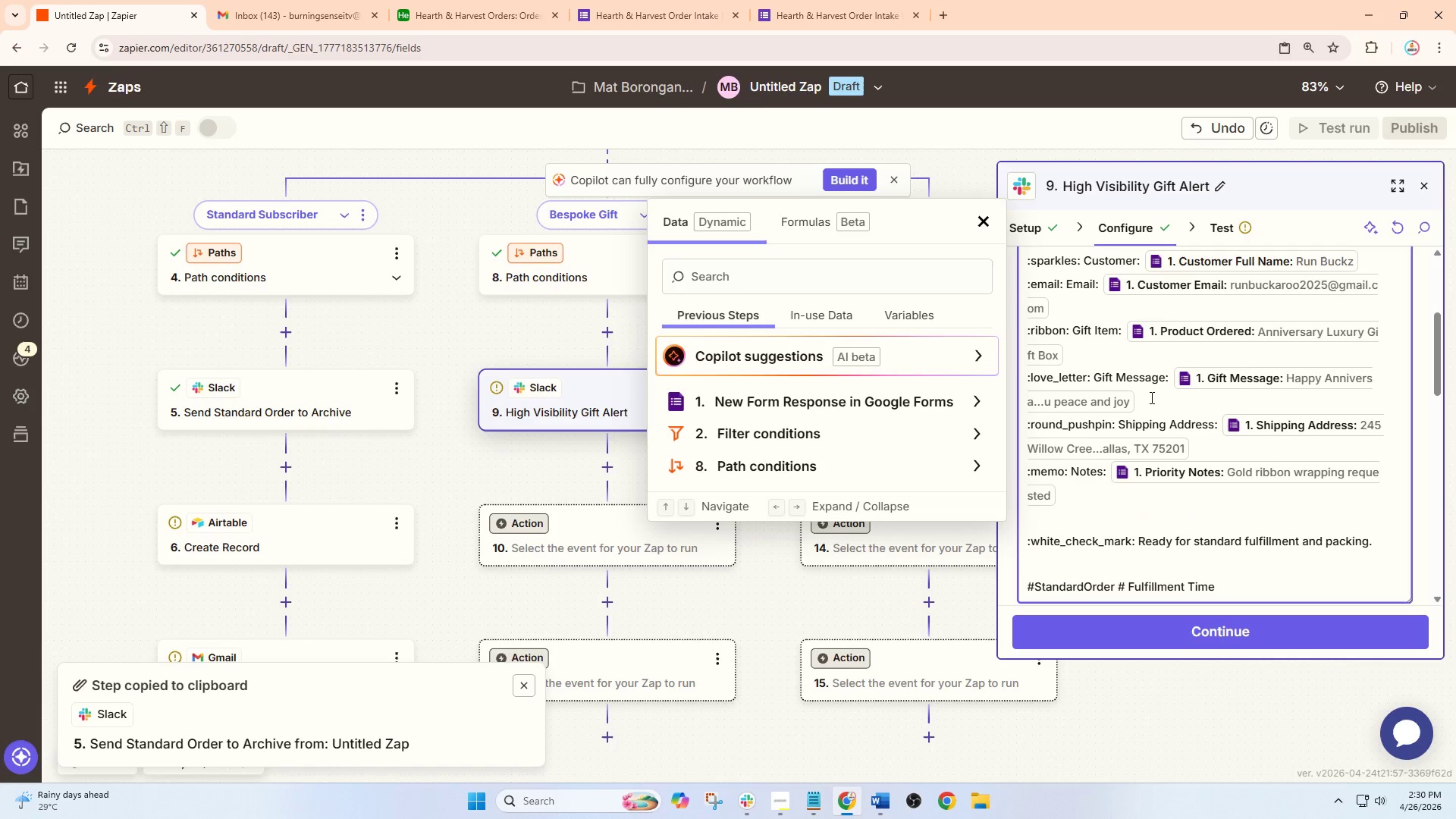 
key(Enter)
 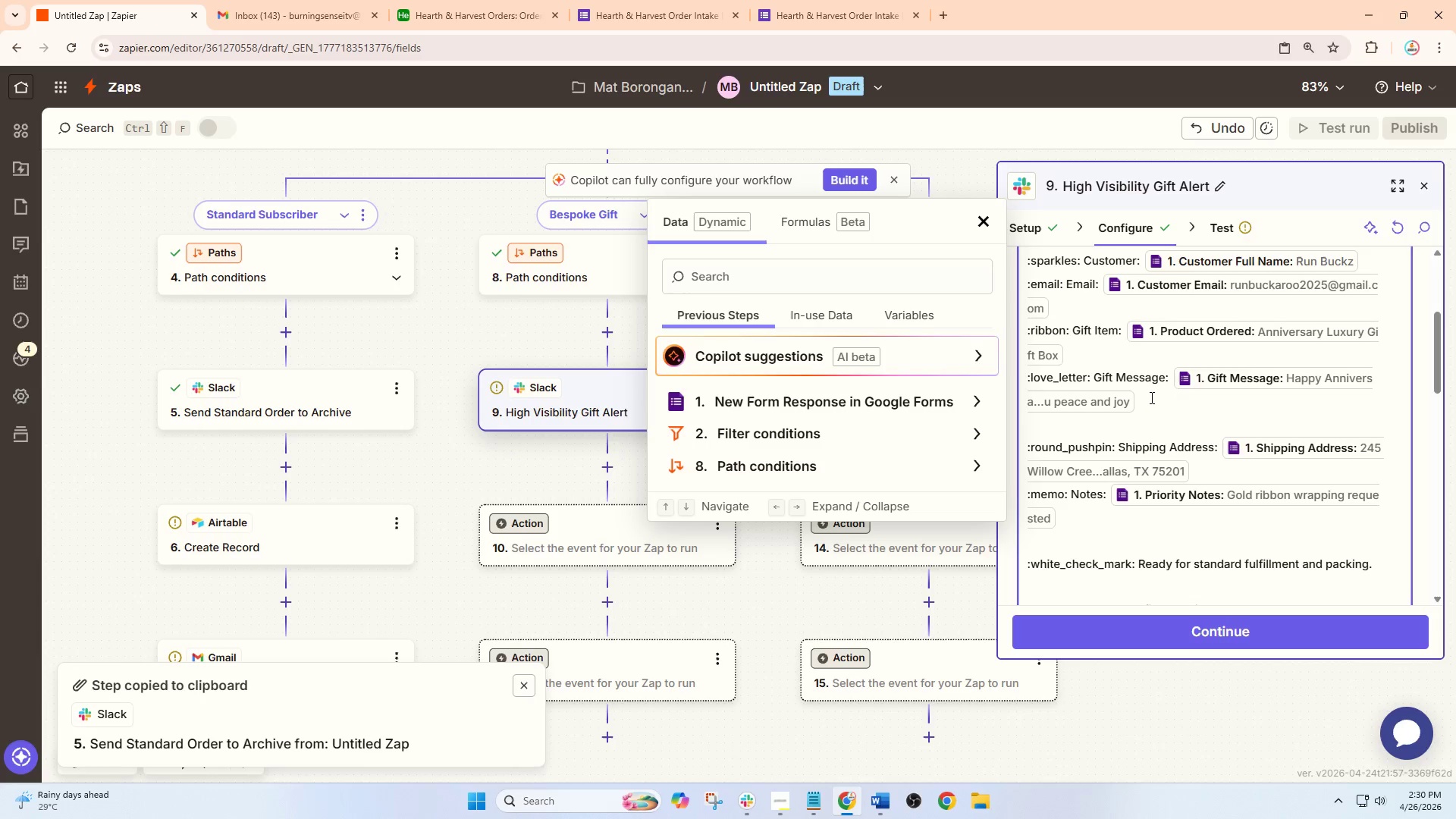 
type(:movie_camera: Video Message LinkL)
key(Backspace)
type(: /)
 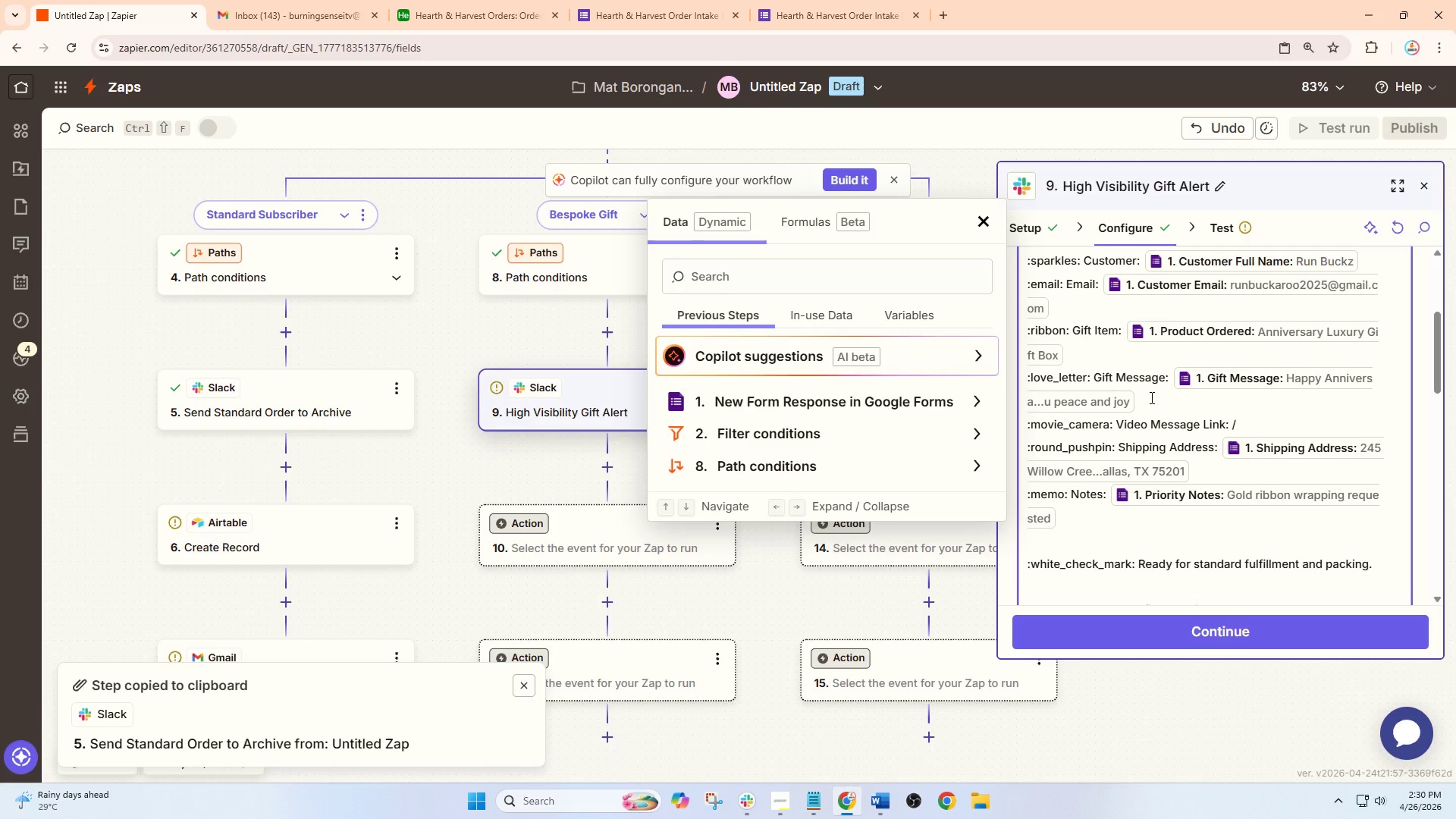 
left_click([765, 283])
 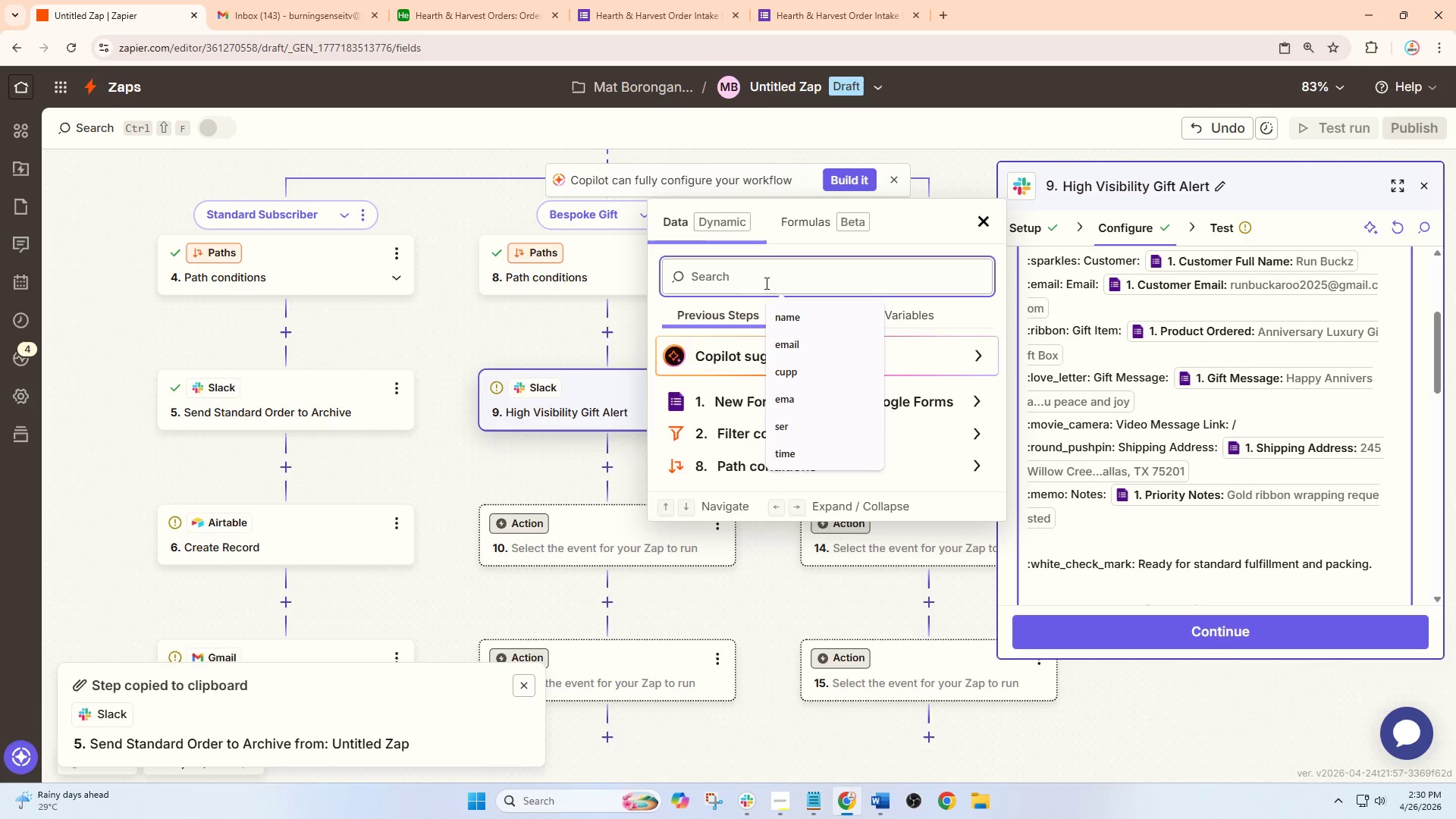 
type(link)
 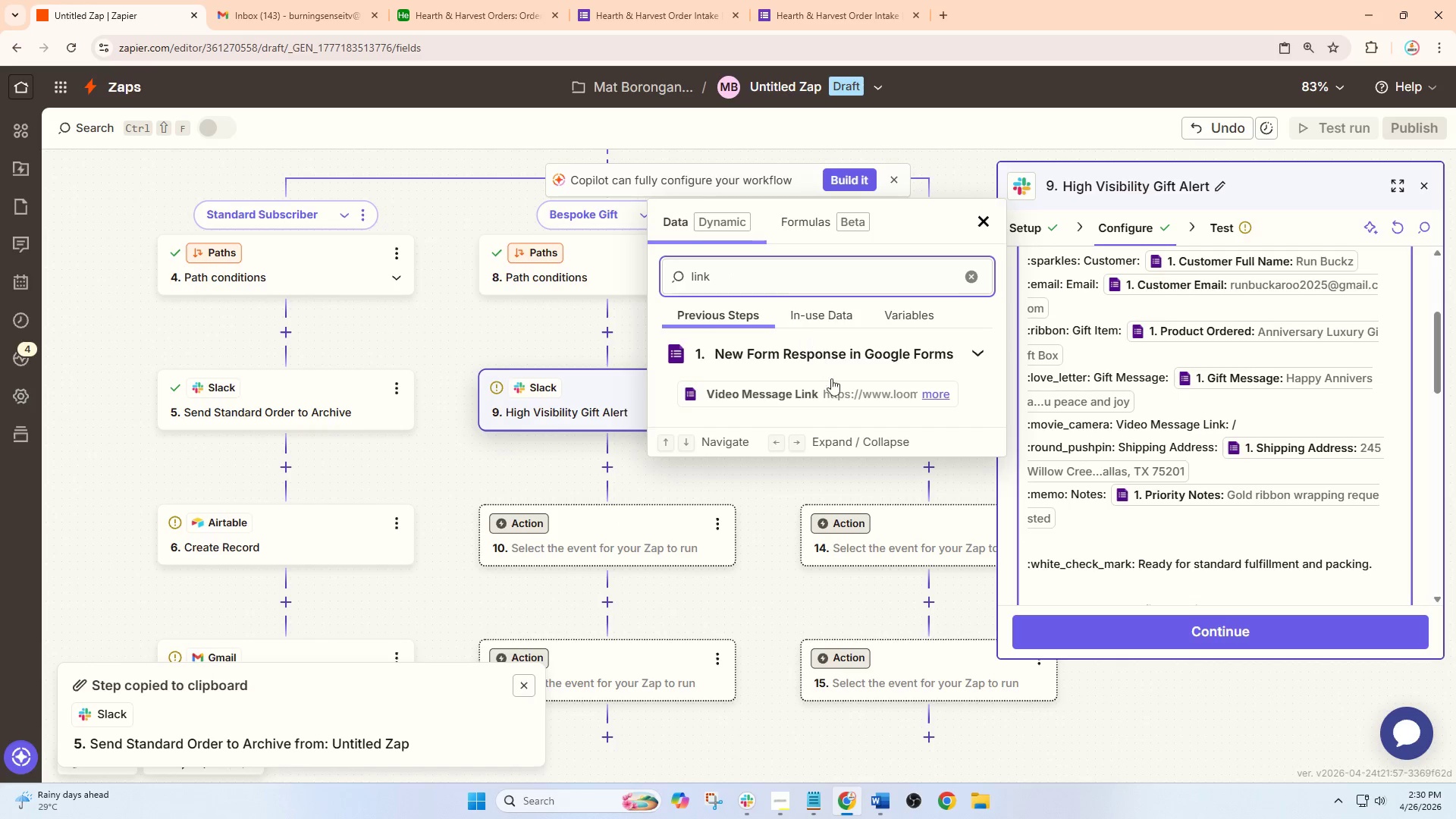 
left_click([836, 385])
 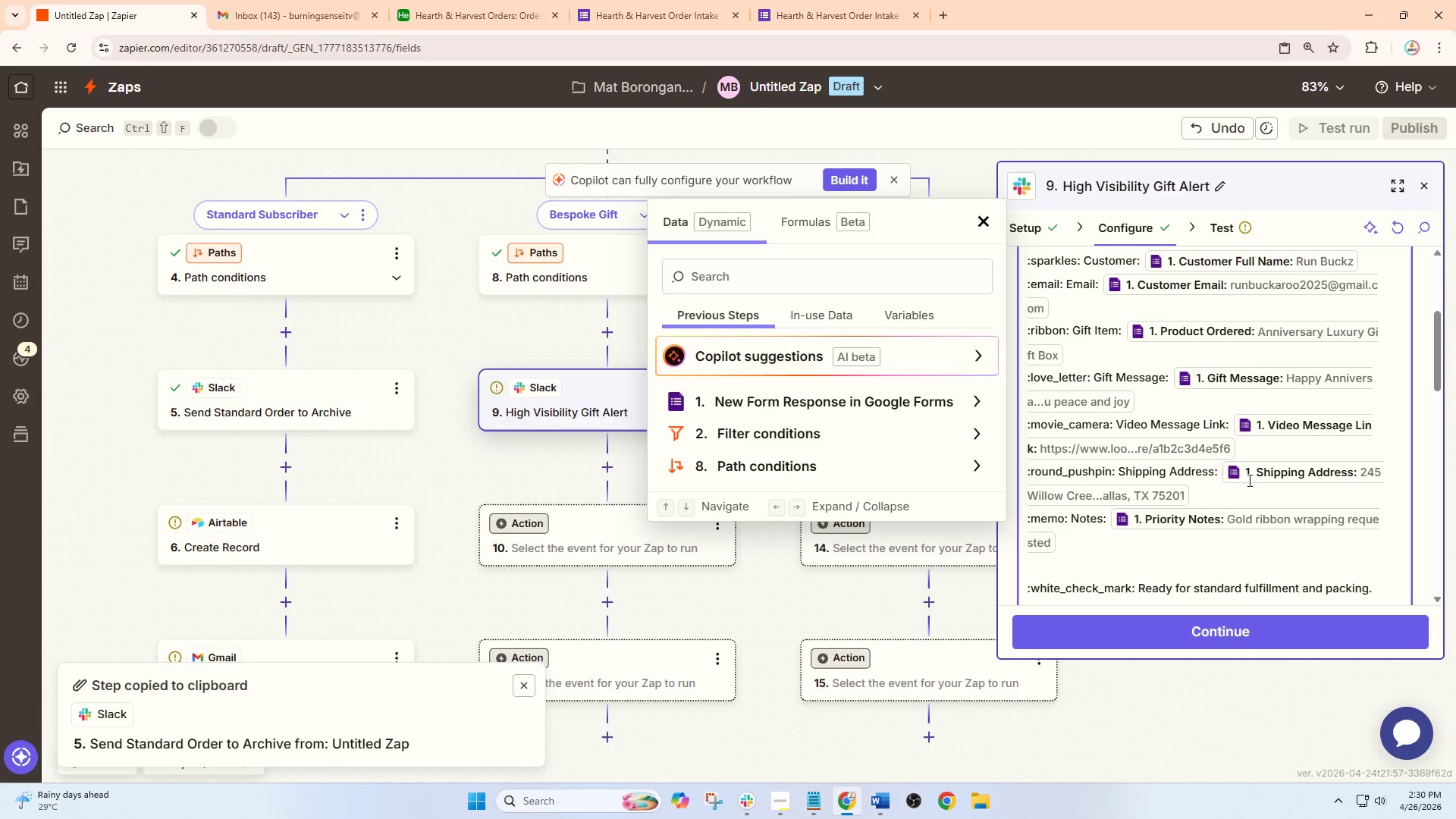 
left_click([1188, 408])
 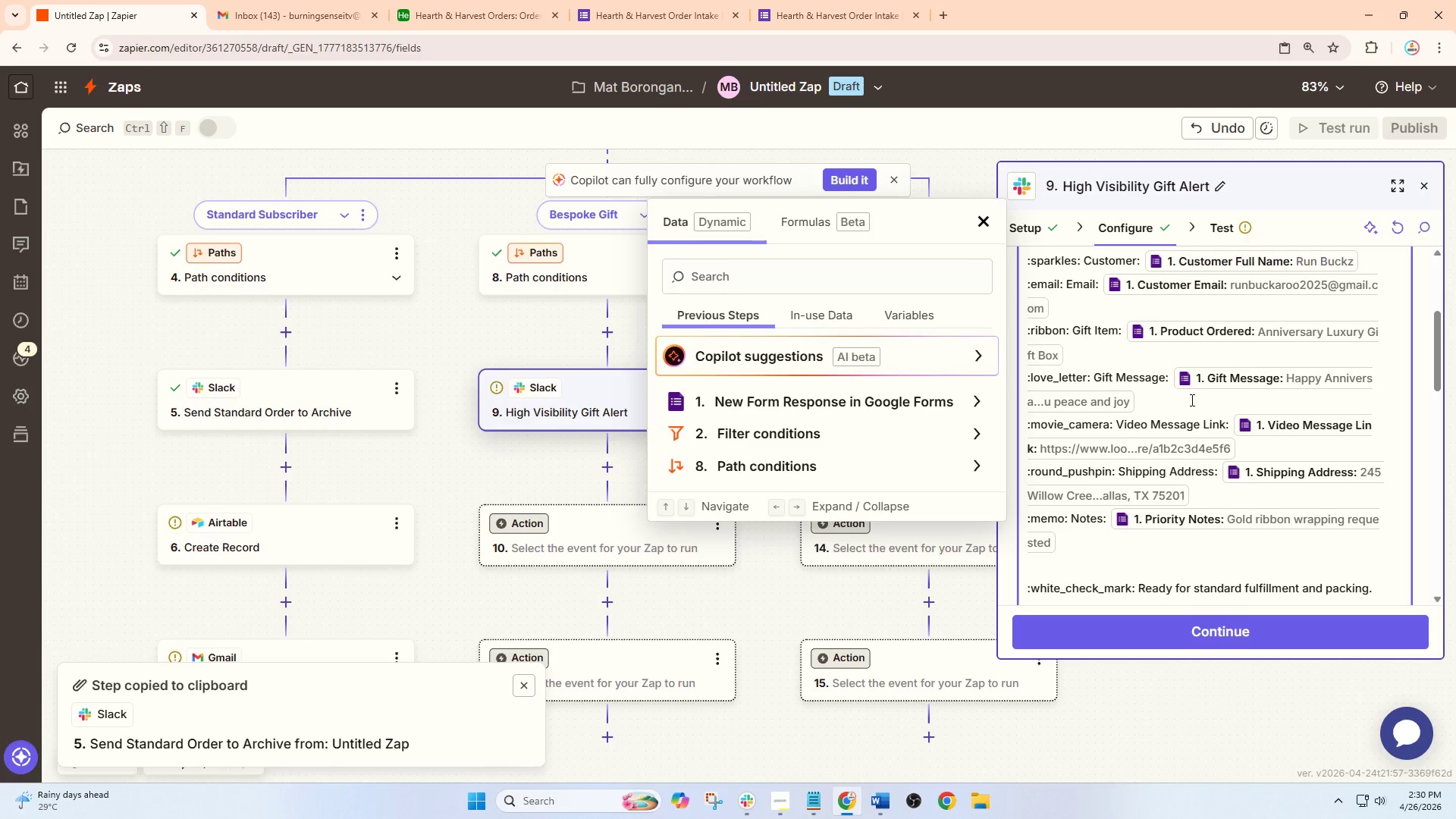 
left_click([1117, 360])
 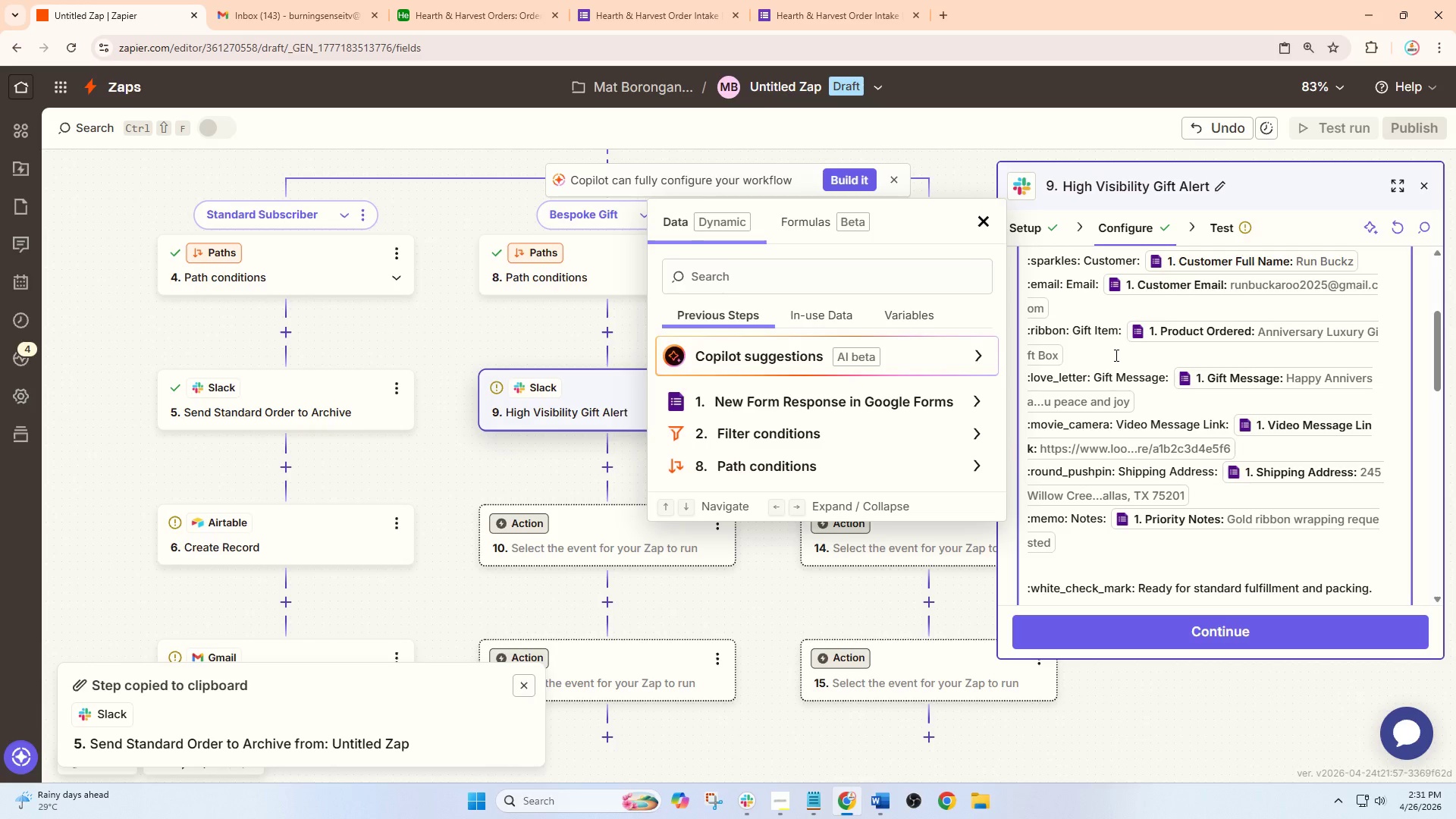 
key(Enter)
 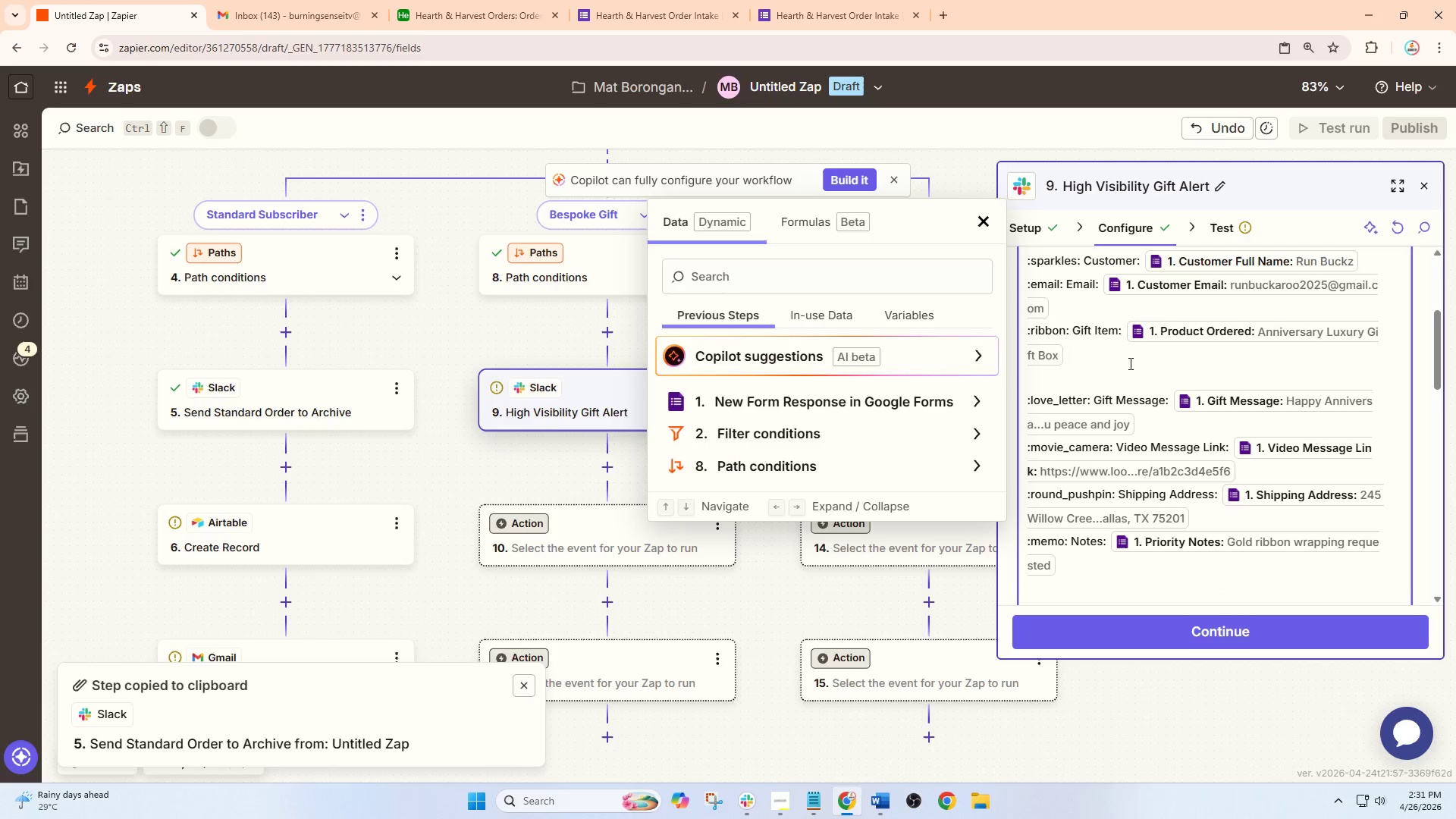 
scroll: coordinate [1147, 413], scroll_direction: down, amount: 2.0
 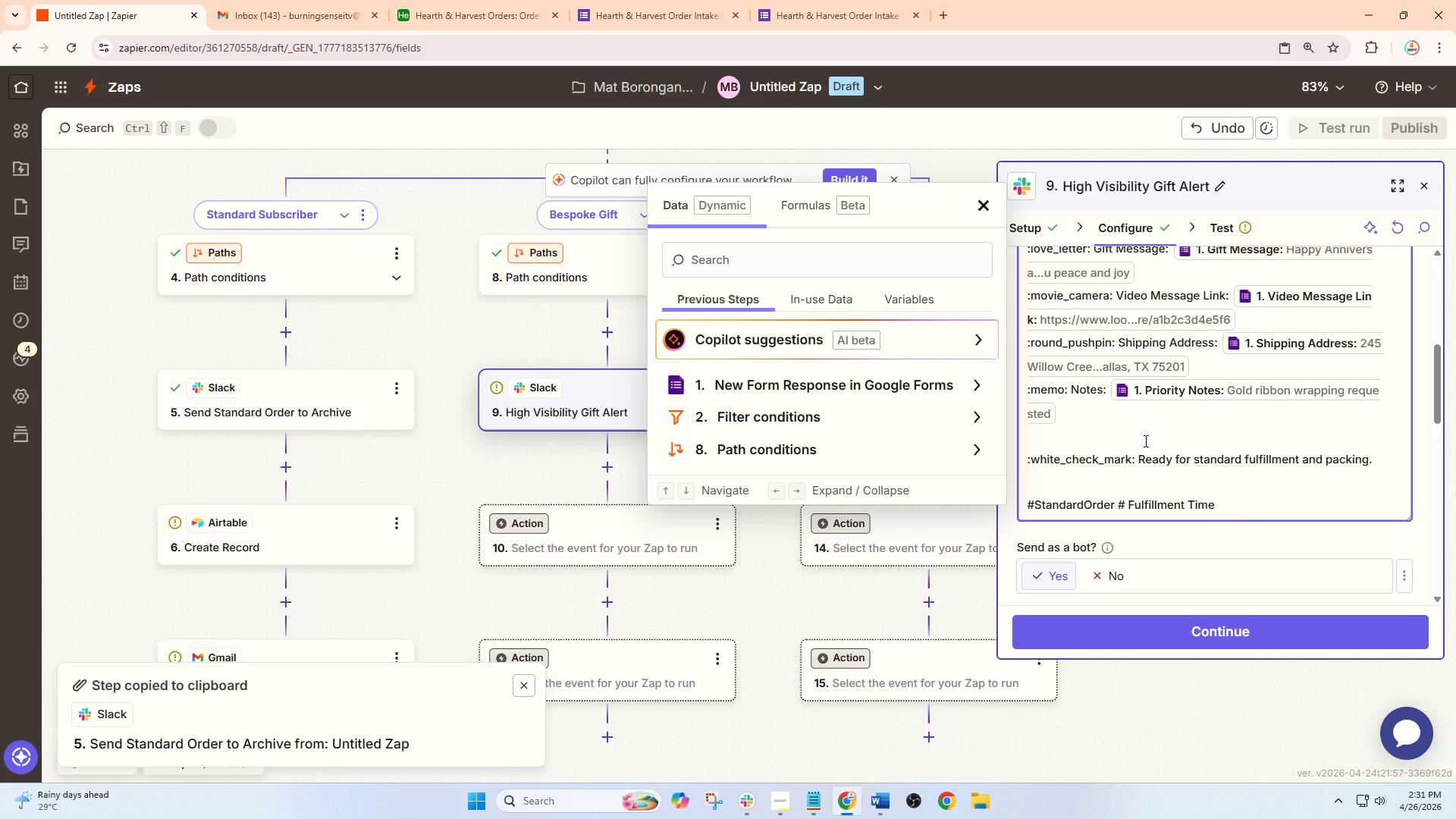 
wait(9.14)
 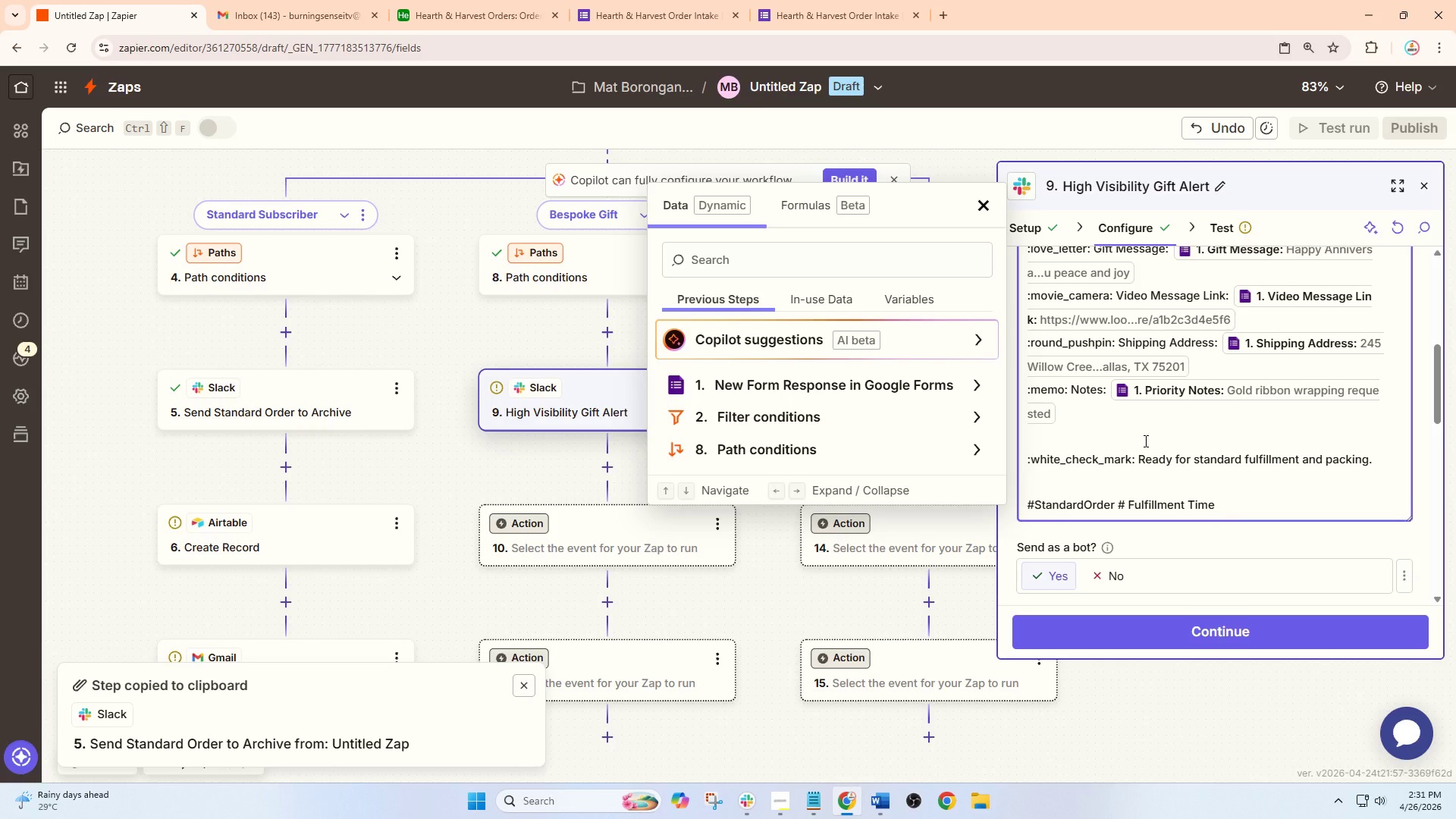 
scroll: coordinate [1269, 450], scroll_direction: down, amount: 2.0
 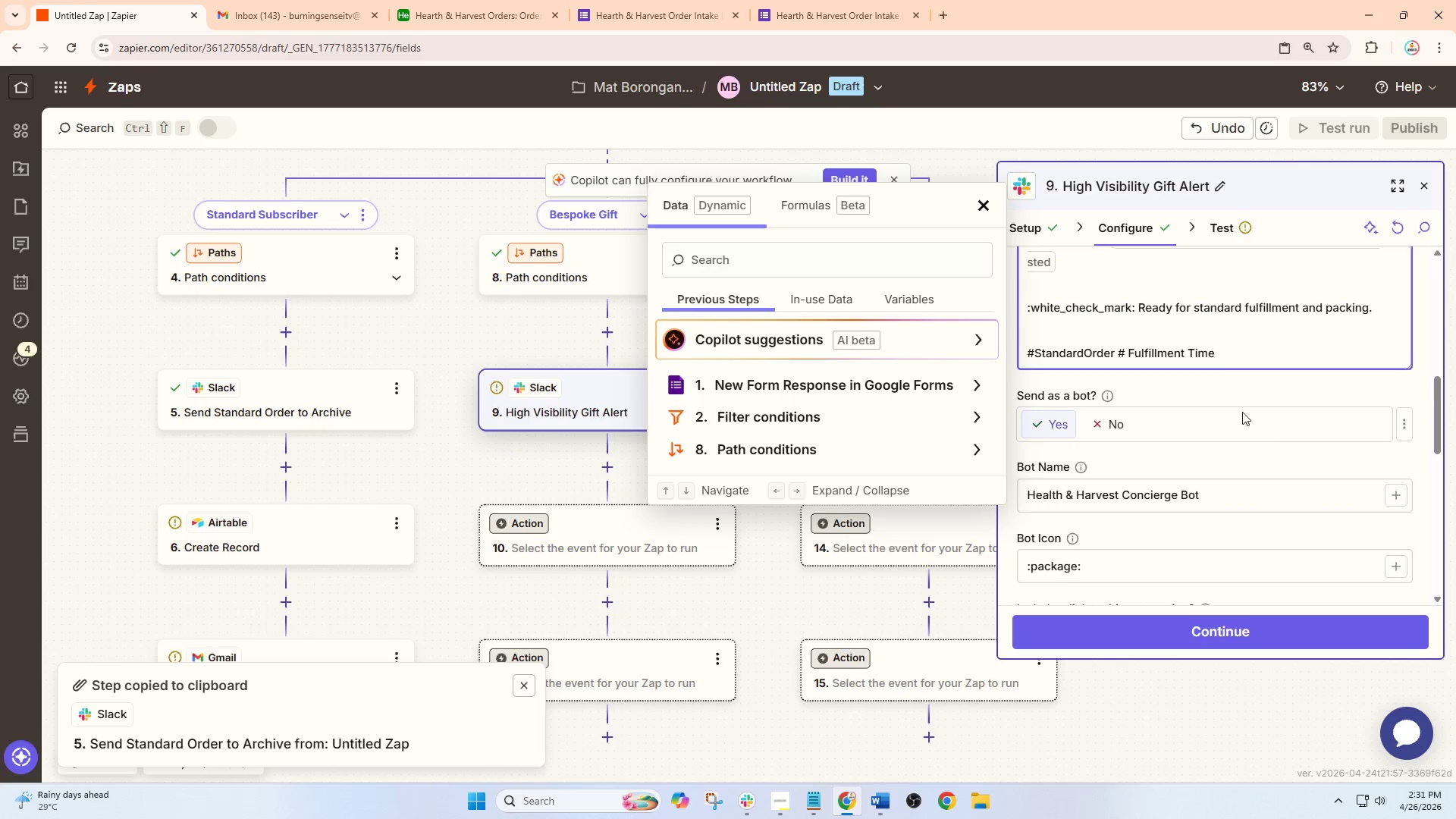 
scroll: coordinate [1226, 387], scroll_direction: up, amount: 1.0
 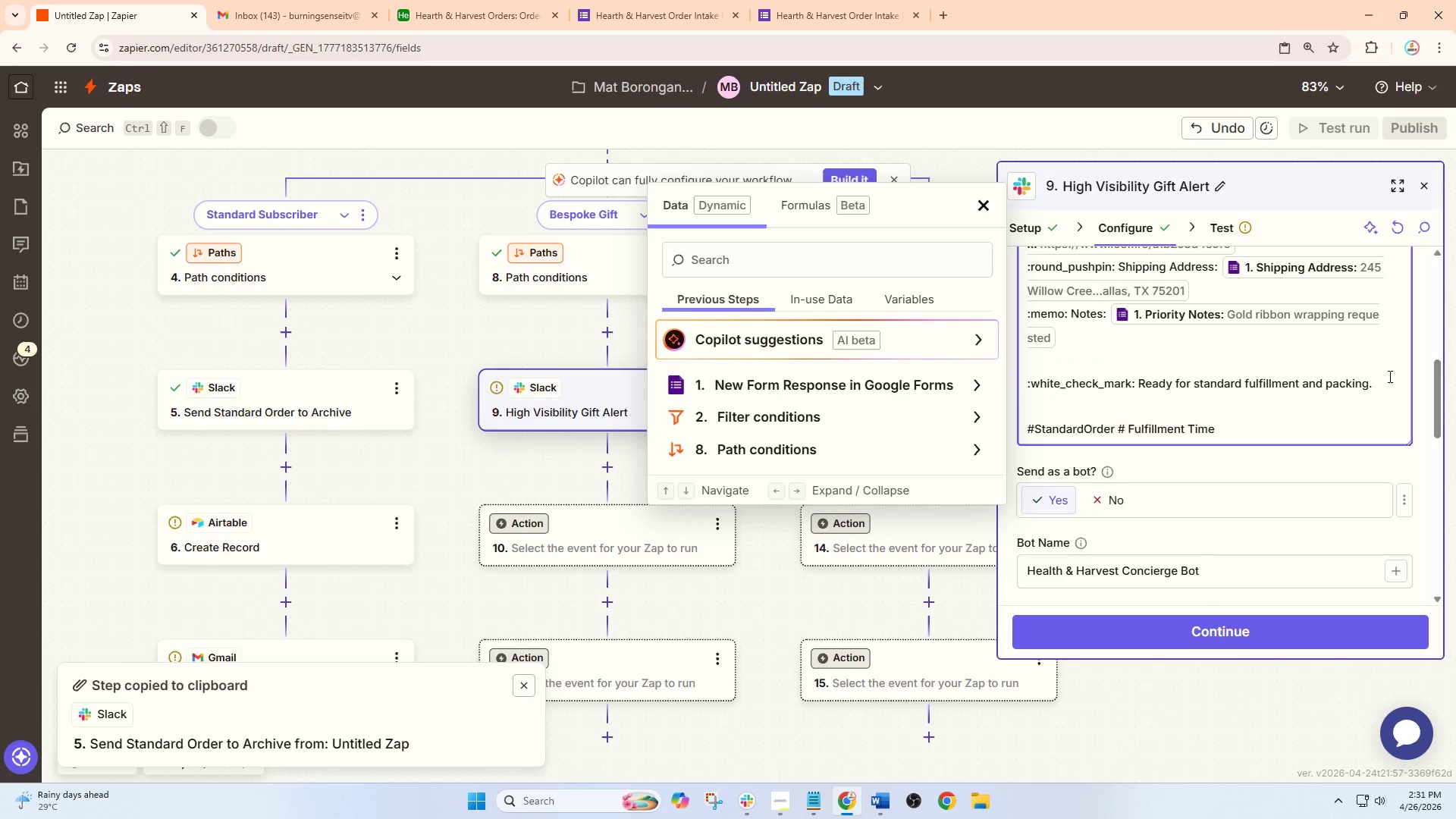 
left_click_drag(start_coordinate=[1389, 384], to_coordinate=[1035, 388])
 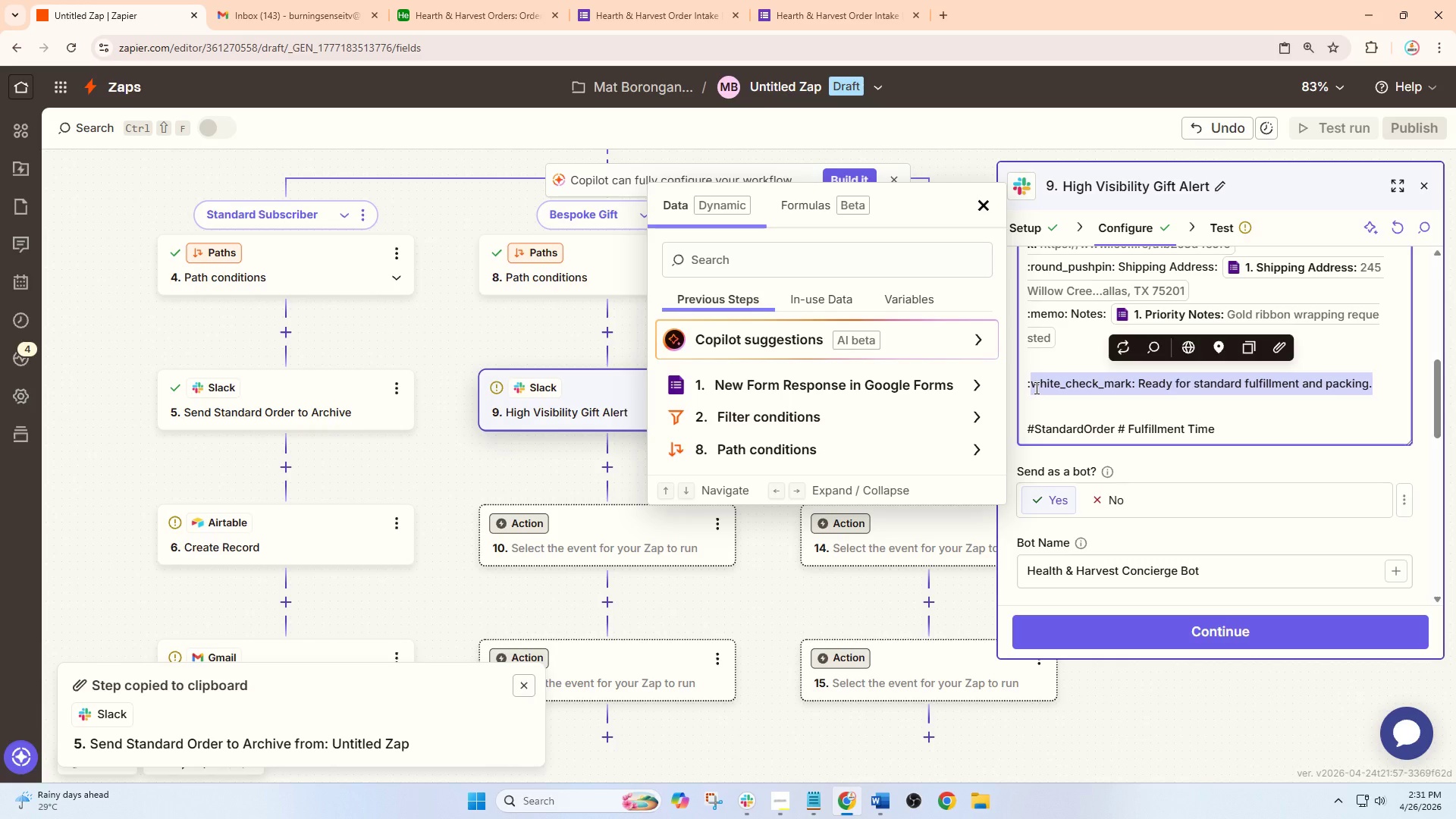 
type(star2: Requires custom ca;l)
key(Backspace)
key(Backspace)
type(lligraap)
key(Backspace)
key(Backspace)
type(phy + Premium)
key(Backspace)
key(Backspace)
key(Backspace)
key(Backspace)
key(Backspace)
key(Backspace)
key(Backspace)
type(PREMIU)
key(Backspace)
key(Backspace)
key(Backspace)
key(Backspace)
key(Backspace)
key(Backspace)
type(premium lusxu)
key(Backspace)
key(Backspace)
key(Backspace)
key(Backspace)
type(x)
key(Backspace)
type(uxury pacak)
key(Backspace)
key(Backspace)
type(kaging.)
 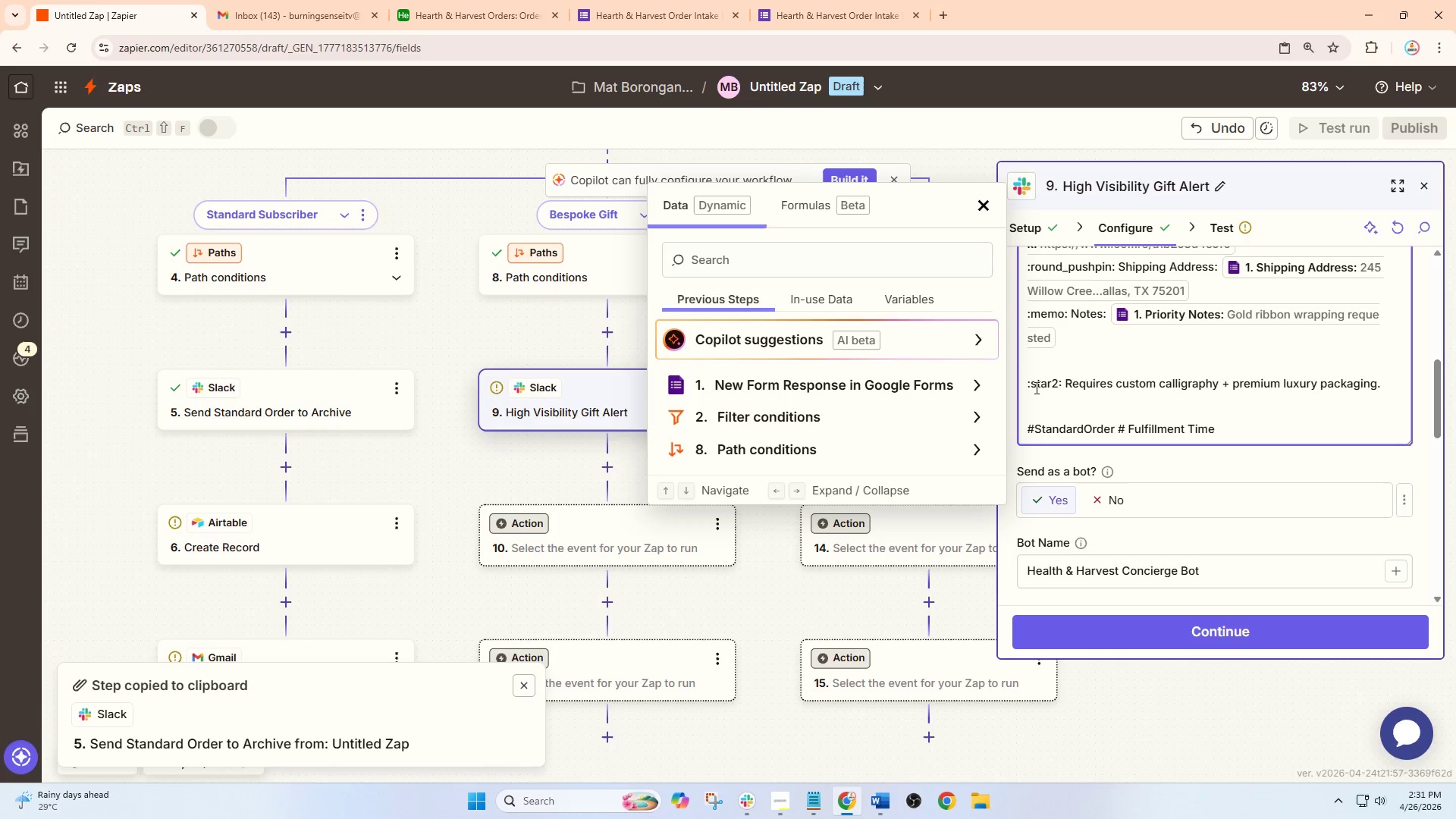 
left_click_drag(start_coordinate=[1241, 428], to_coordinate=[1033, 441])
 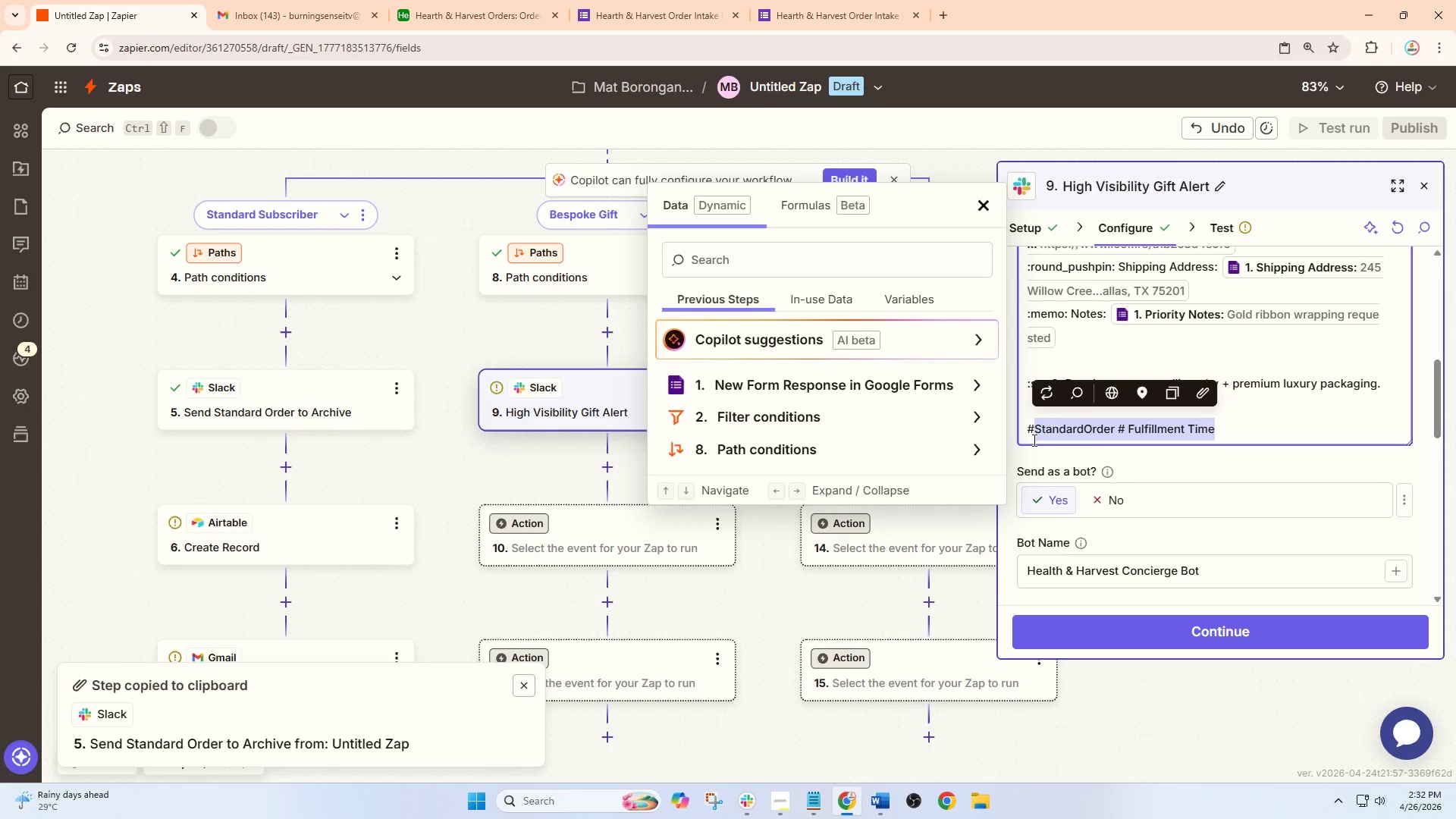 
type(BespokeGuft)
key(Backspace)
key(Backspace)
key(Backspace)
type(ift #PriorityJH)
key(Backspace)
key(Backspace)
type(Handling)
 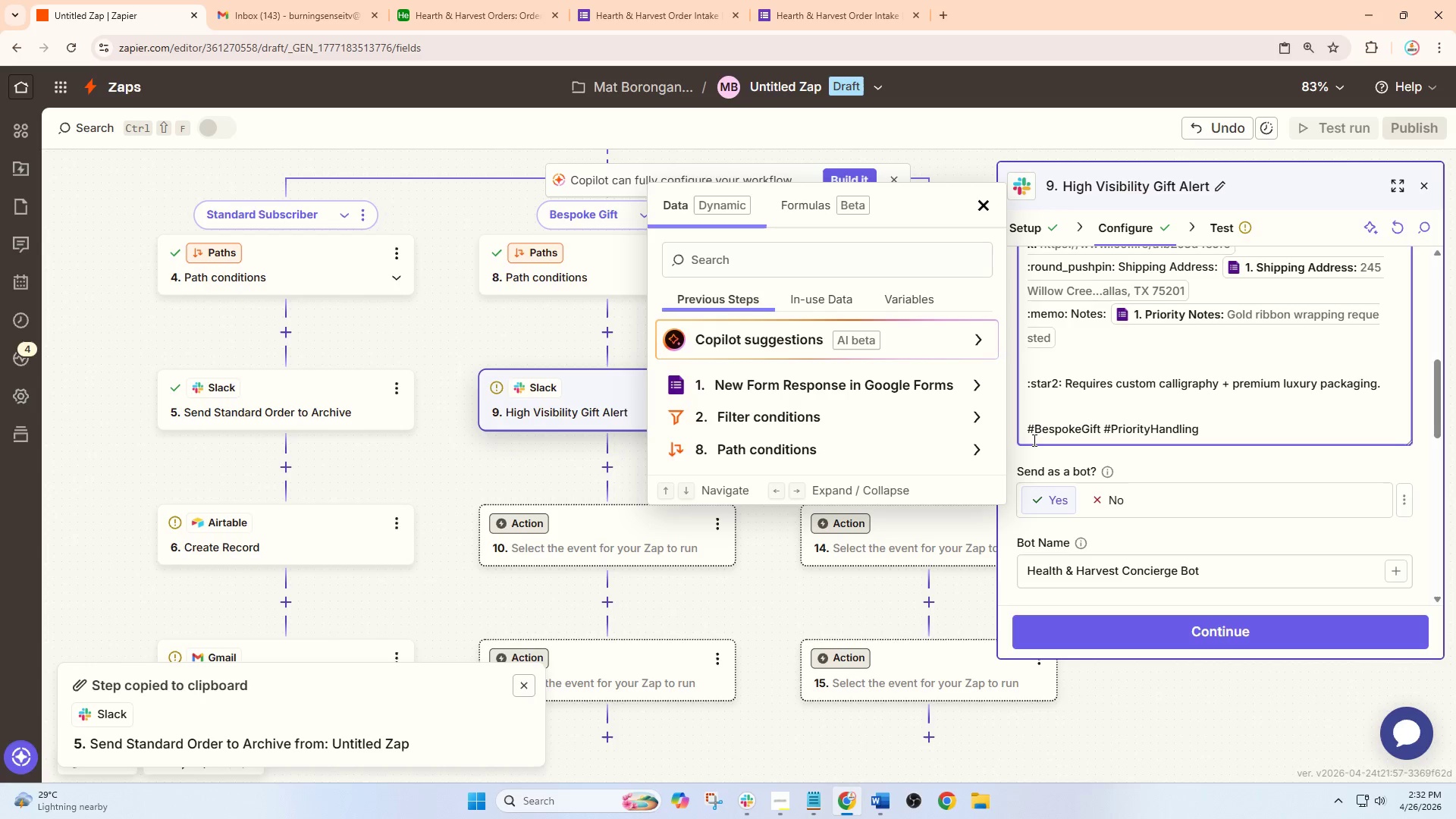 
scroll: coordinate [1152, 531], scroll_direction: down, amount: 1.0
 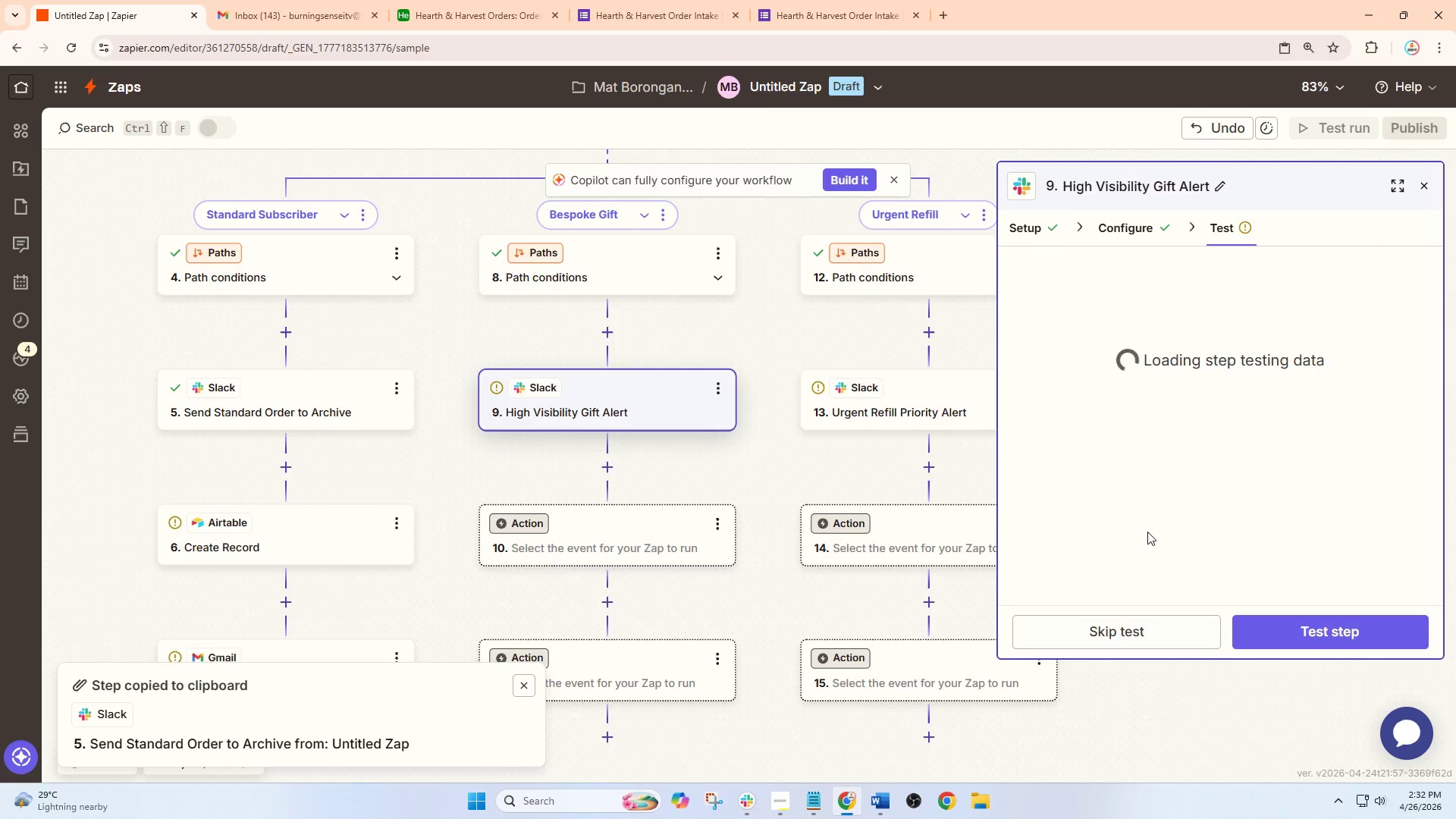 
wait(5.17)
 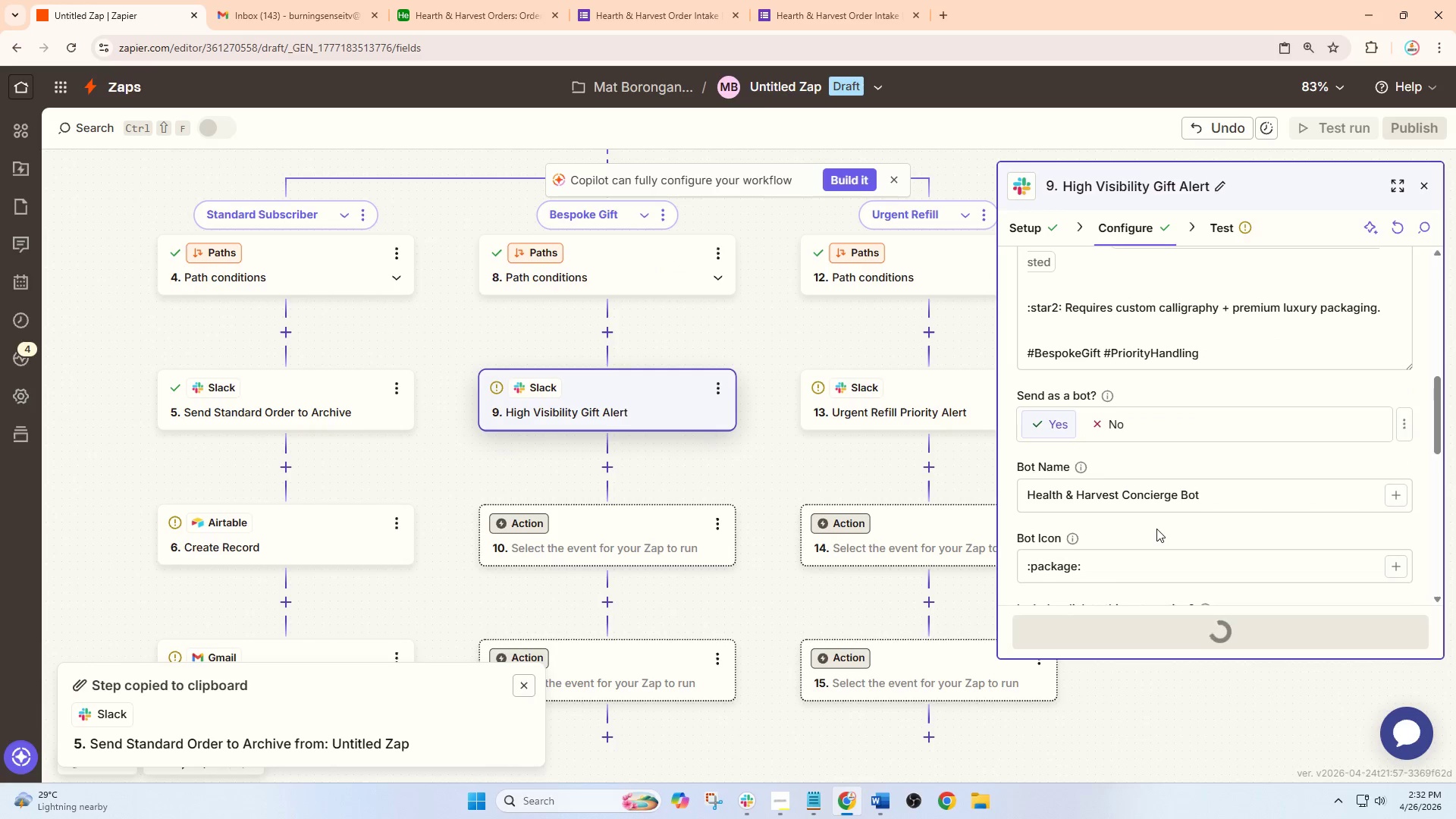 
left_click([356, 543])
 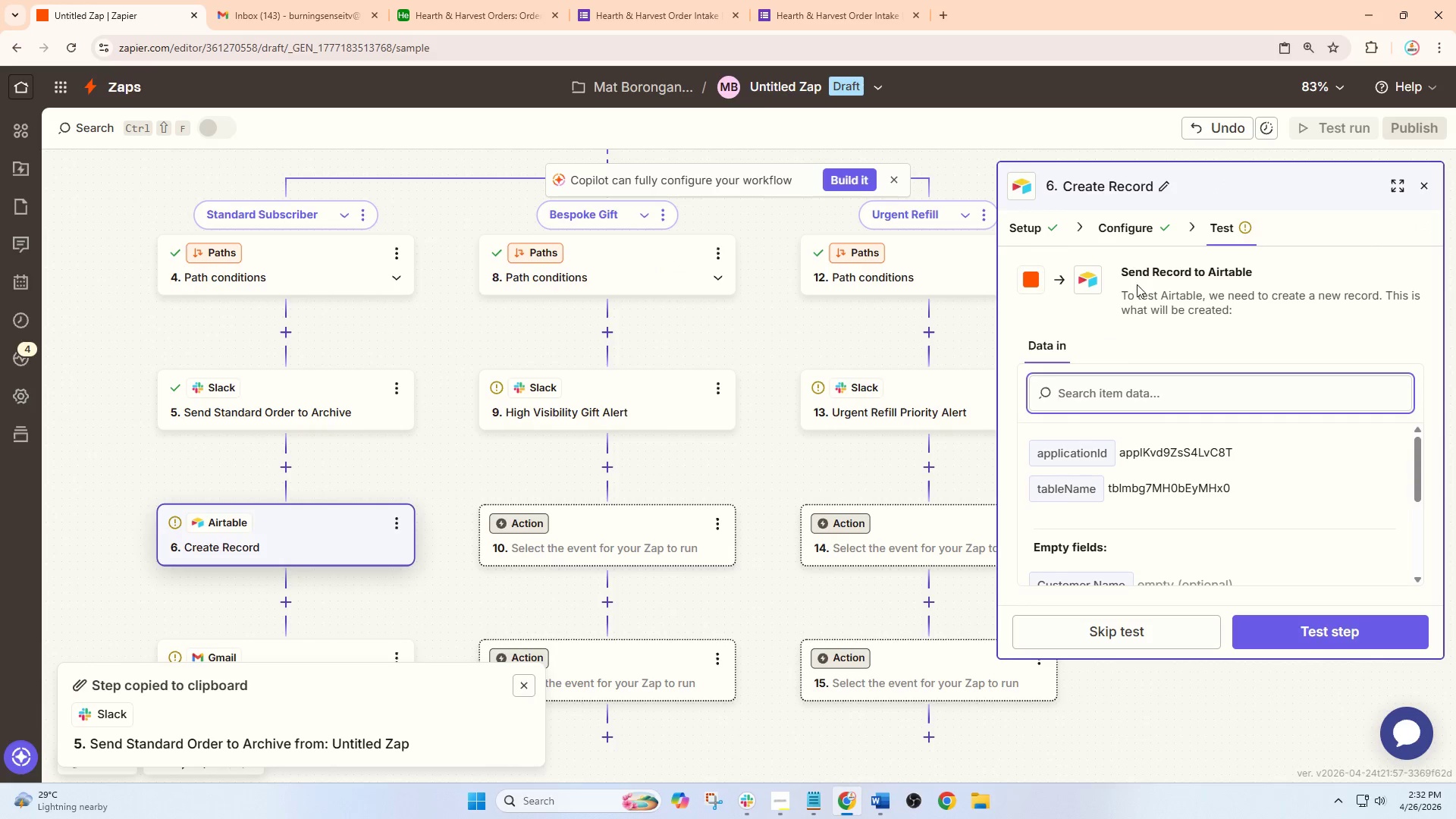 
left_click([1134, 232])
 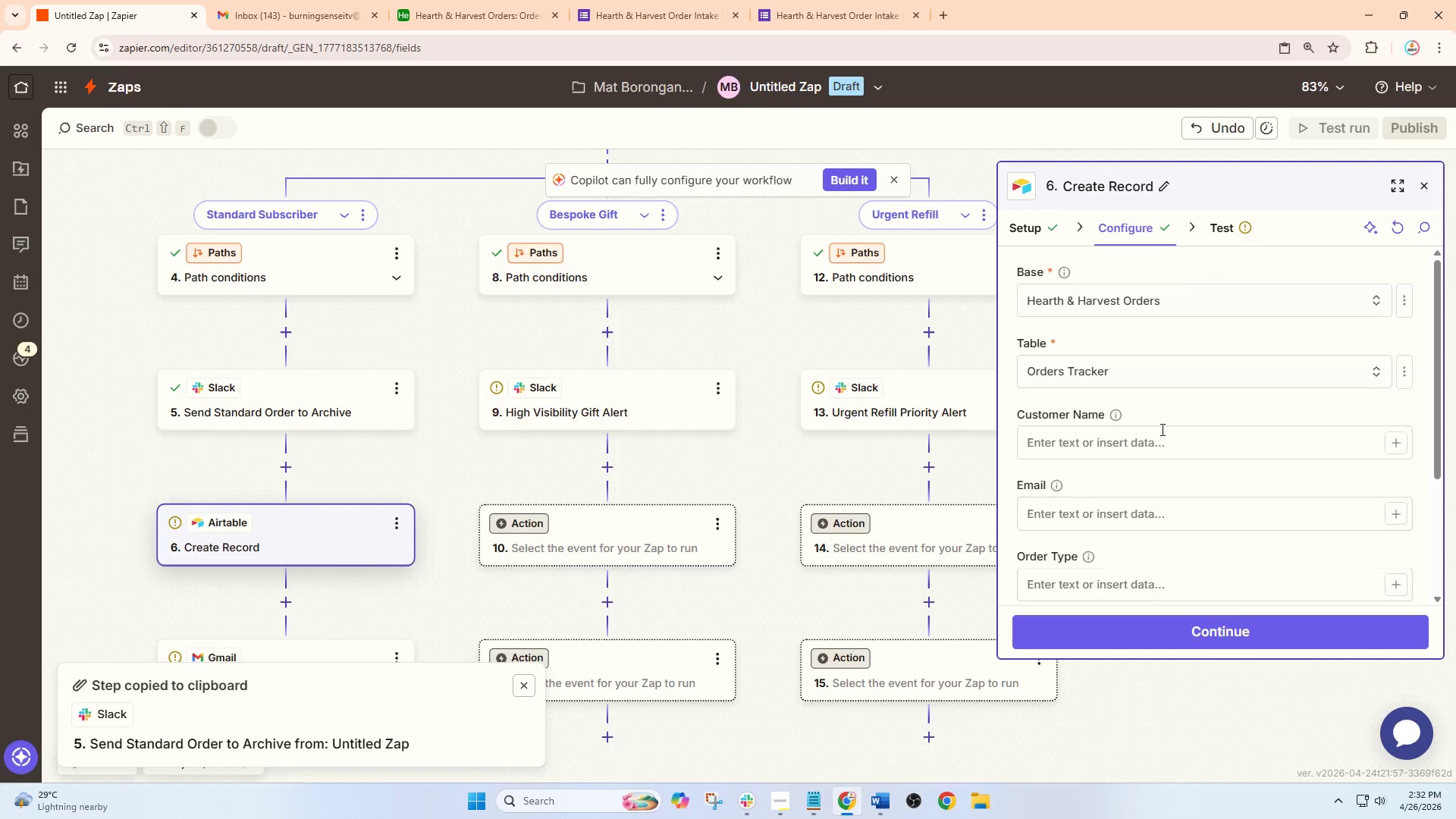 
scroll: coordinate [1169, 467], scroll_direction: down, amount: 3.0
 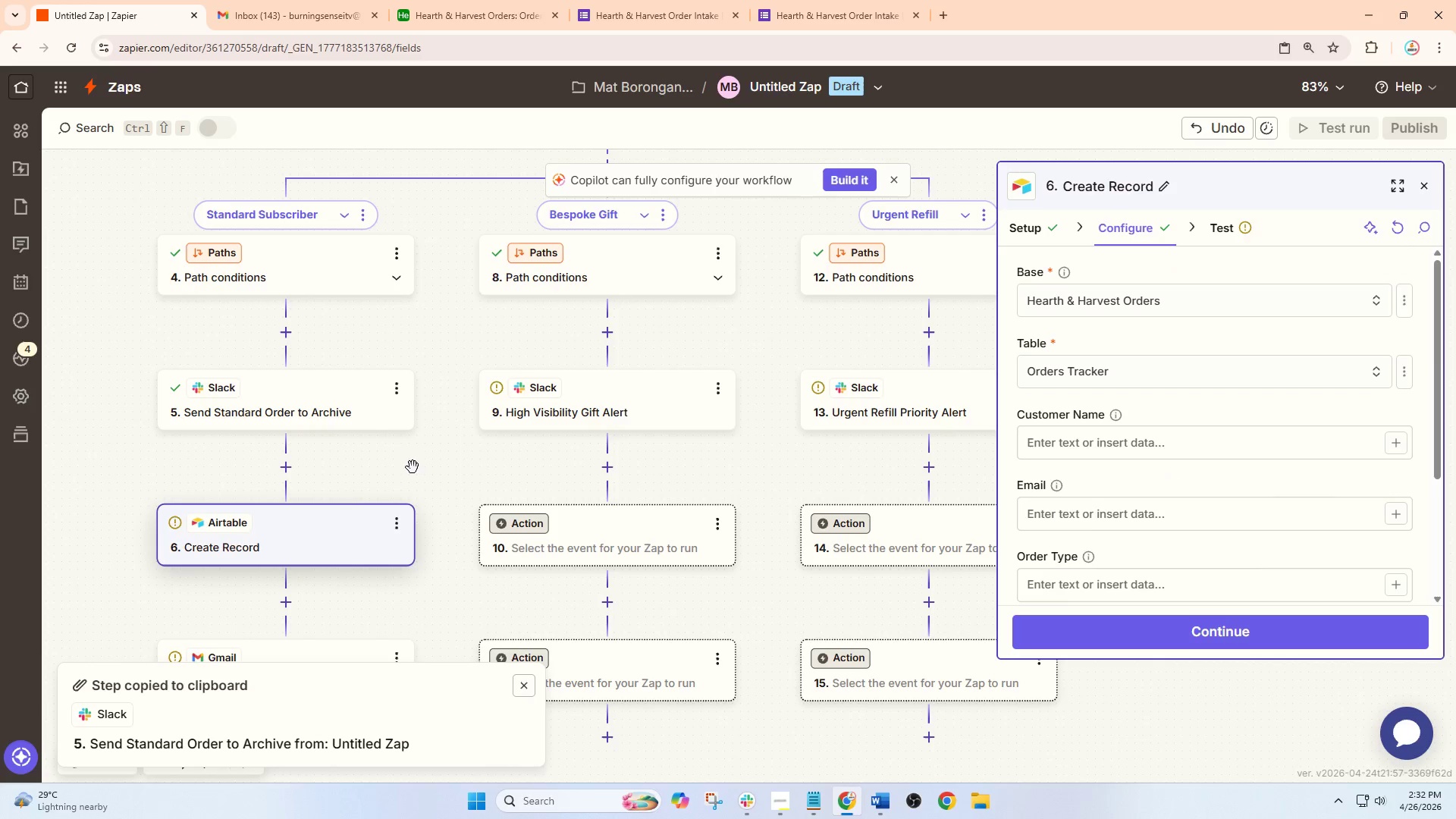 
left_click([351, 419])
 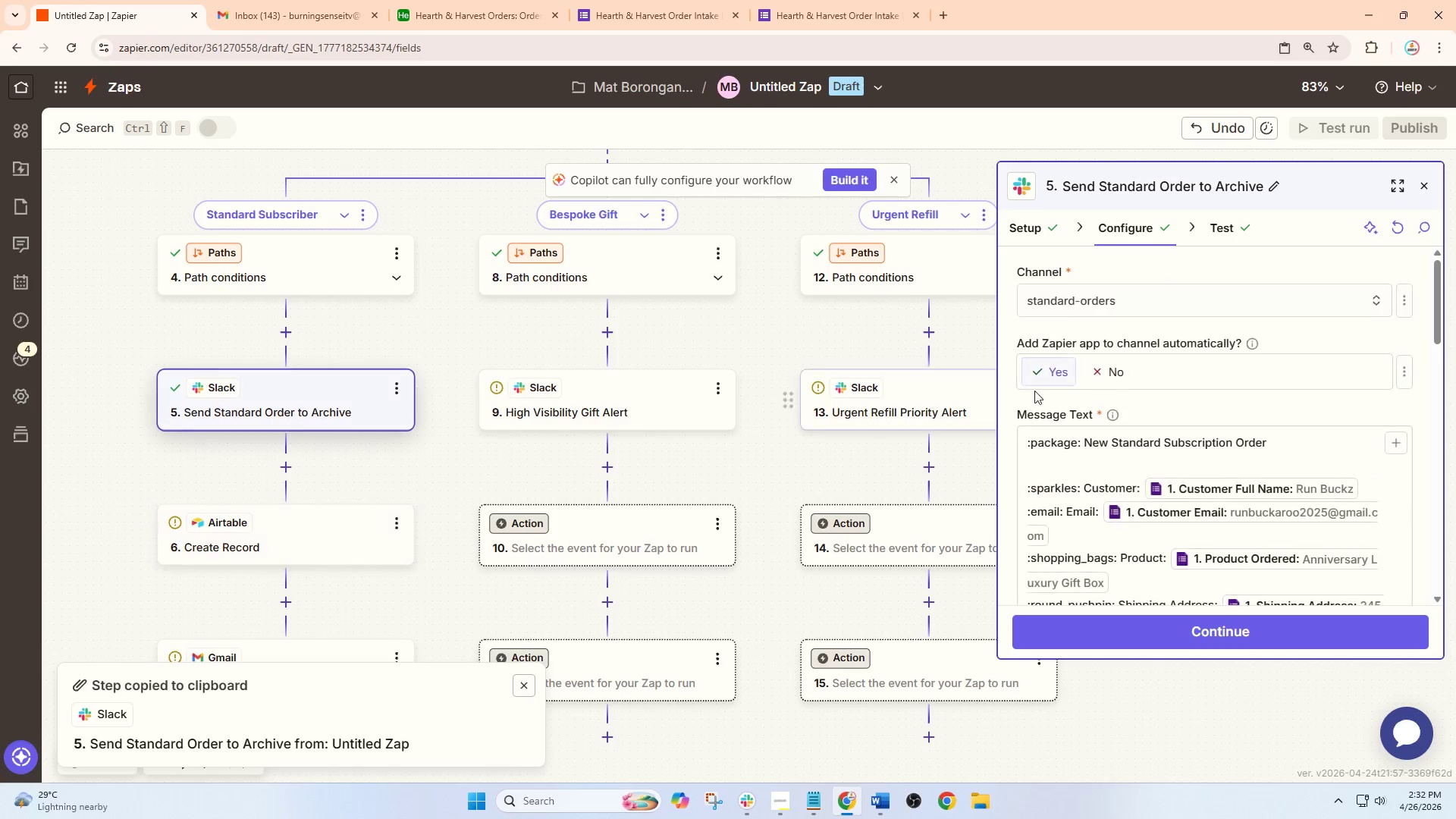 
scroll: coordinate [1080, 447], scroll_direction: down, amount: 6.0
 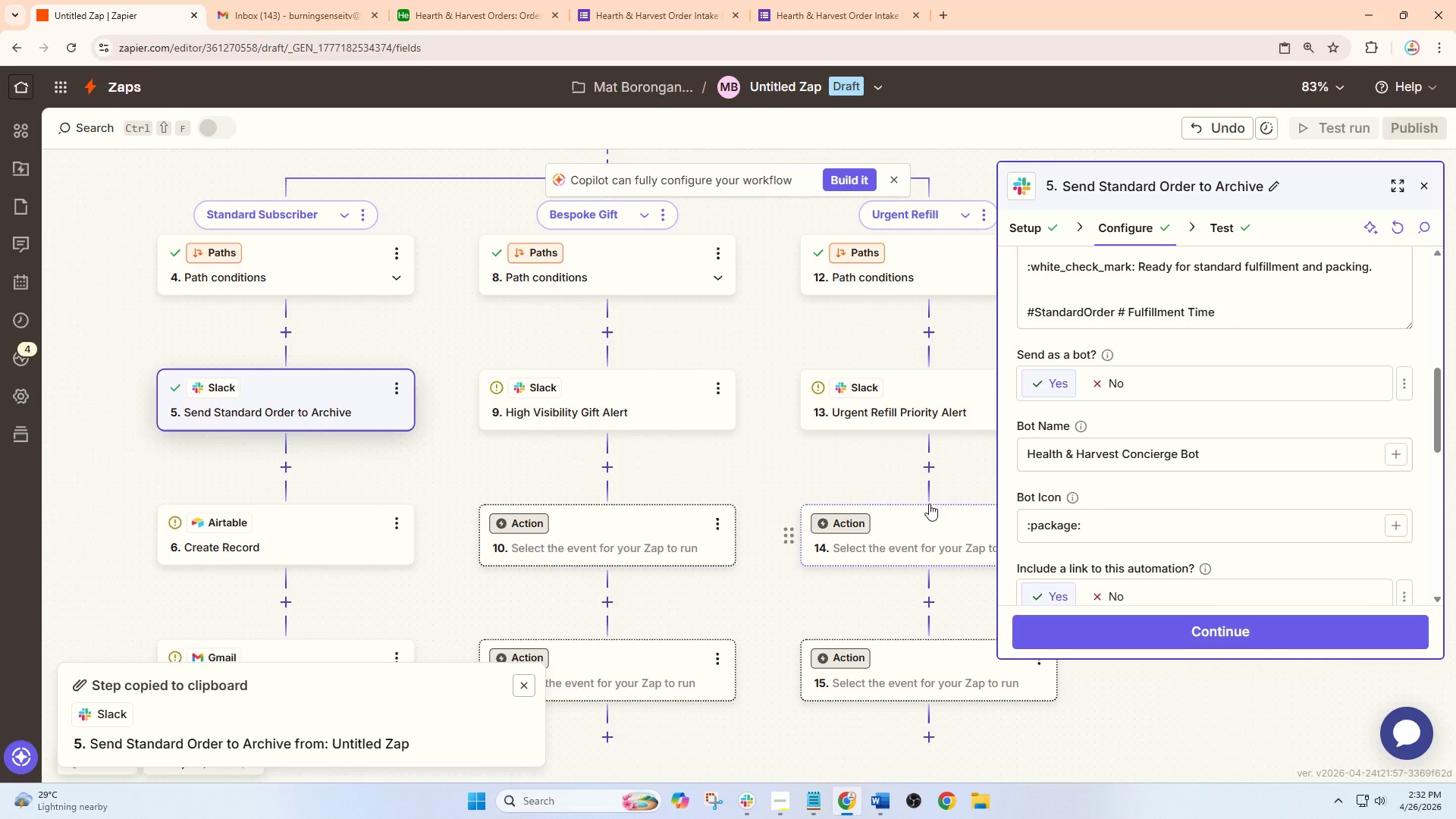 
wait(19.05)
 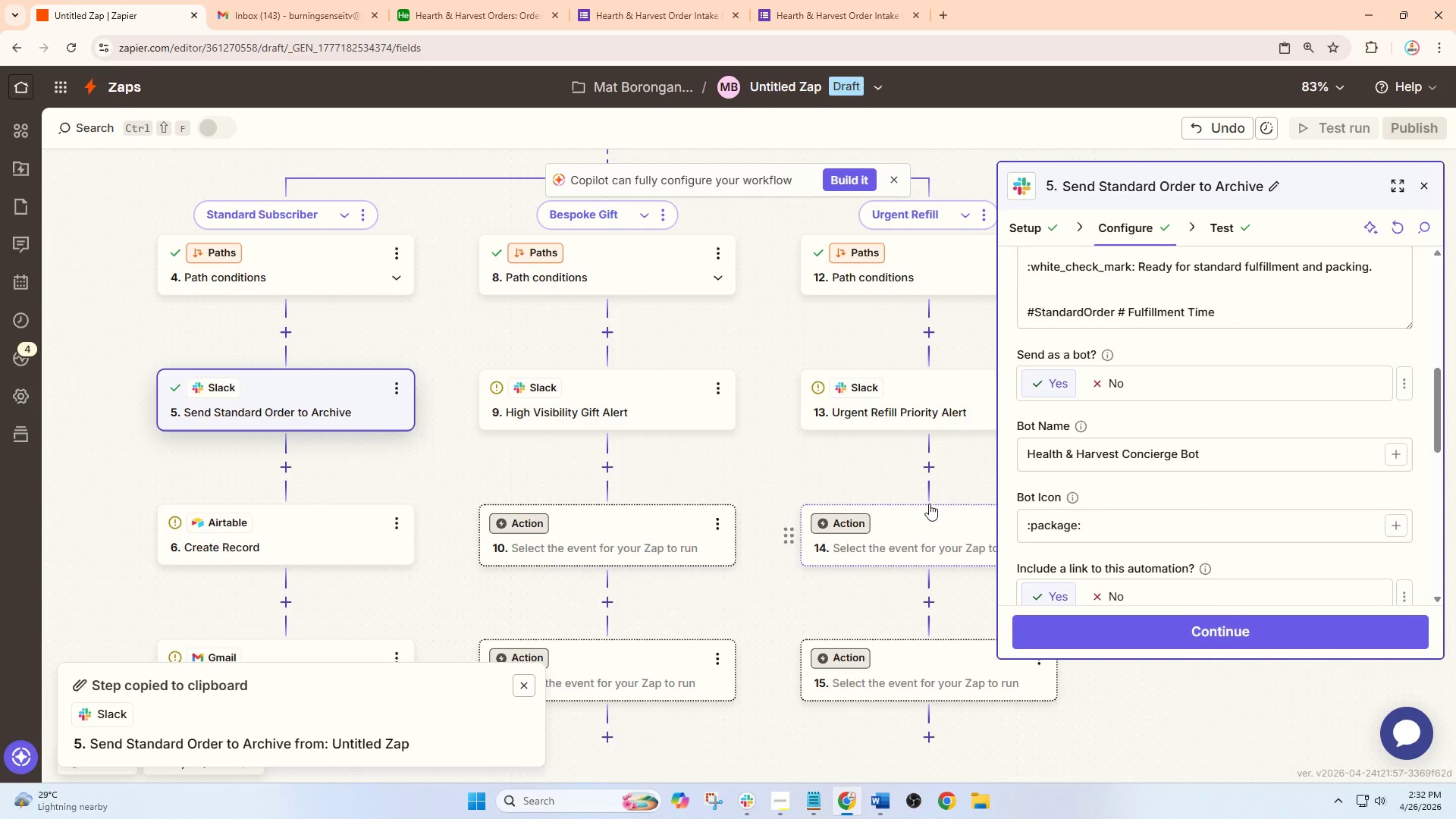 
scroll: coordinate [1124, 324], scroll_direction: up, amount: 6.0
 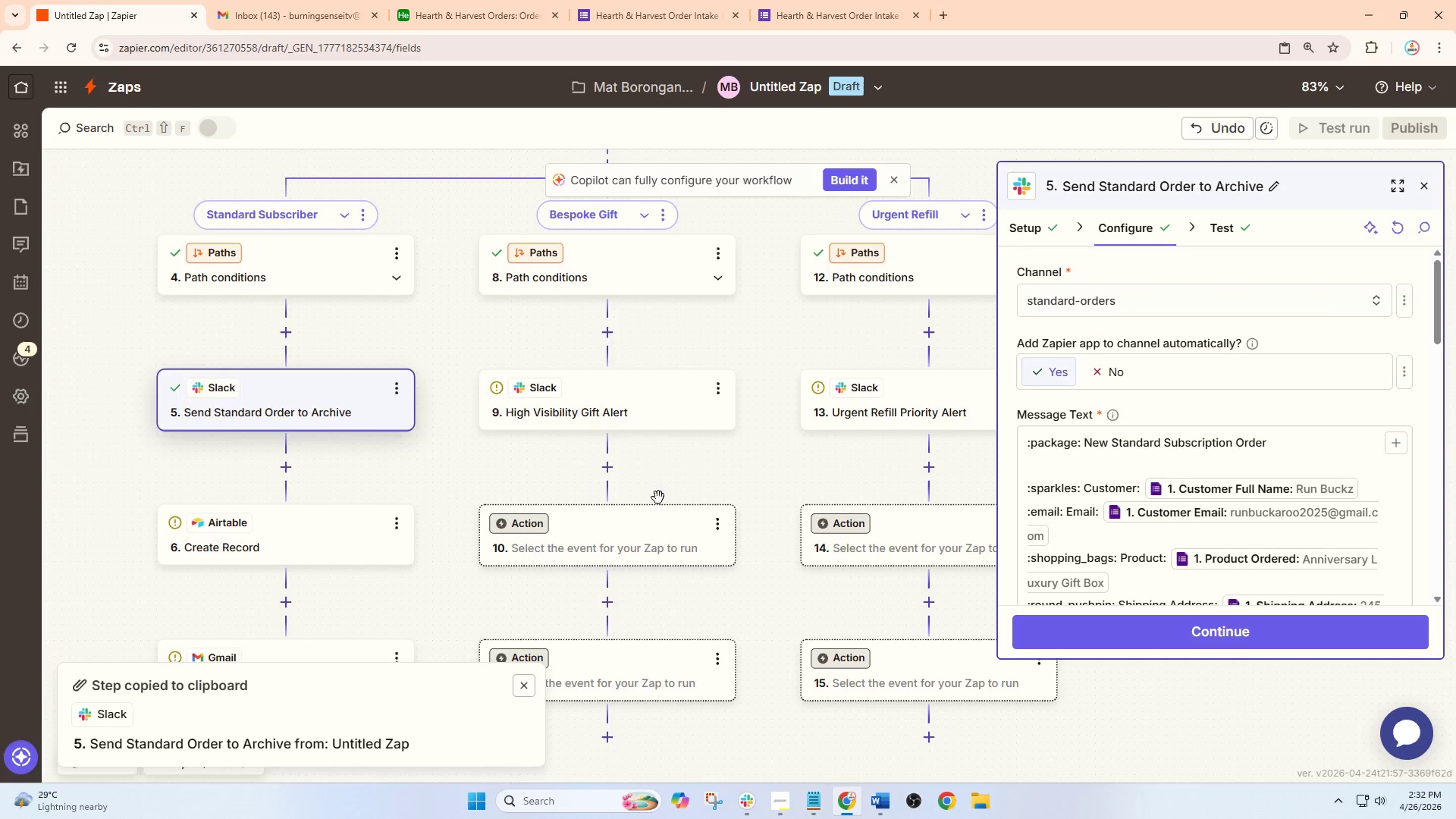 
left_click([622, 410])
 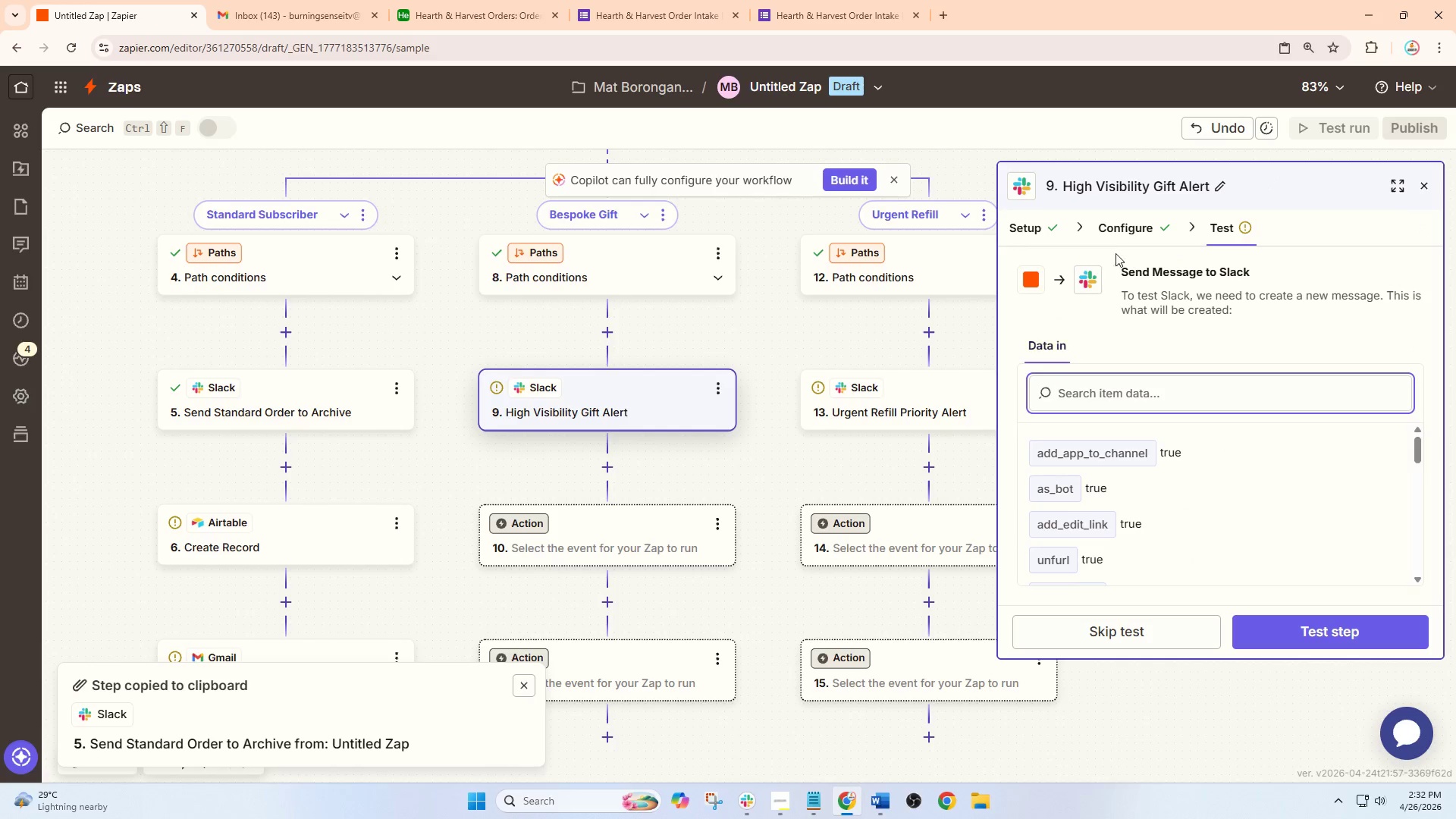 
left_click([1121, 230])
 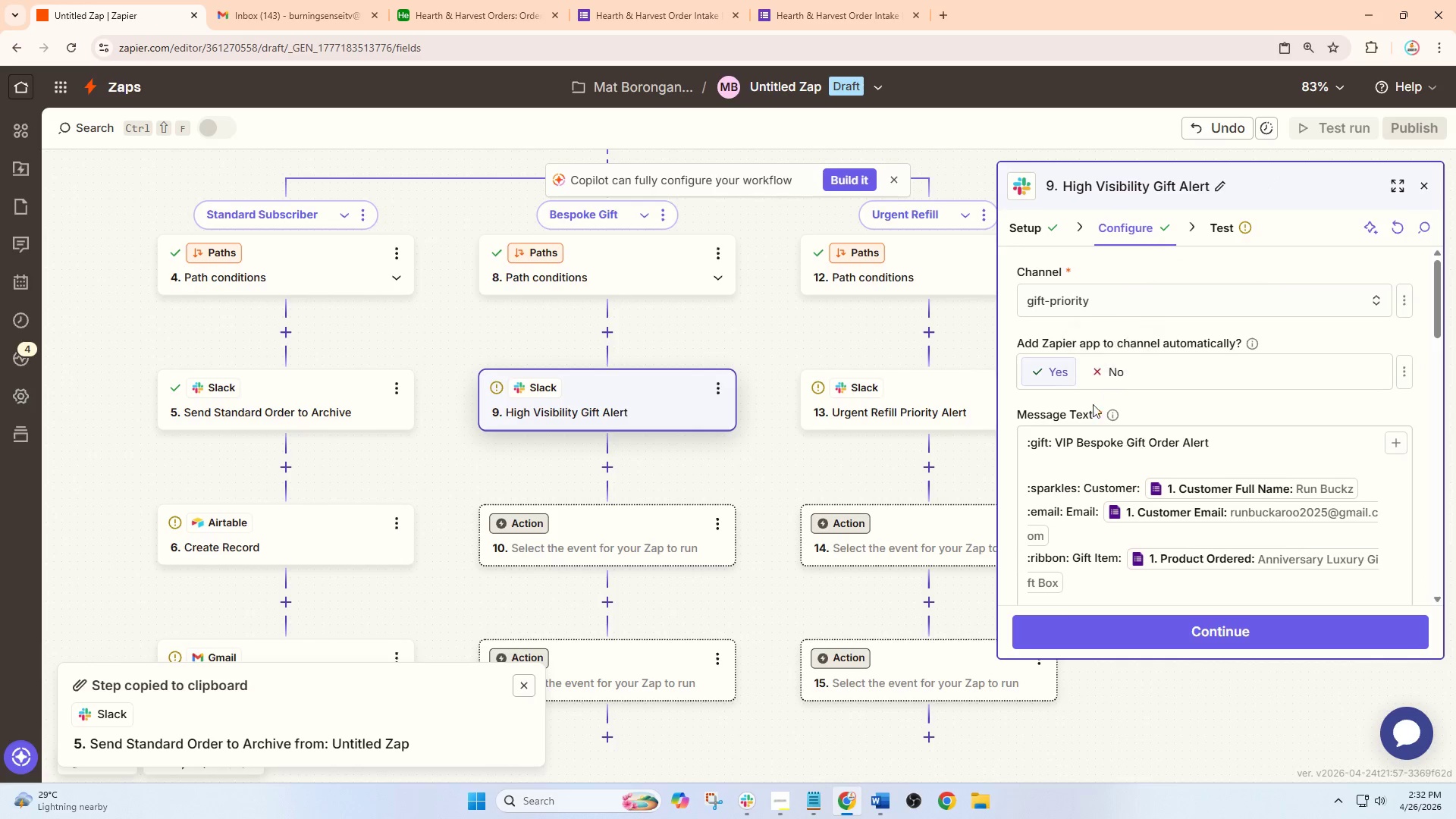 
scroll: coordinate [1098, 436], scroll_direction: down, amount: 10.0
 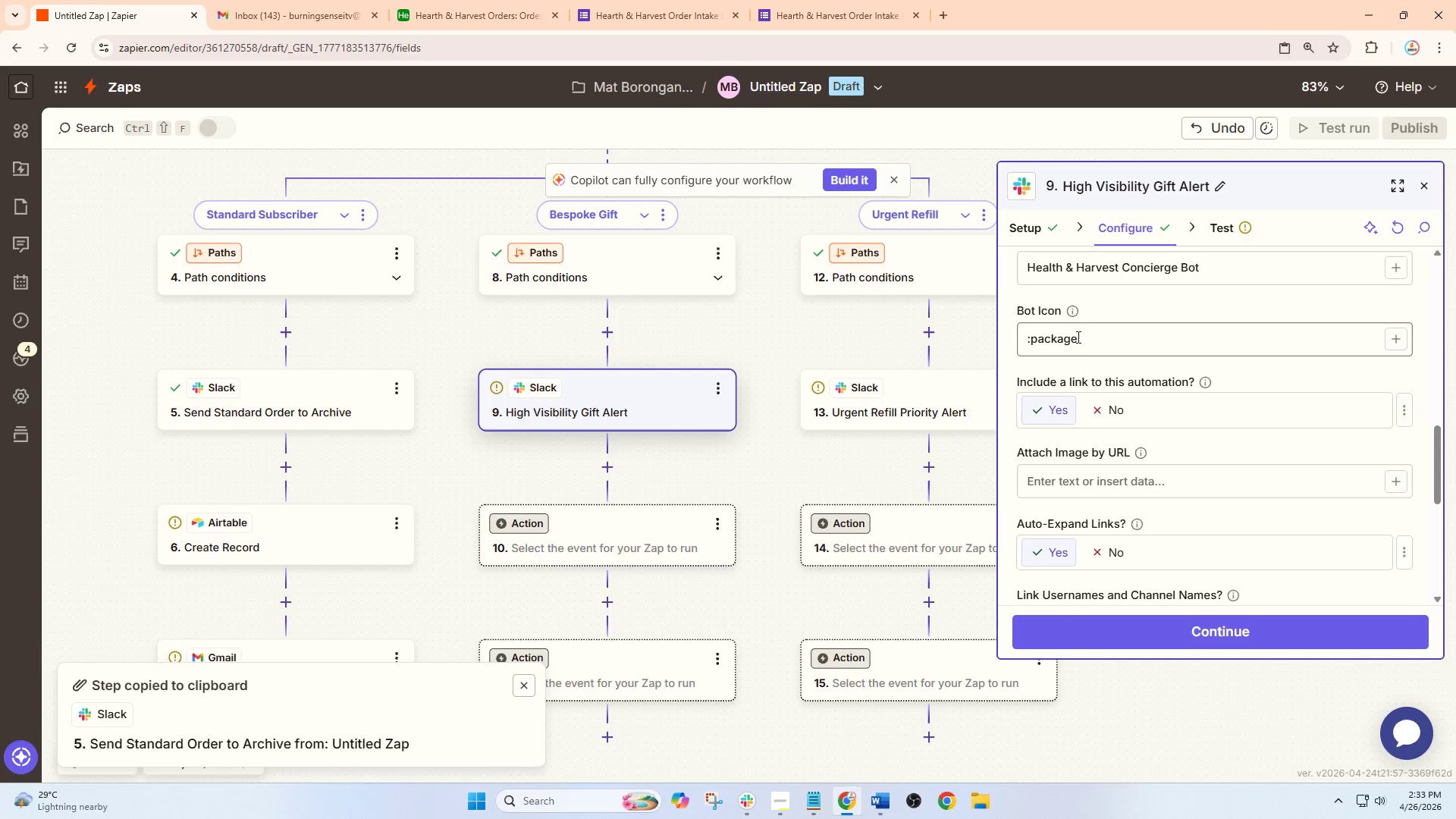 
left_click([1077, 335])
 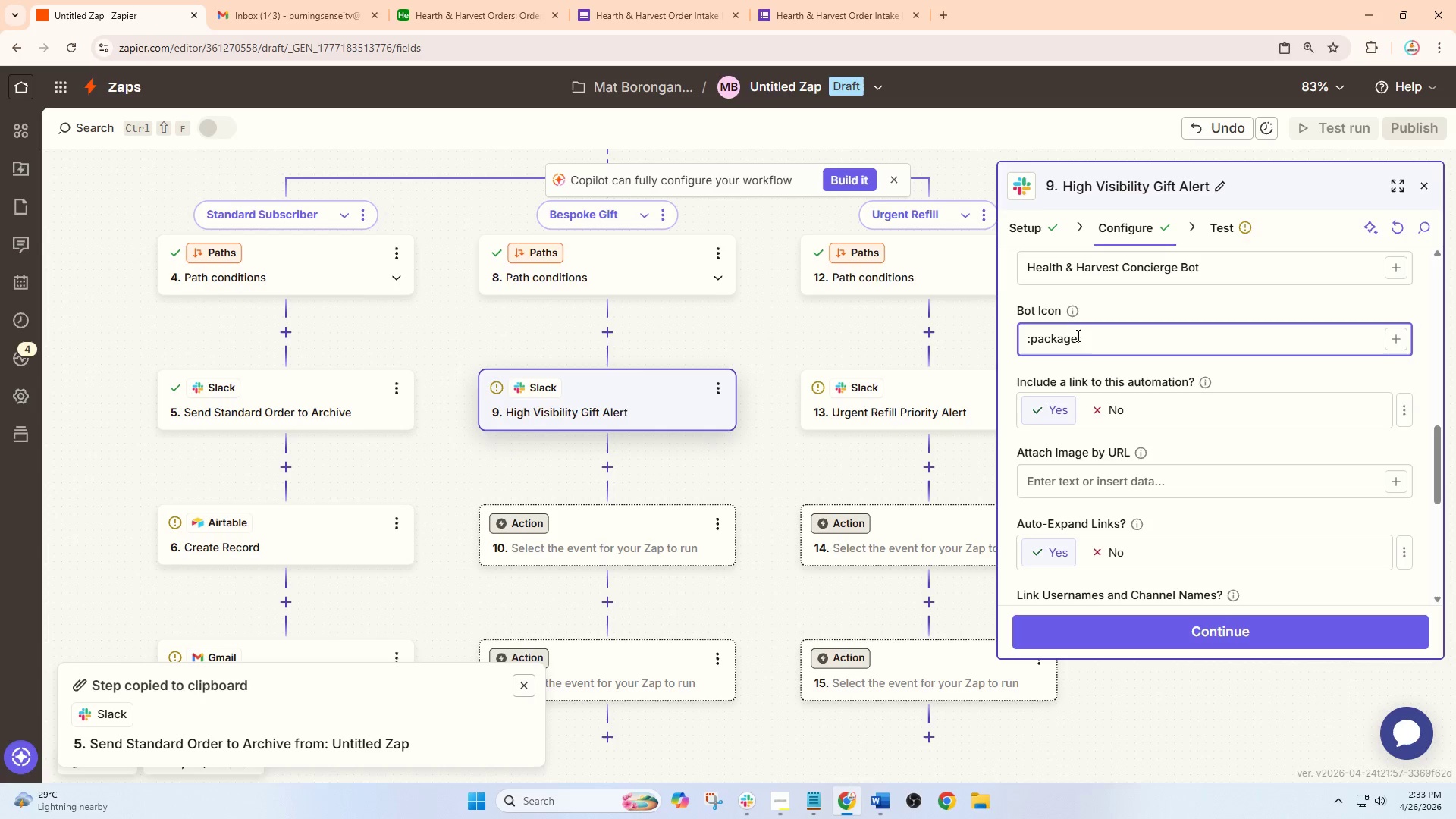 
key(Backspace)
key(Backspace)
key(Backspace)
key(Backspace)
key(Backspace)
key(Backspace)
key(Backspace)
type(guif)
key(Backspace)
key(Backspace)
key(Backspace)
type(ift)
 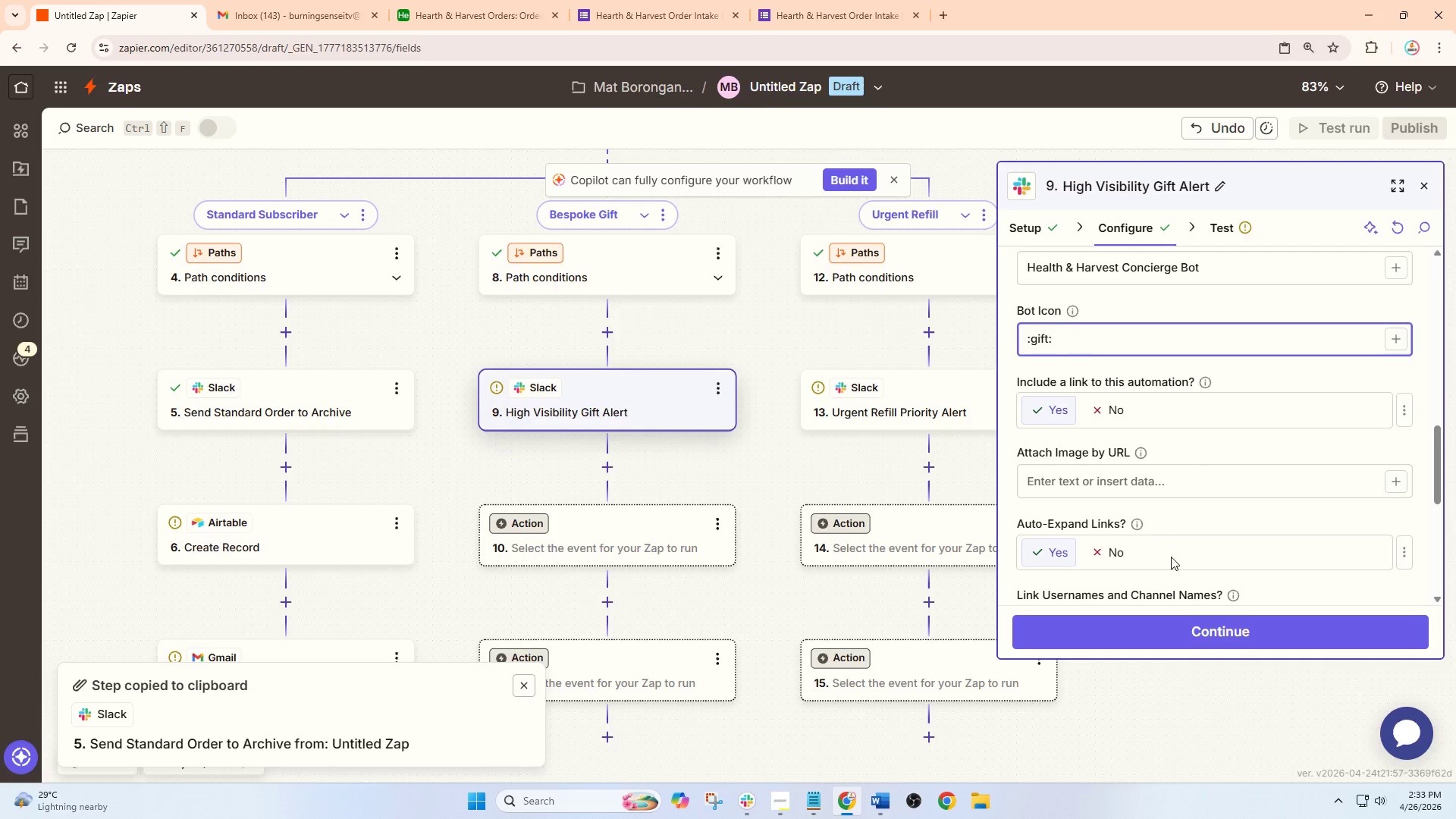 
scroll: coordinate [1141, 453], scroll_direction: up, amount: 4.0
 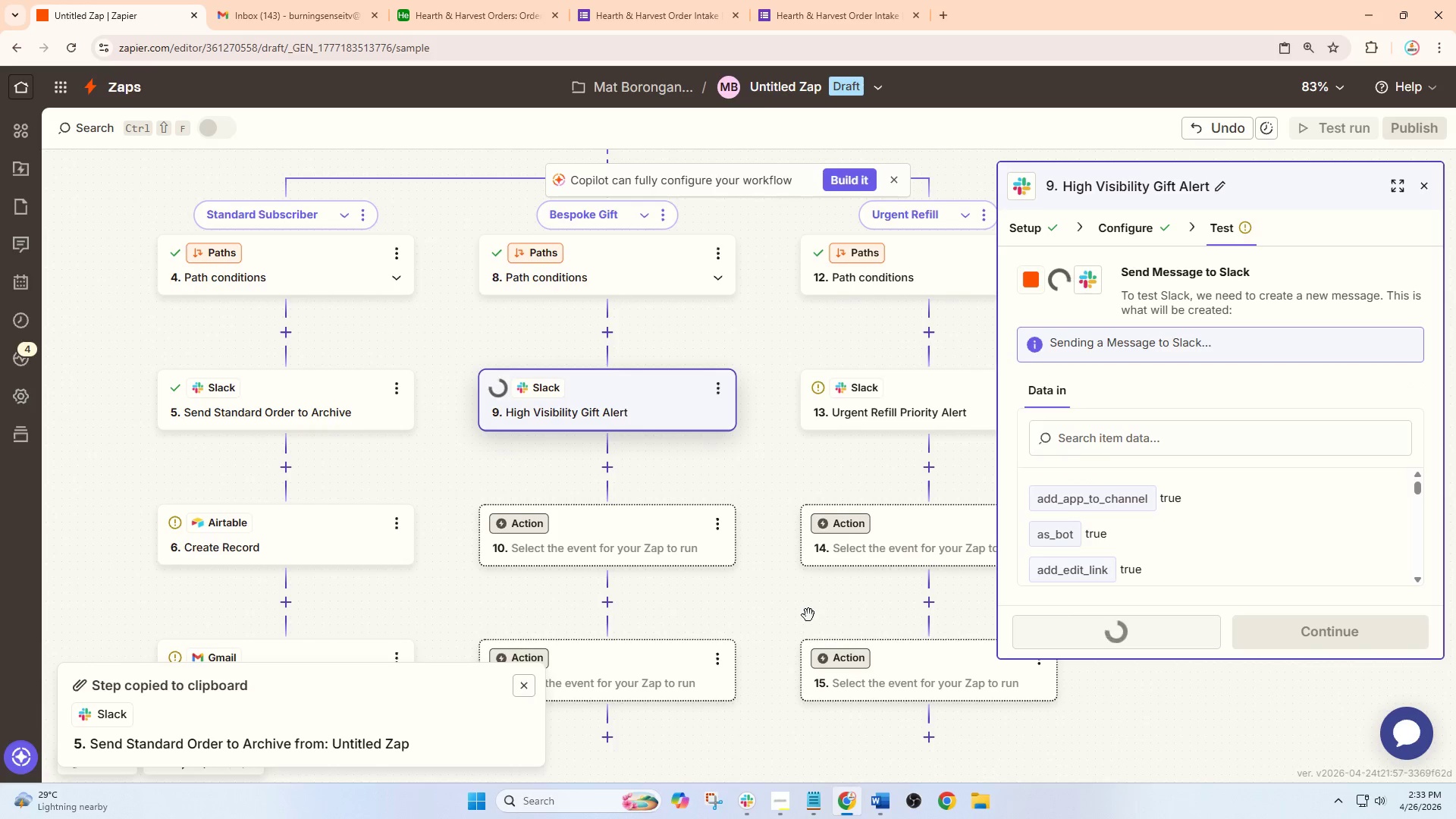 
wait(6.58)
 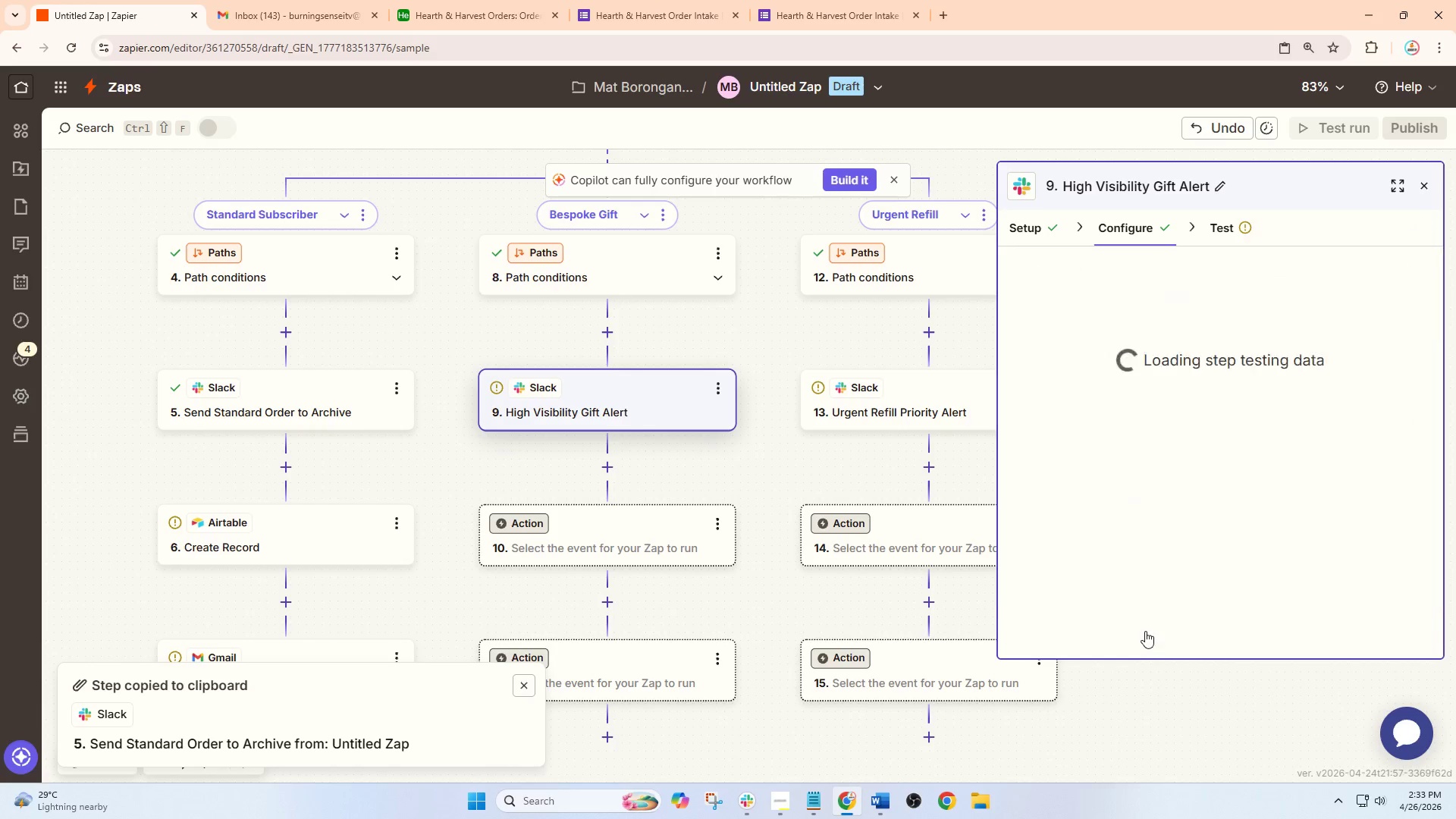 
left_click([752, 807])
 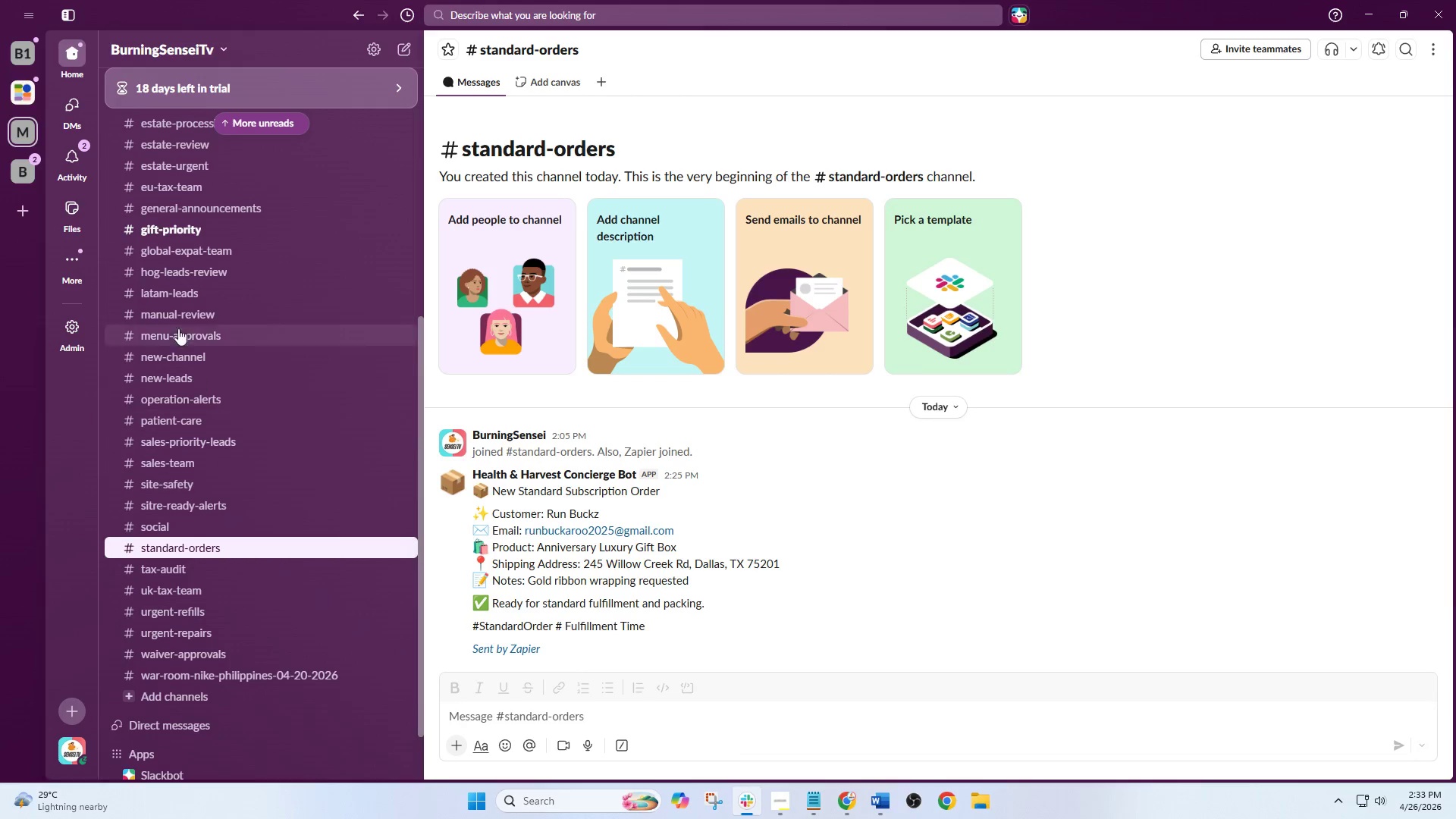 
left_click([190, 233])
 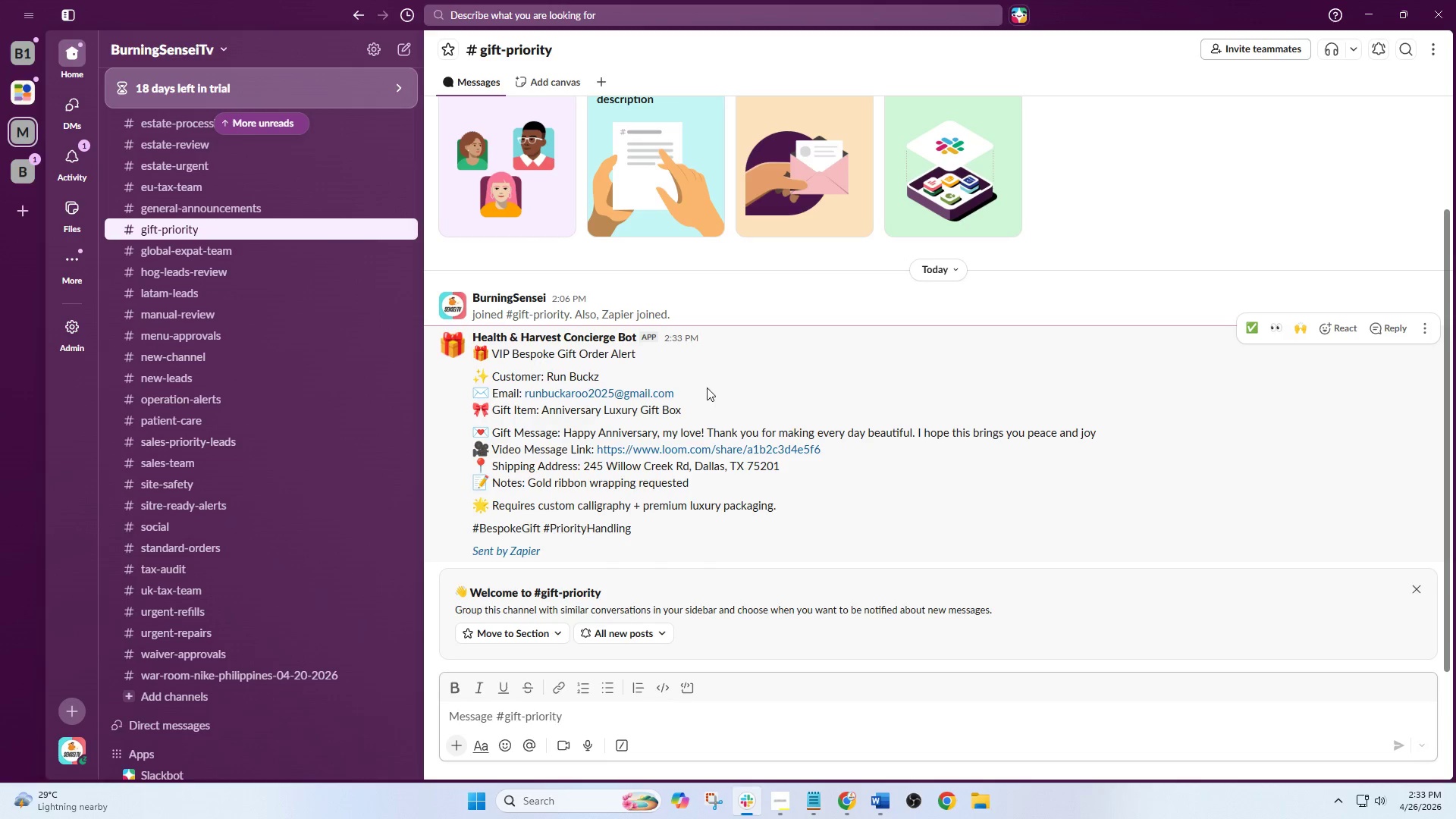 
wait(14.8)
 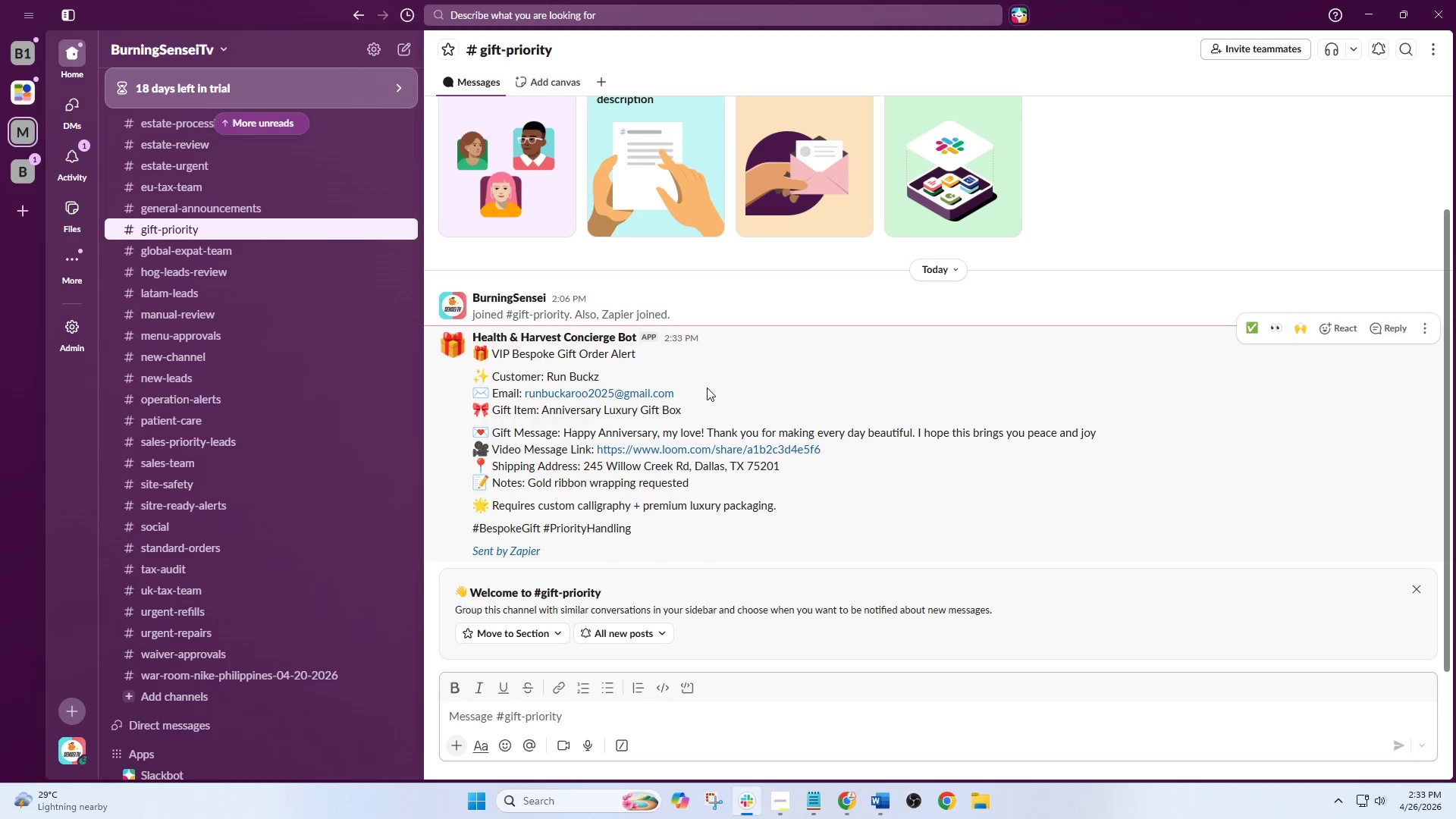 
scroll: coordinate [836, 419], scroll_direction: down, amount: 1.0
 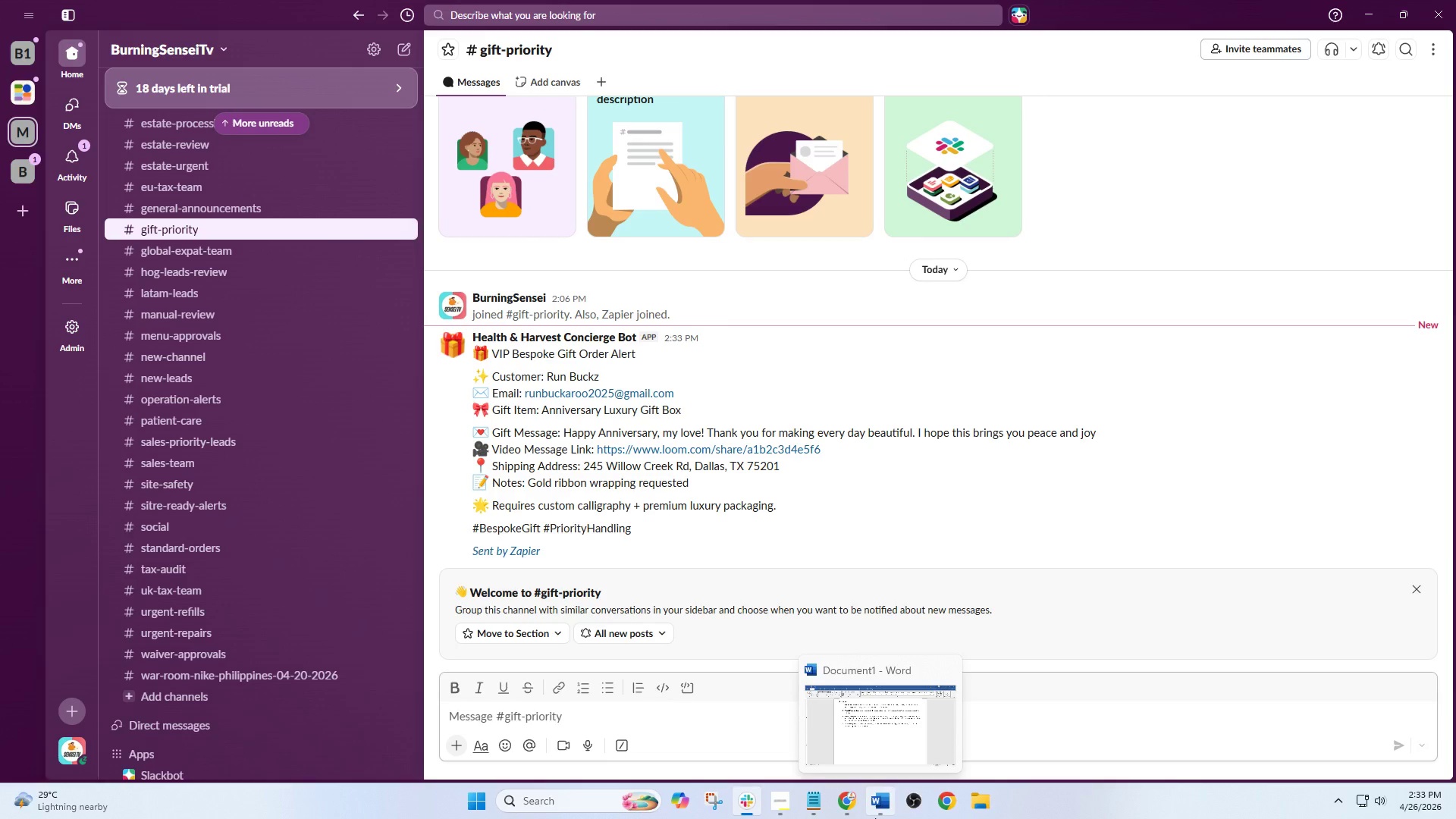 
wait(16.26)
 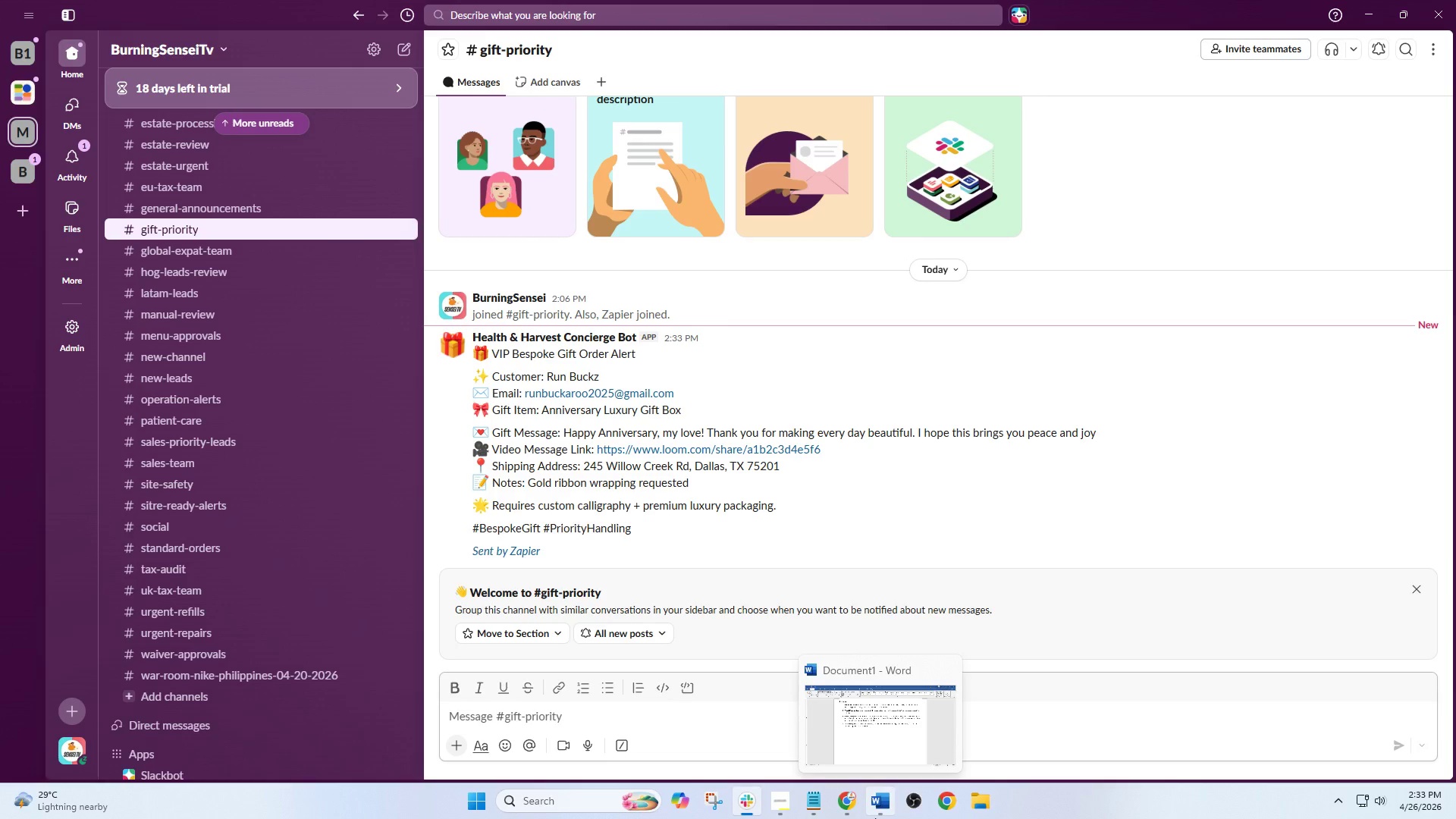 
left_click([840, 801])
 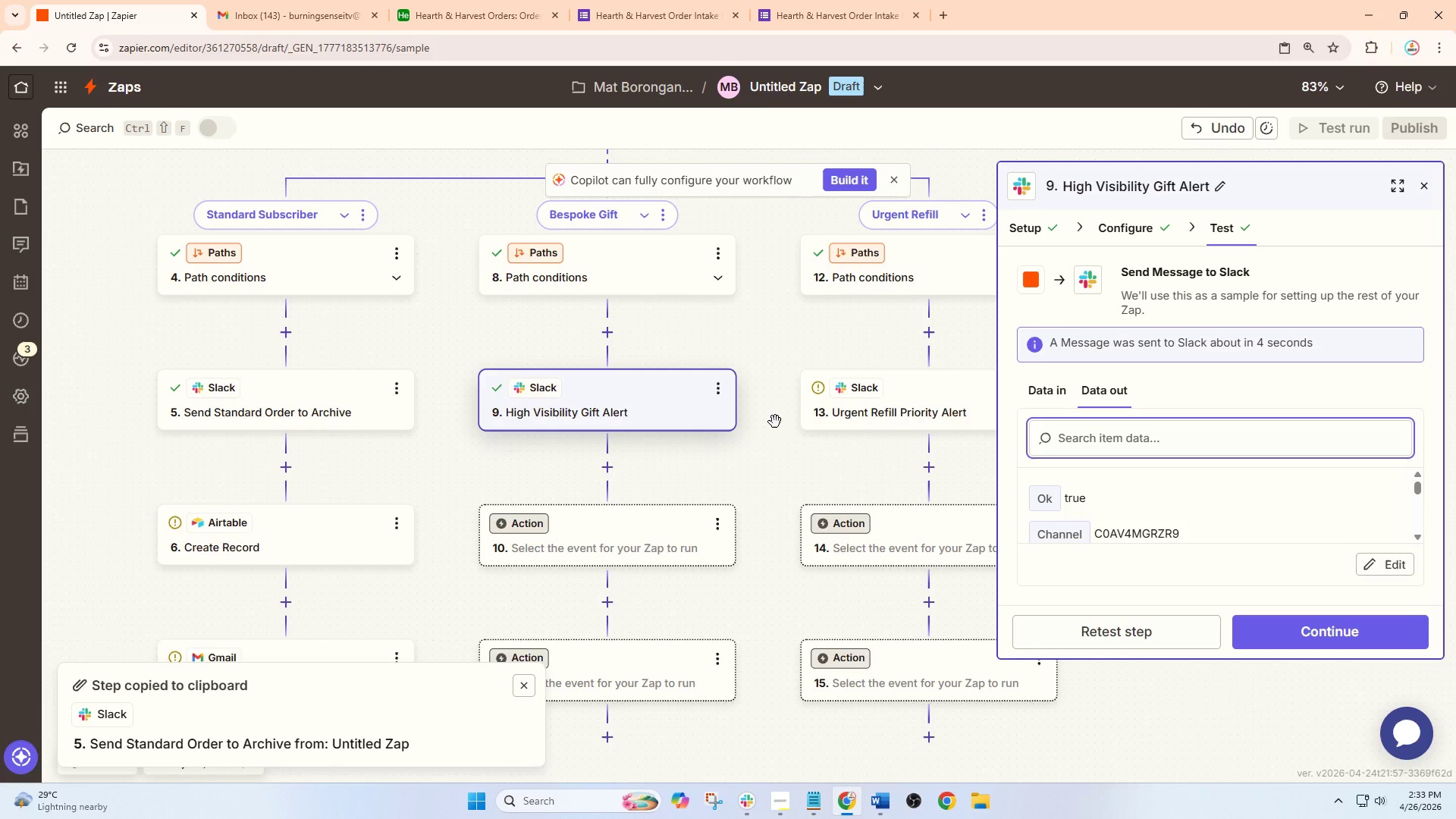 
left_click([896, 406])
 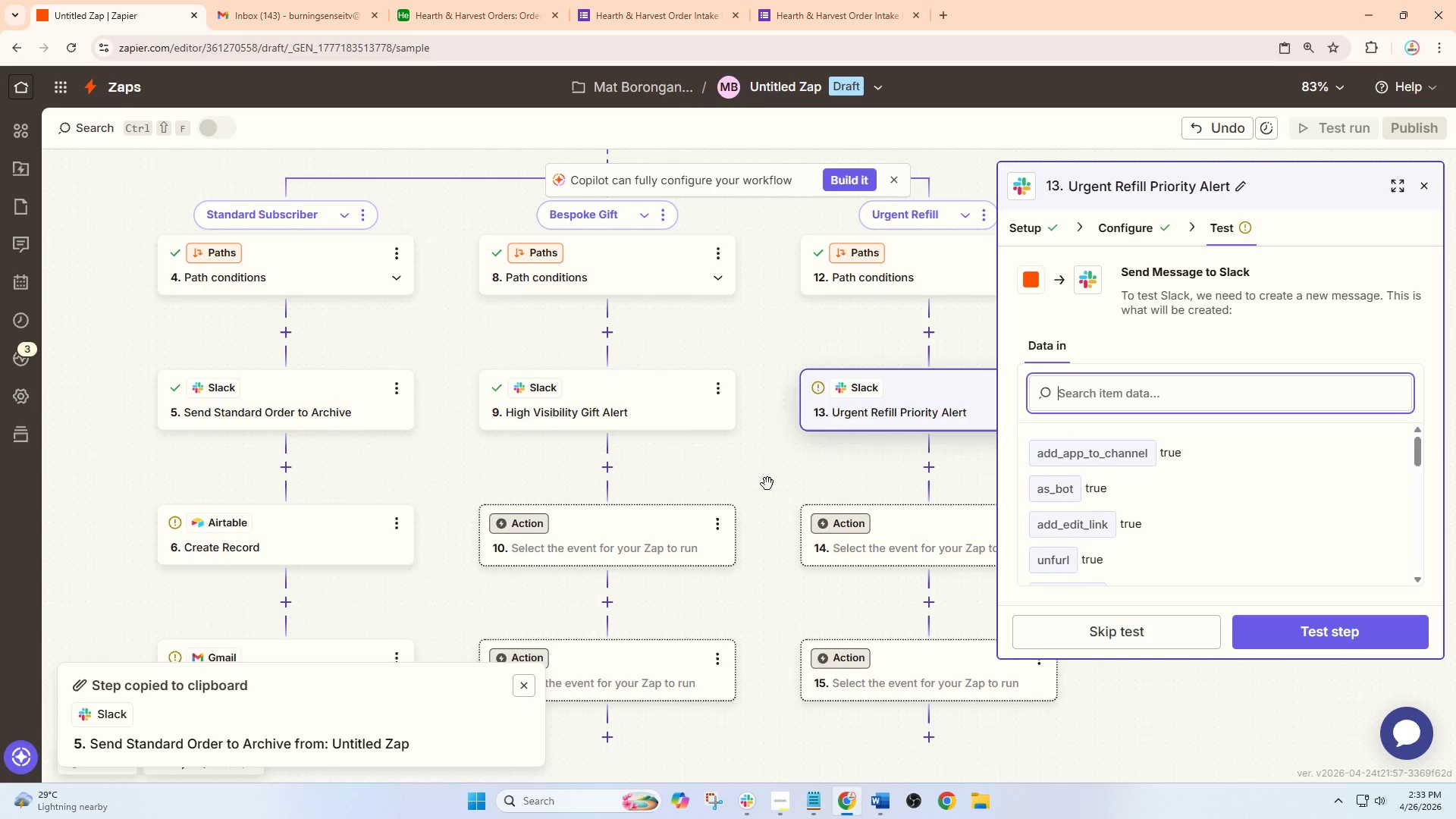 
left_click_drag(start_coordinate=[804, 488], to_coordinate=[658, 496])
 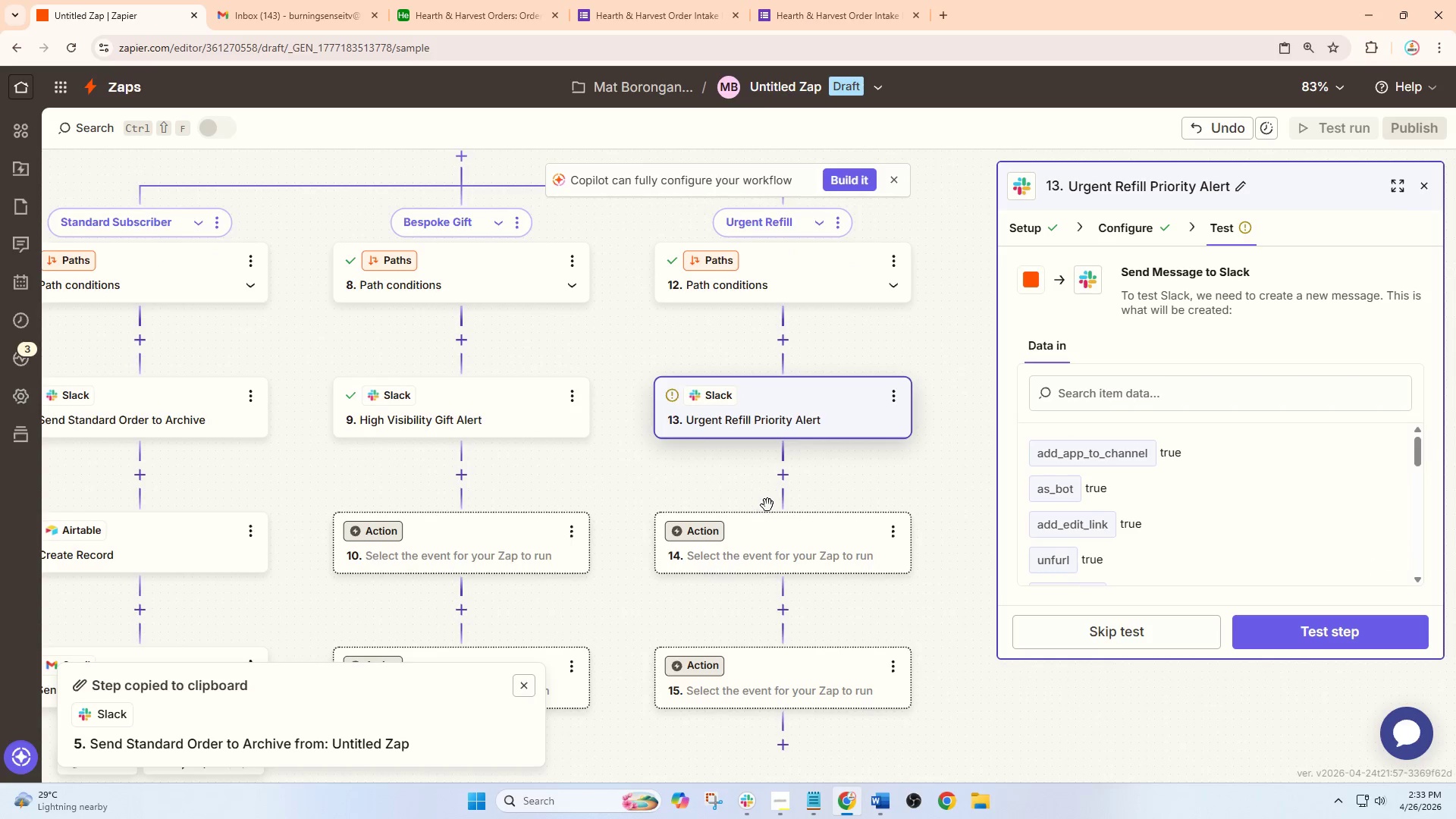 
left_click_drag(start_coordinate=[767, 505], to_coordinate=[688, 516])
 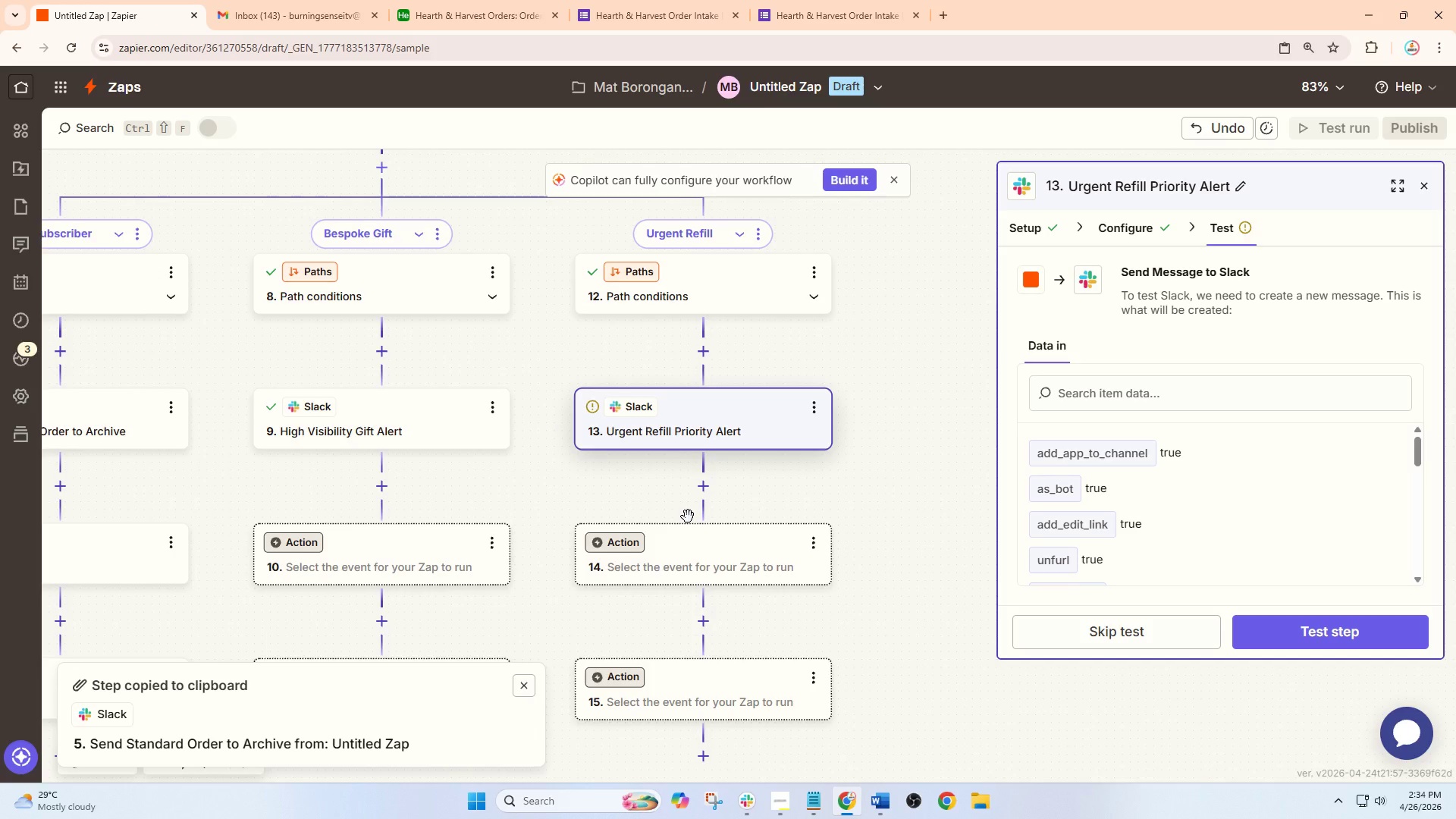 
wait(19.25)
 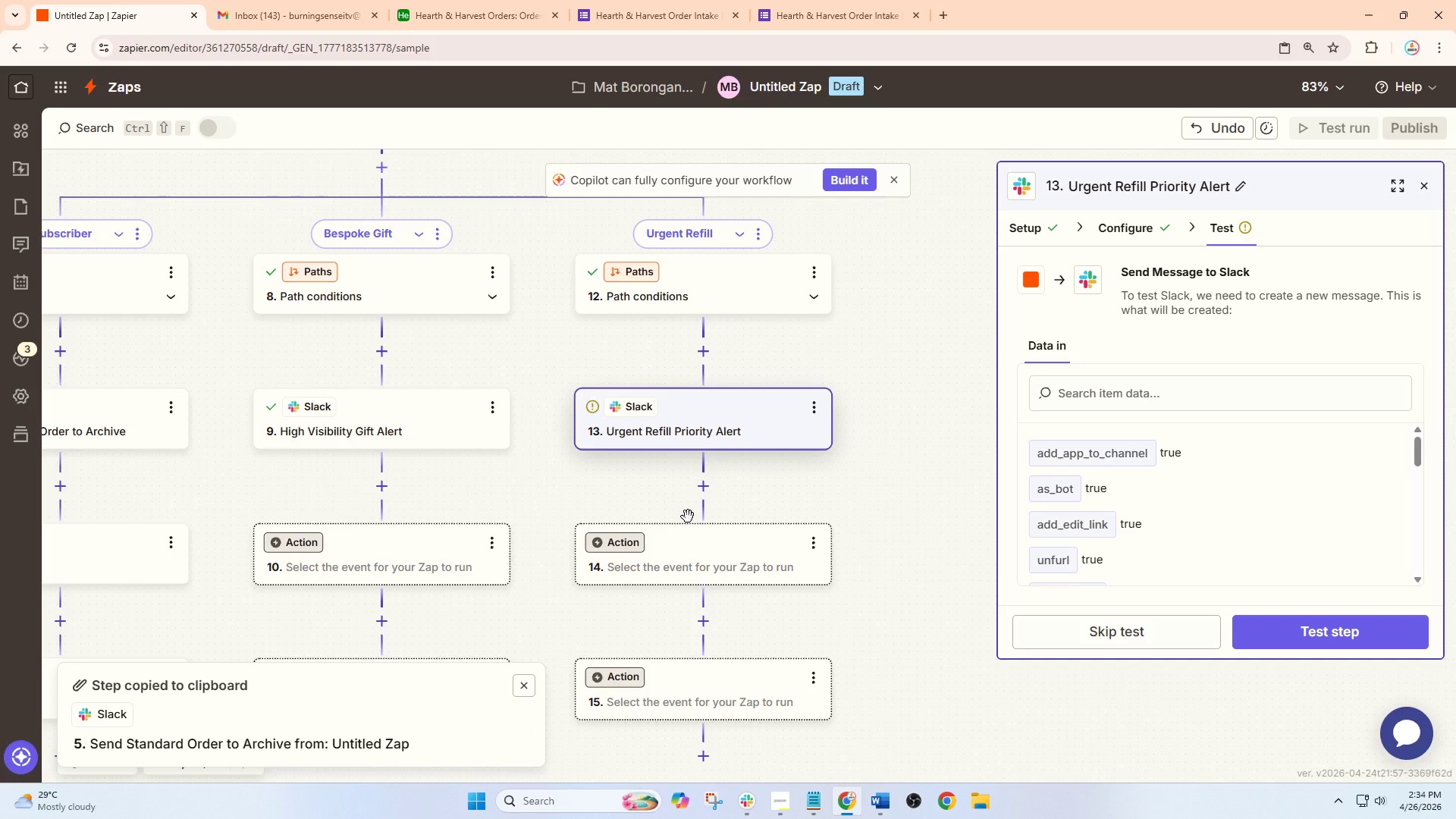 
scroll: coordinate [1068, 434], scroll_direction: down, amount: 1.0
 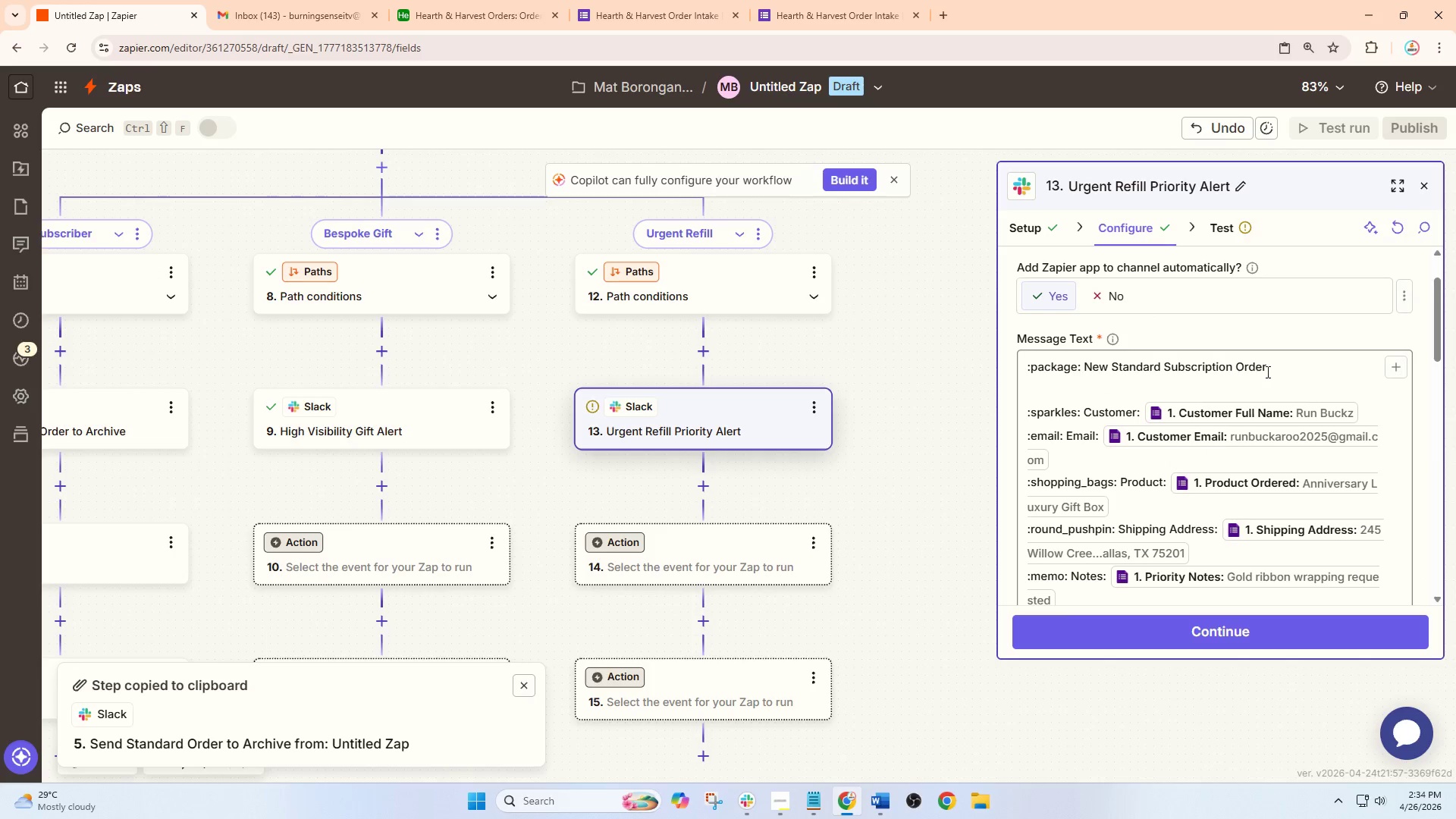 
left_click_drag(start_coordinate=[1300, 362], to_coordinate=[977, 360])
 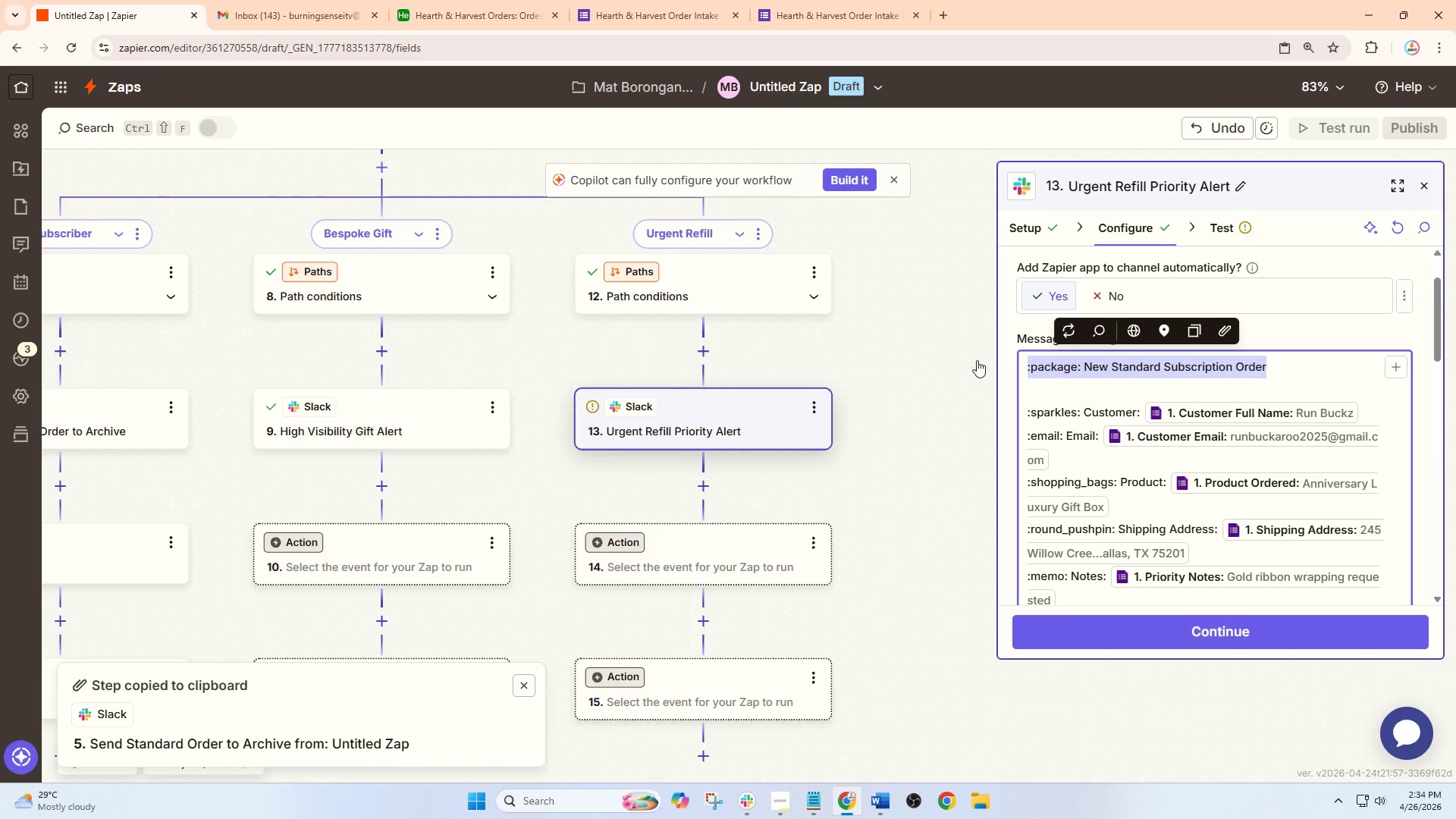 
type(:rotating_lk)
key(Backspace)
type(ight: URGENT REFILL ORD)
key(Backspace)
key(Backspace)
key(Backspace)
type( ORDER)
 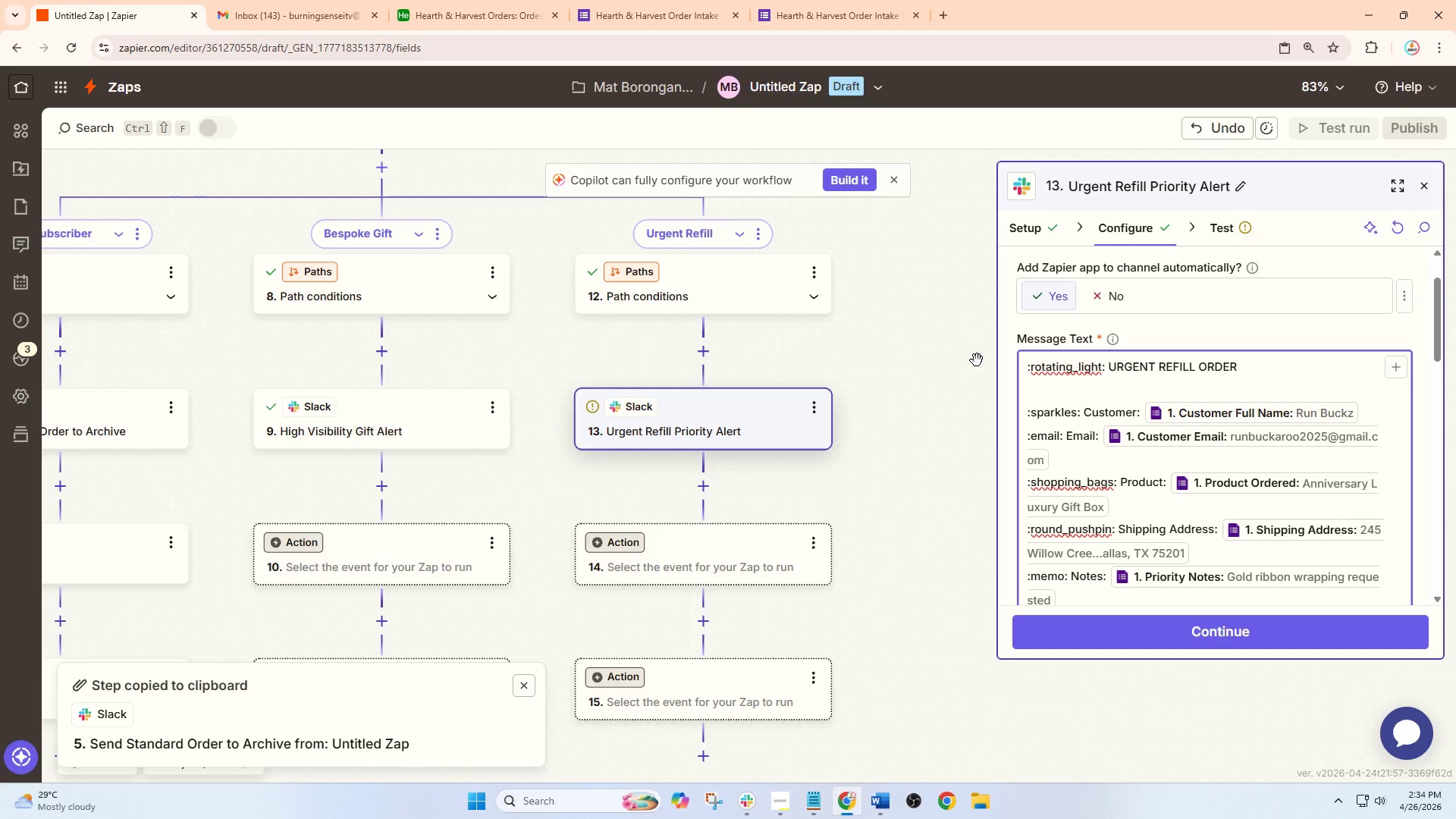 
wait(9.98)
 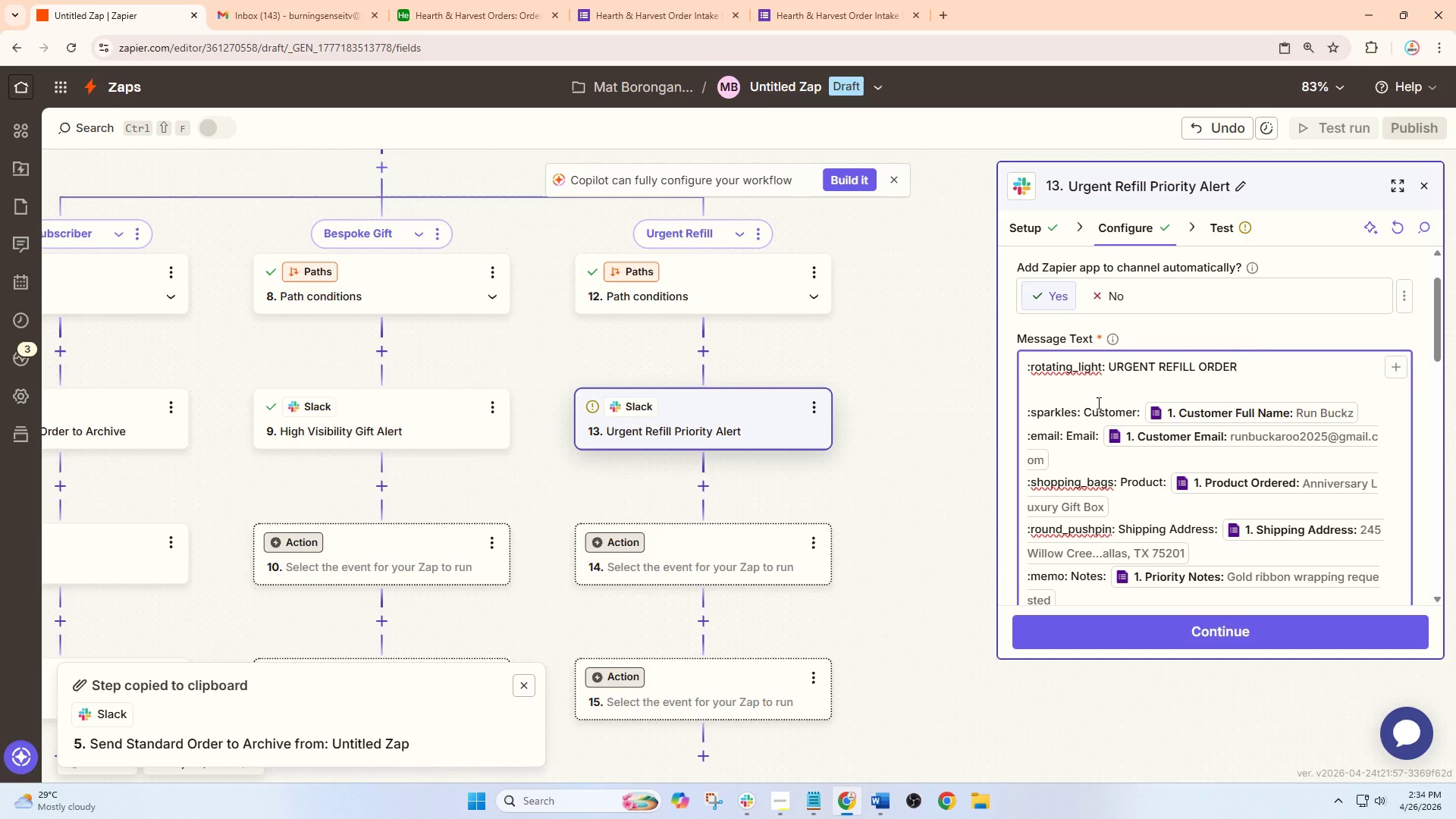 
key(Enter)
 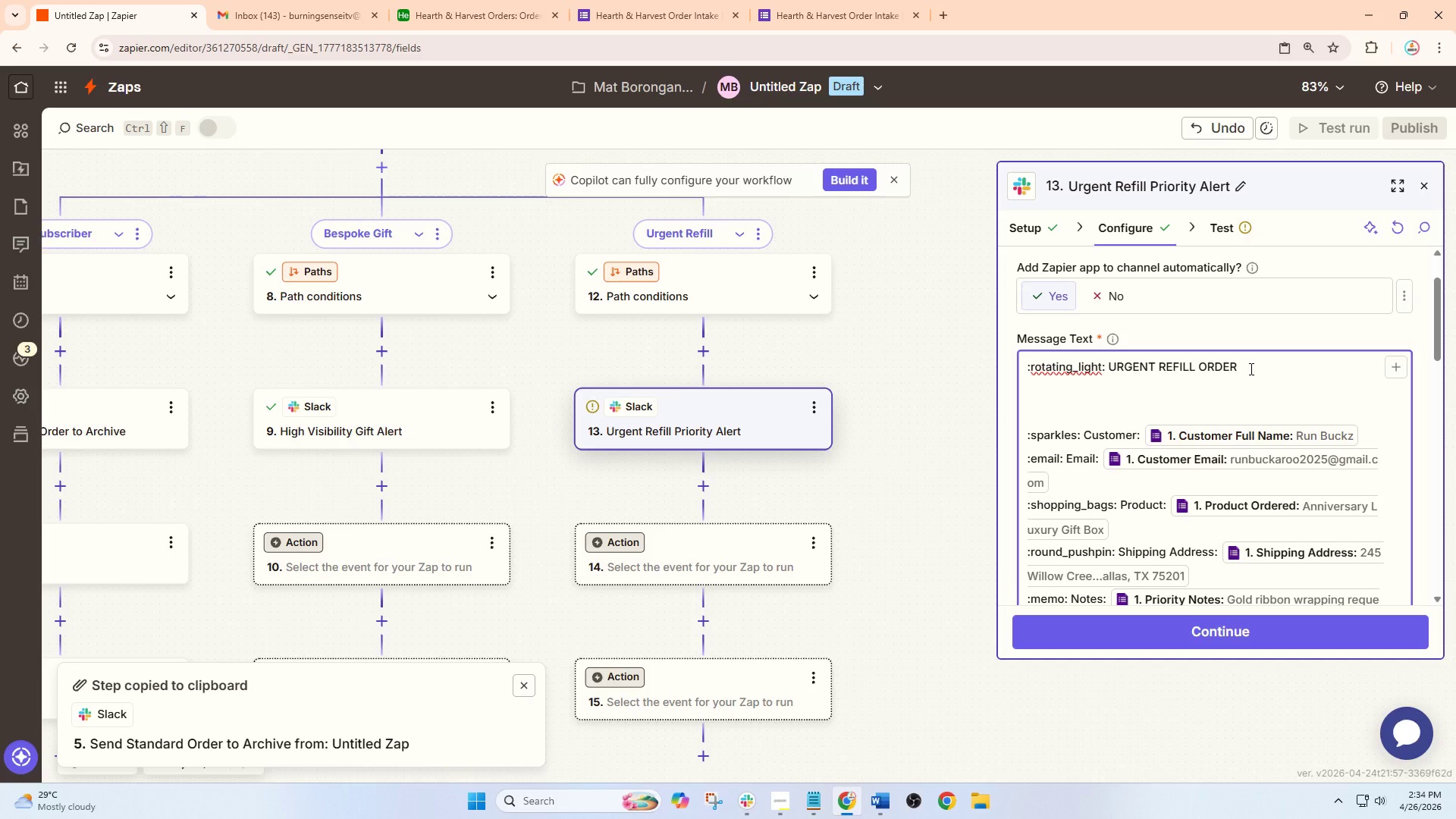 
key(Enter)
 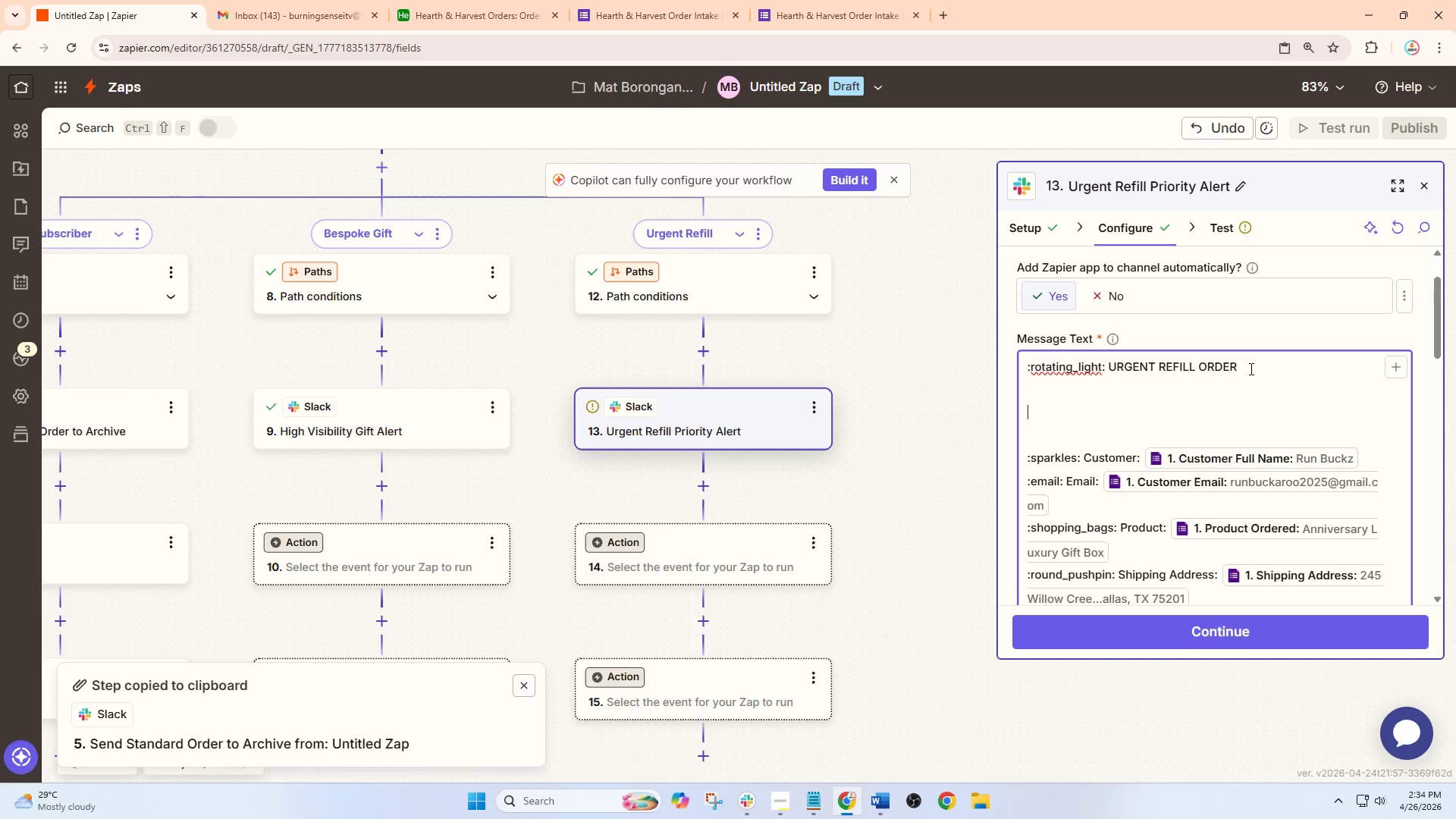 
type(:zap: Immediate A)
key(Backspace)
type(action required.)
 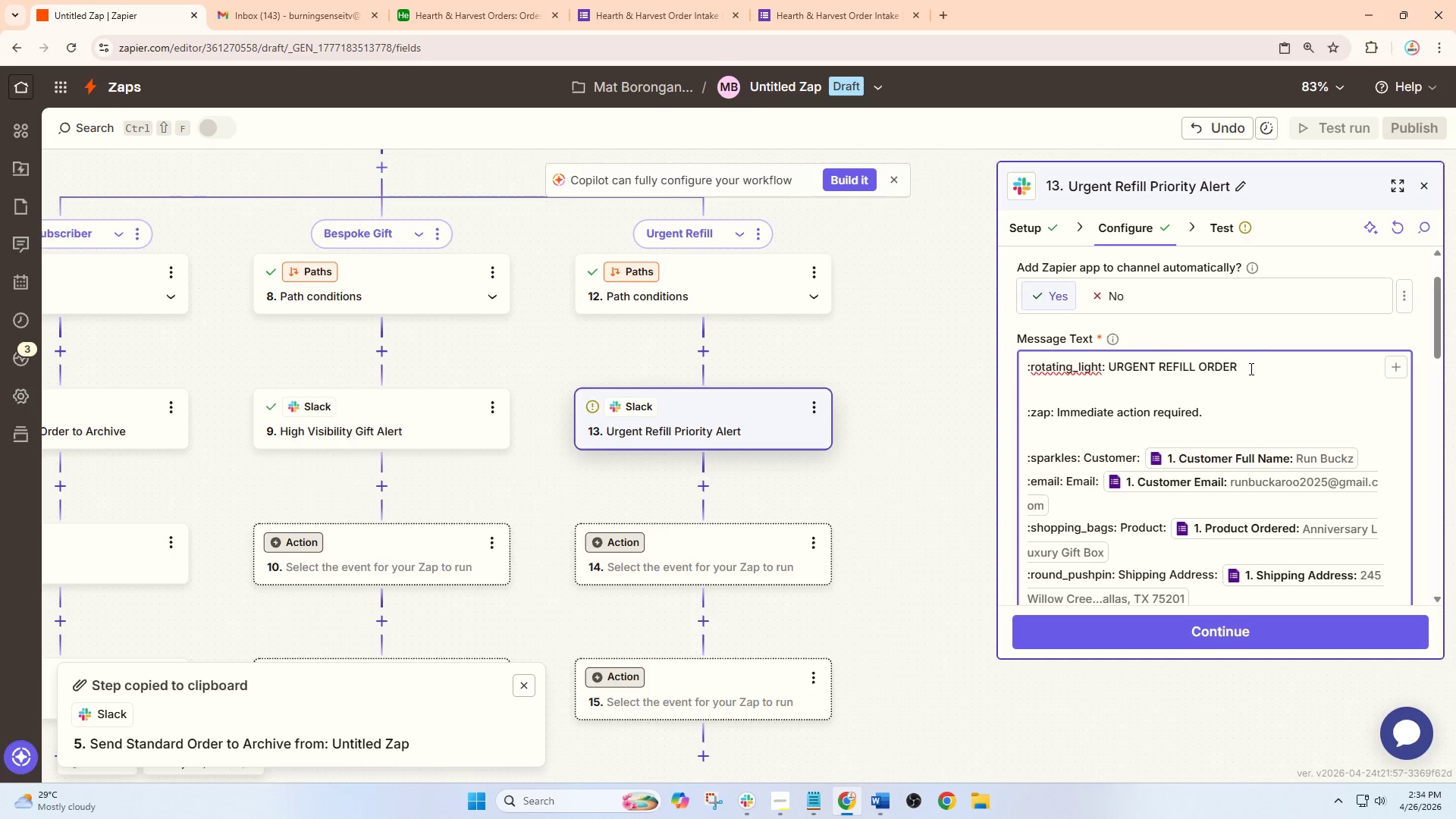 
wait(5.77)
 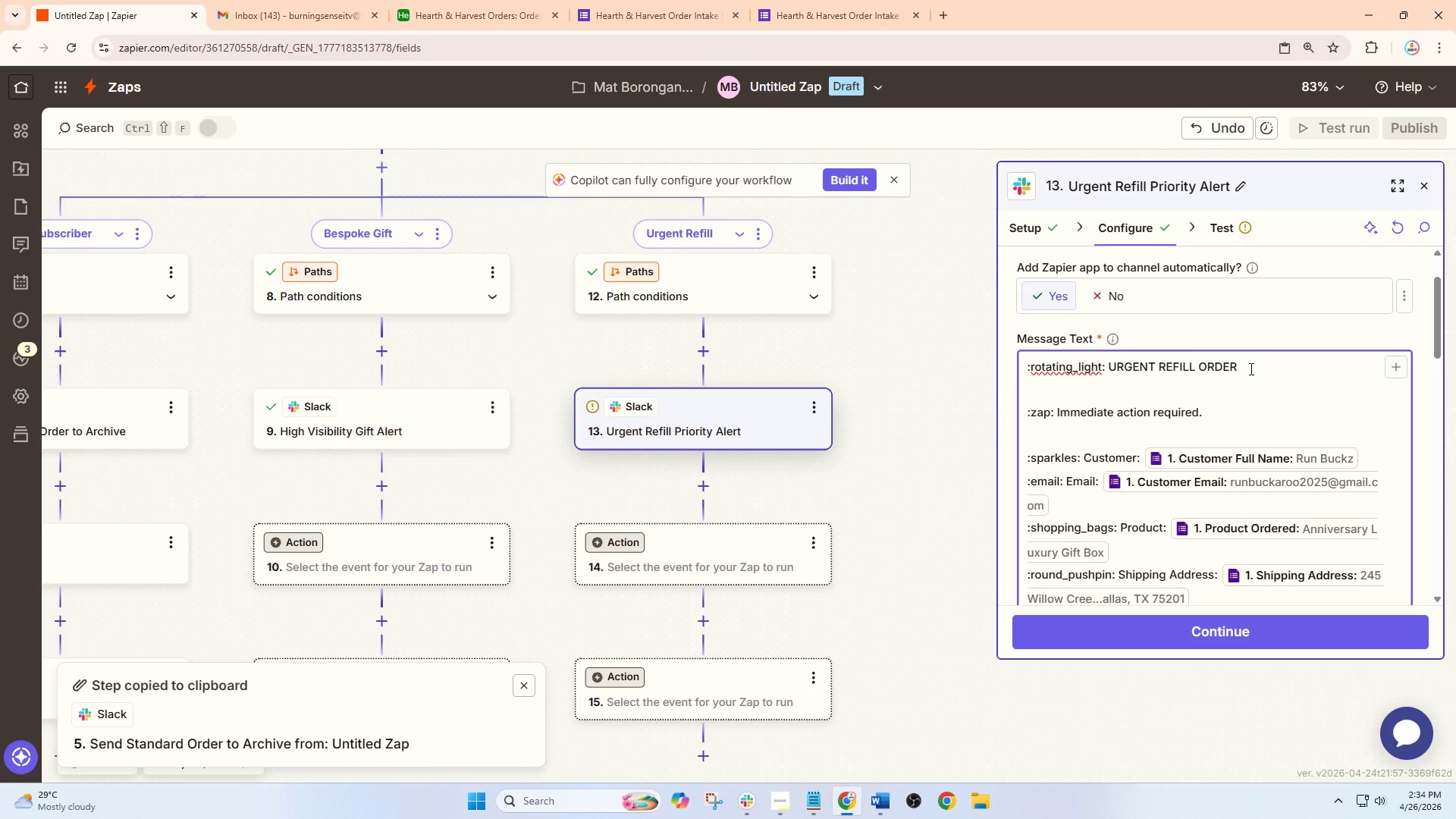 
left_click_drag(start_coordinate=[1077, 460], to_coordinate=[1034, 467])
 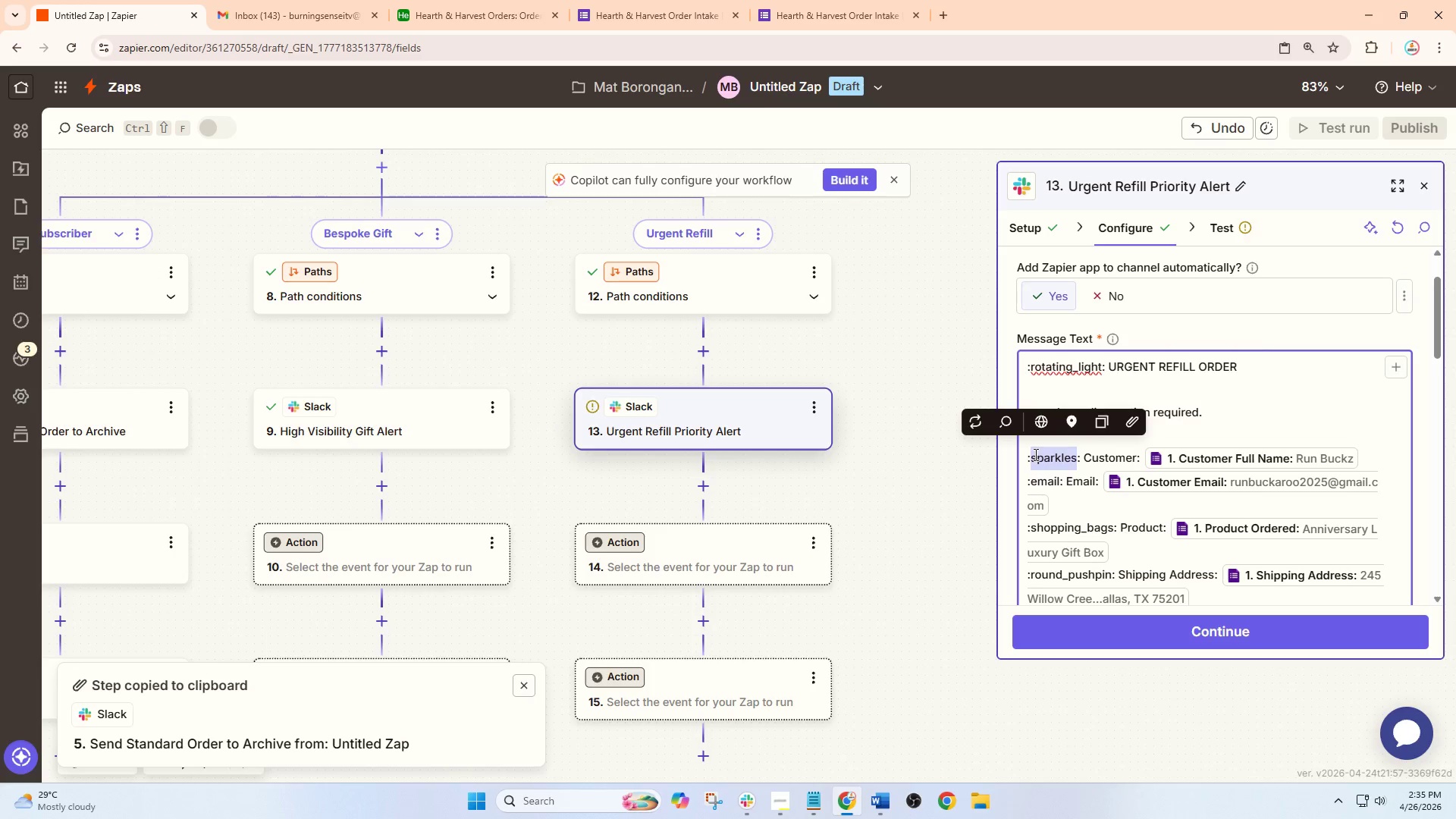 
type(bust_in_silhoulette)
 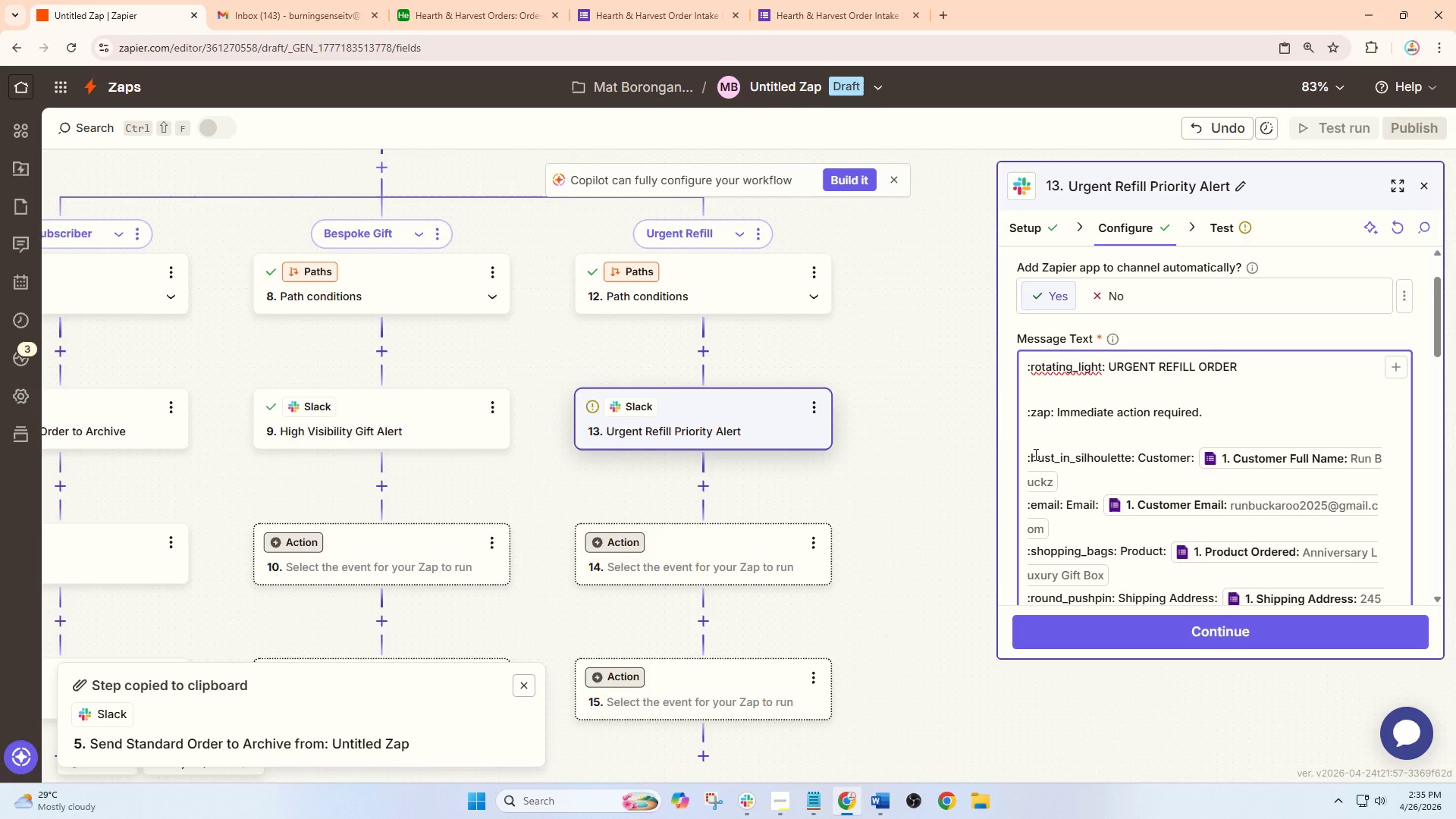 
wait(8.52)
 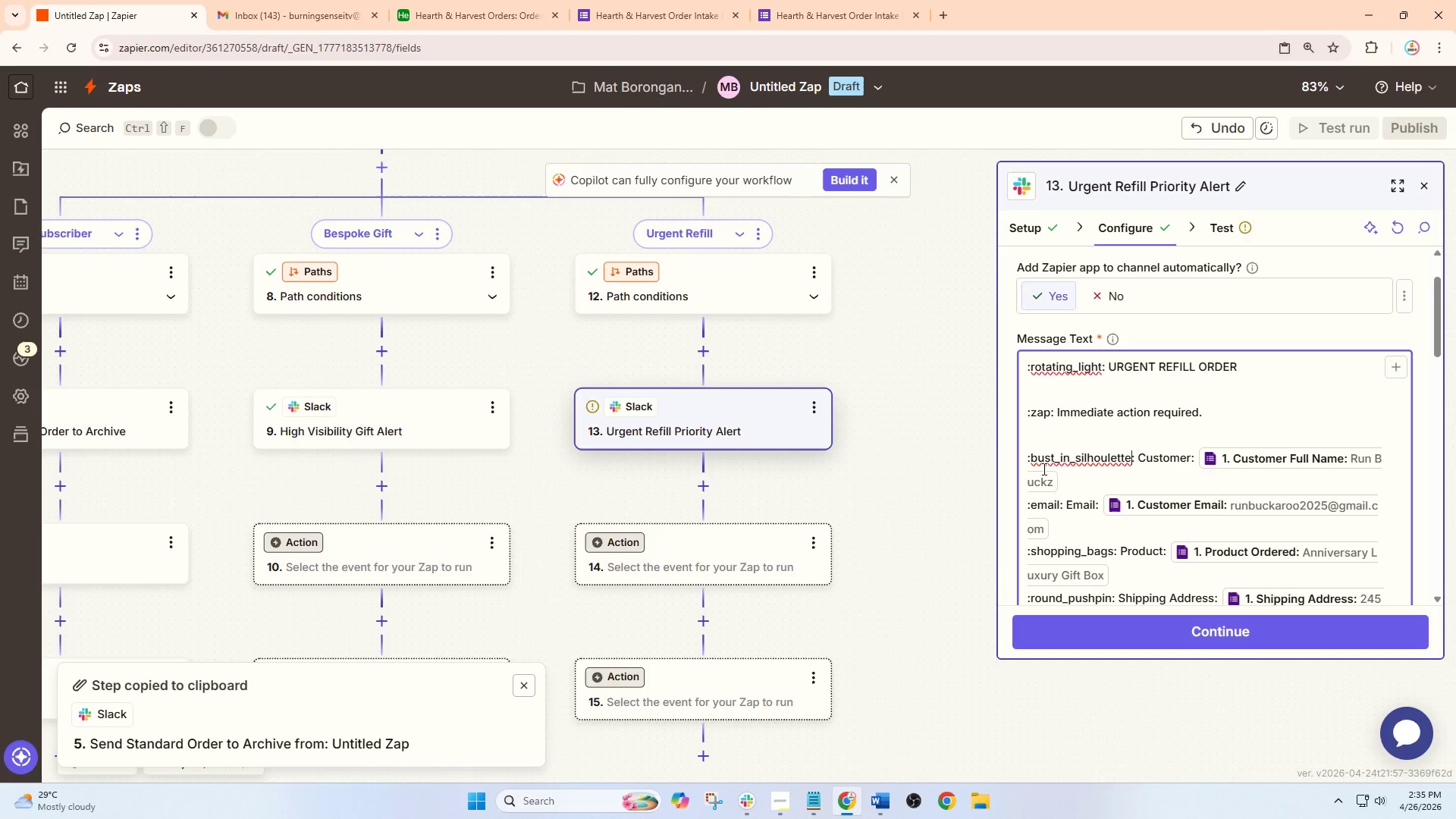 
left_click([1109, 460])
 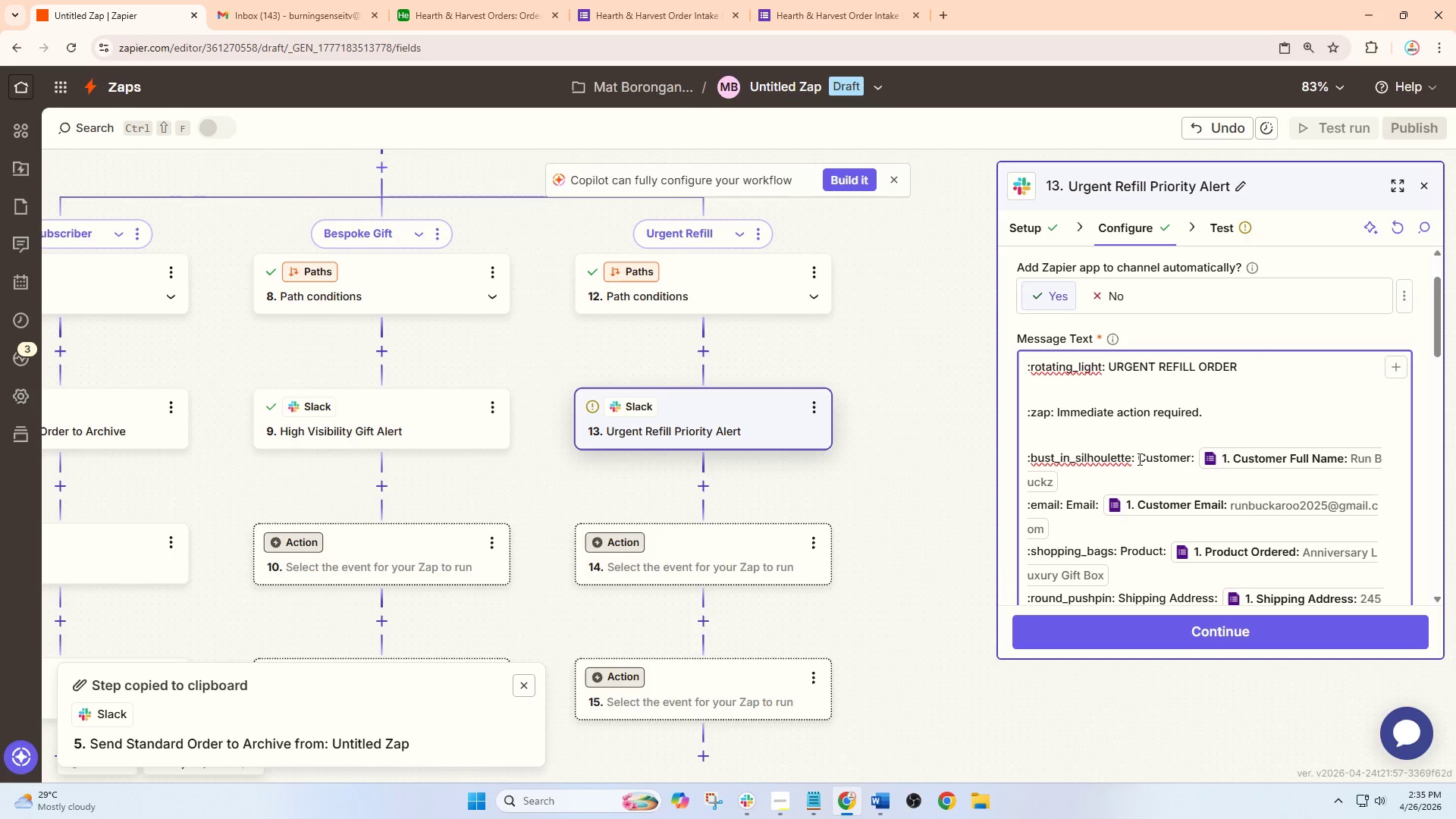 
key(ArrowRight)
 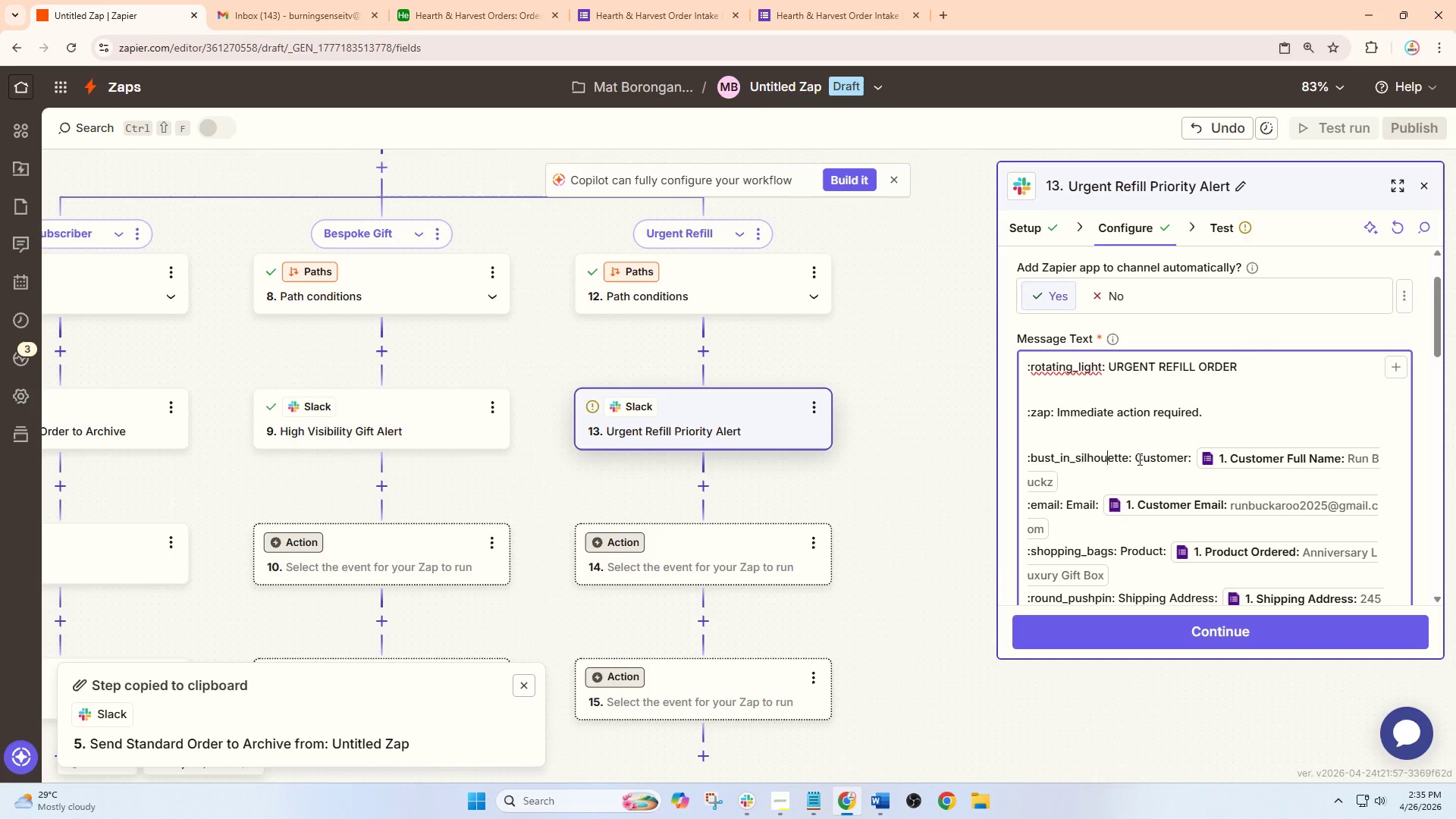 
key(Backspace)
 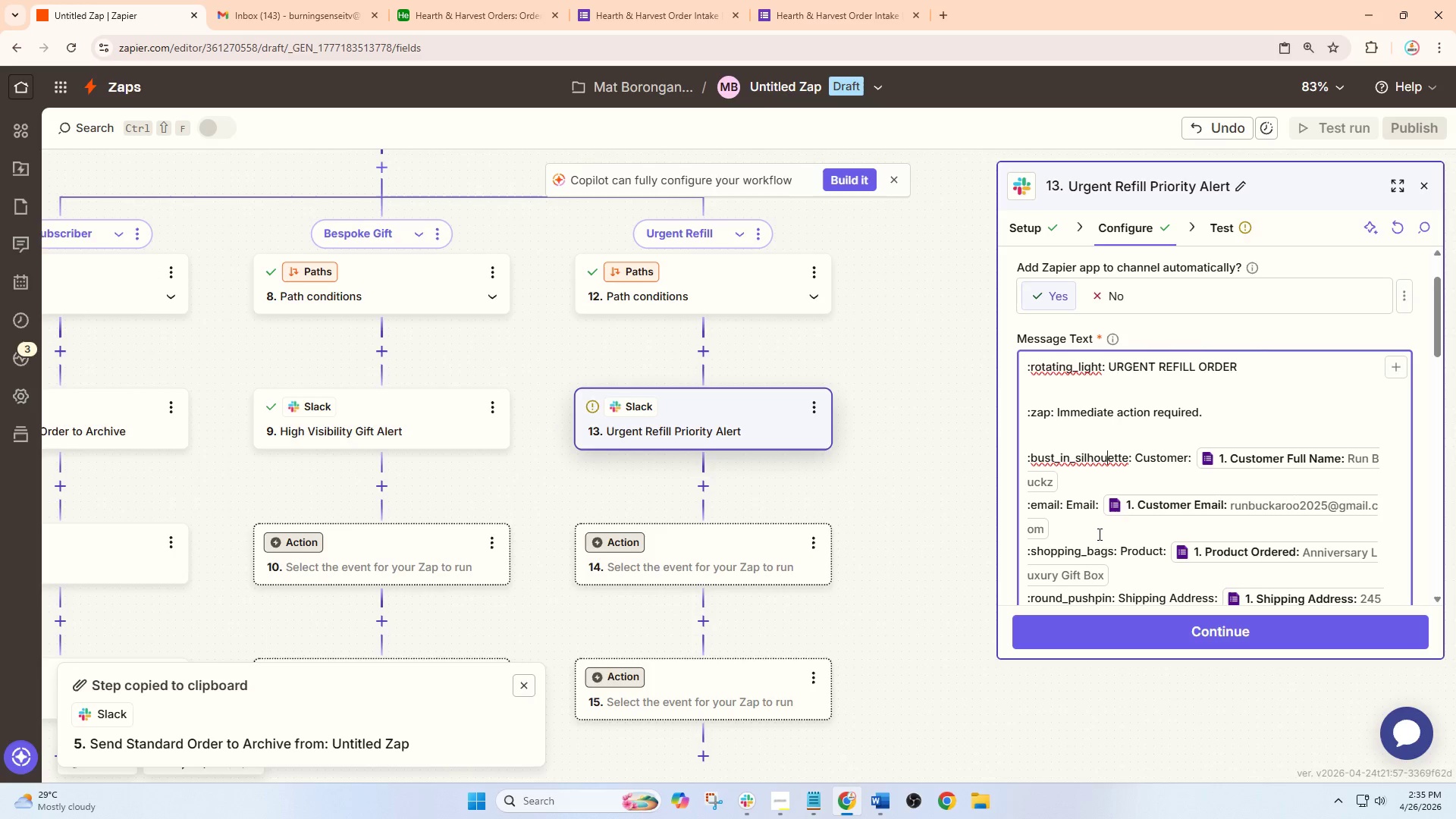 
wait(5.97)
 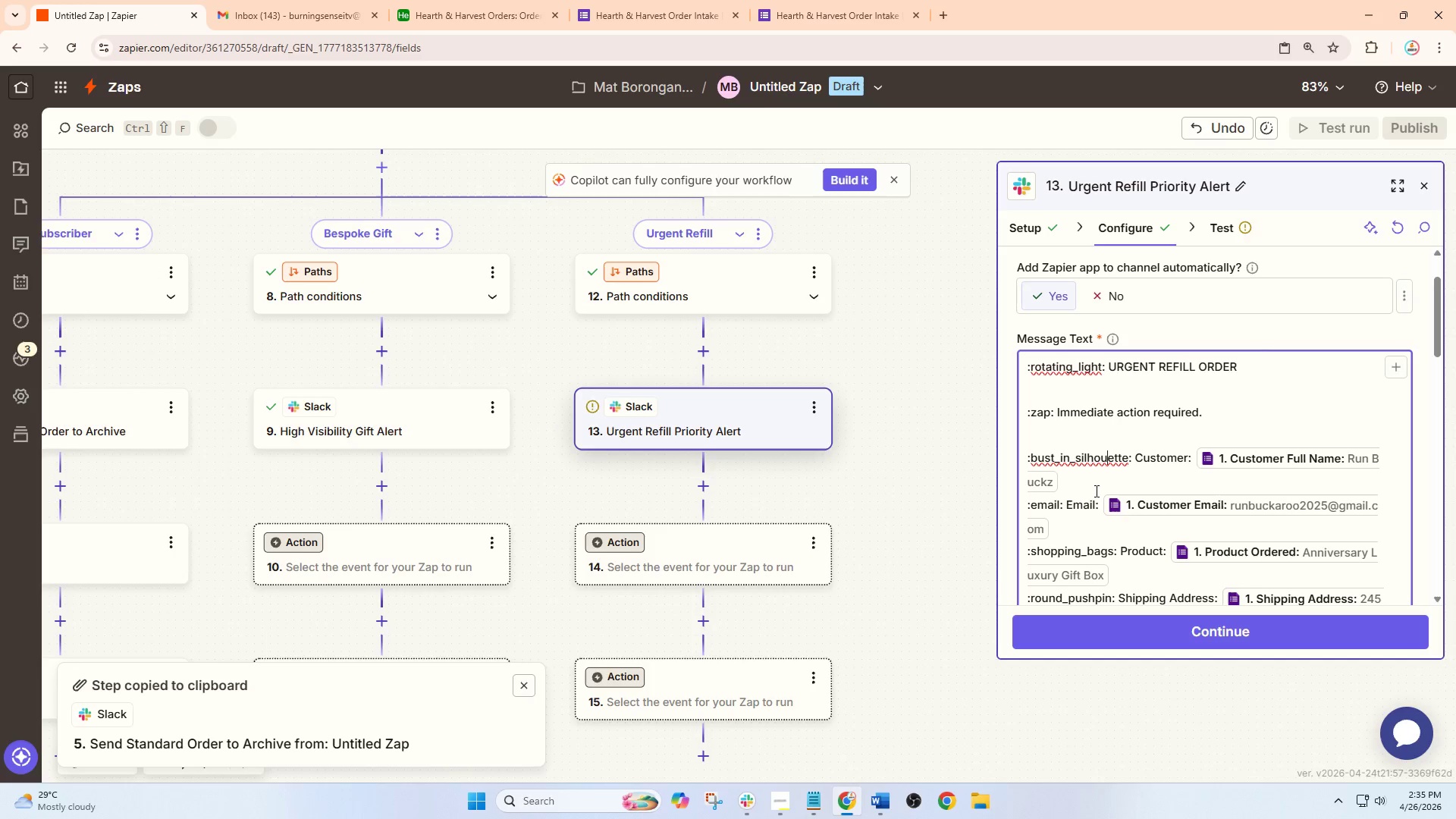 
scroll: coordinate [1138, 511], scroll_direction: down, amount: 2.0
 